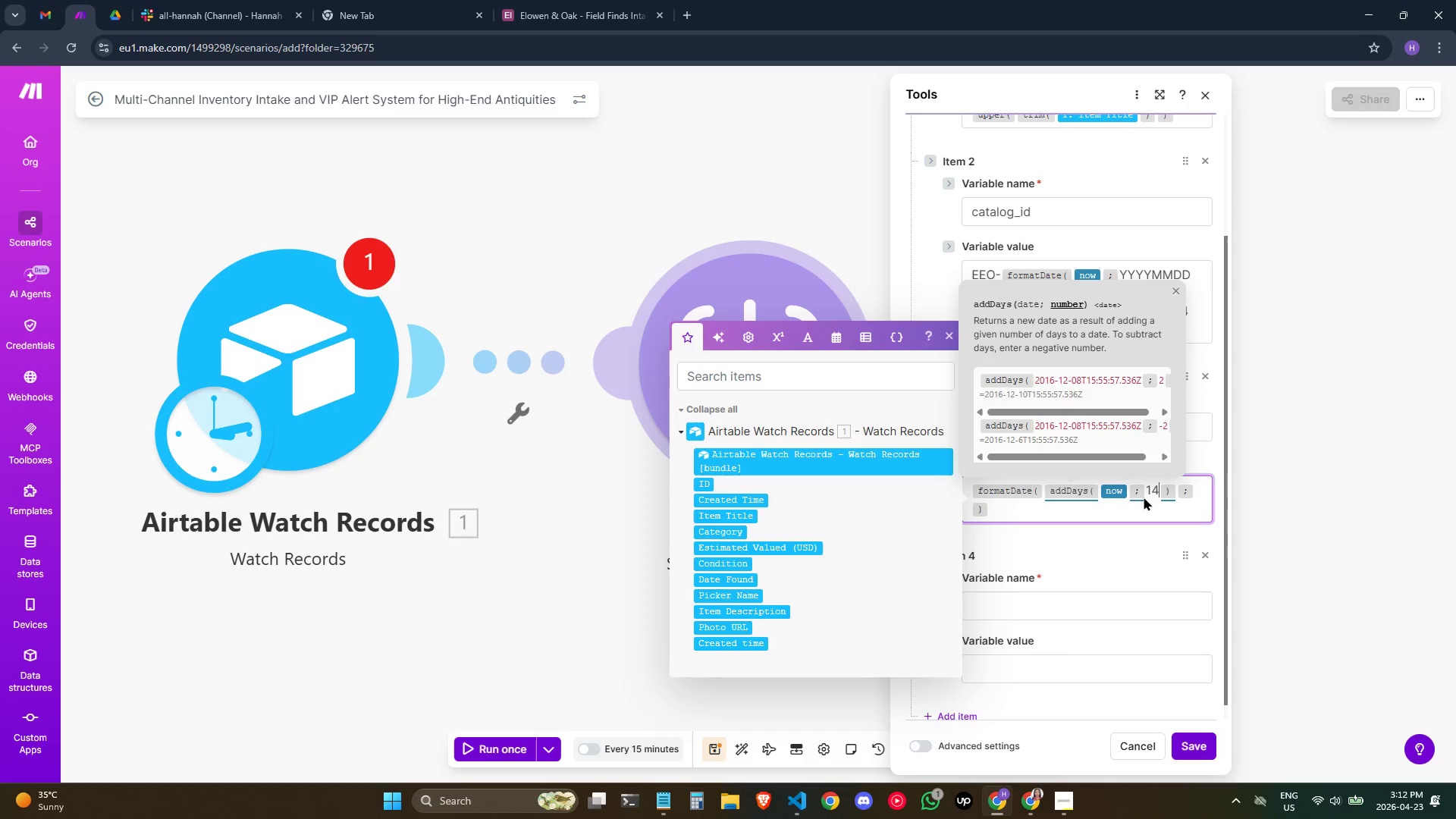 
key(ArrowRight)
 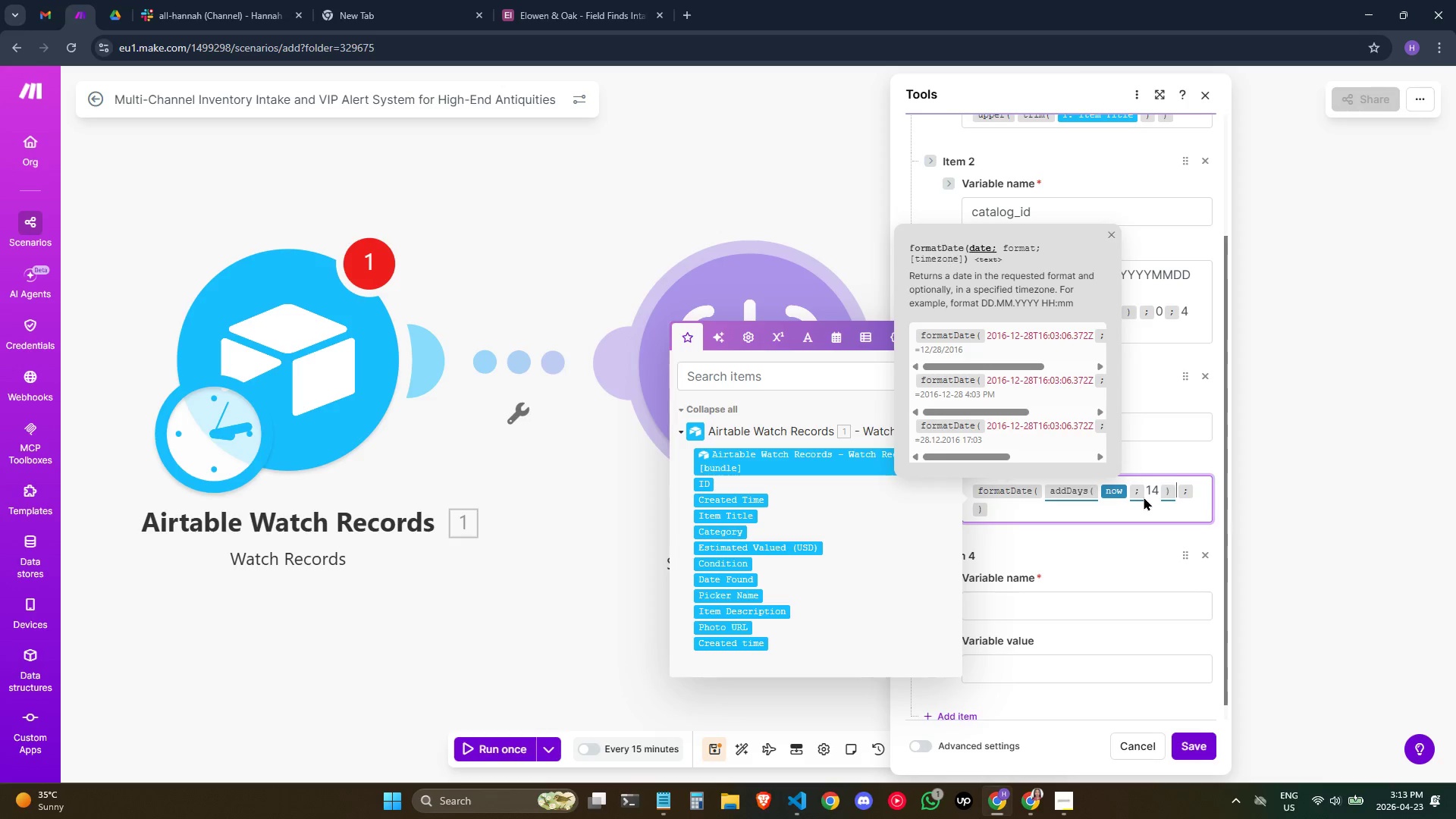 
wait(5.66)
 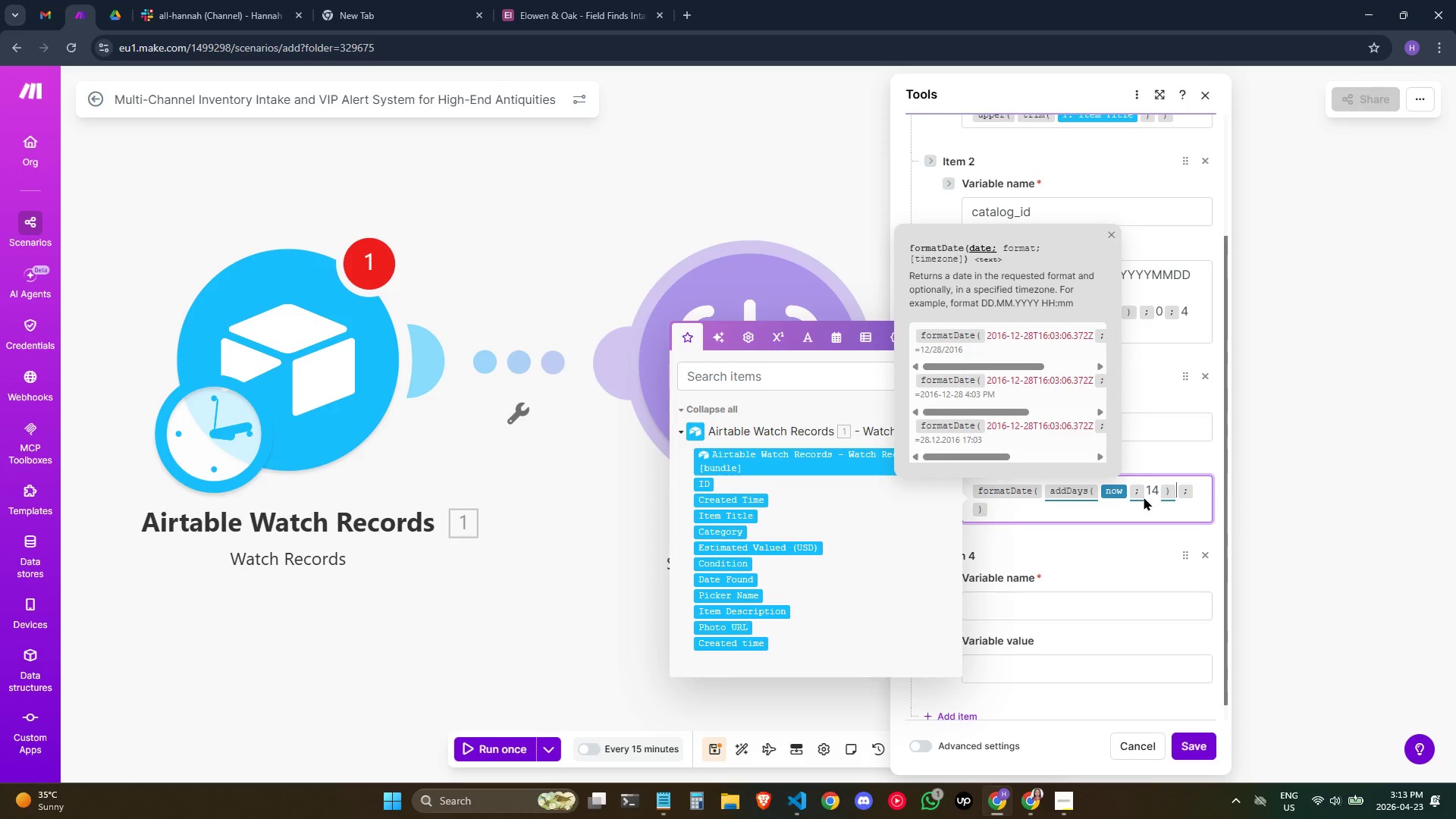 
key(ArrowRight)
 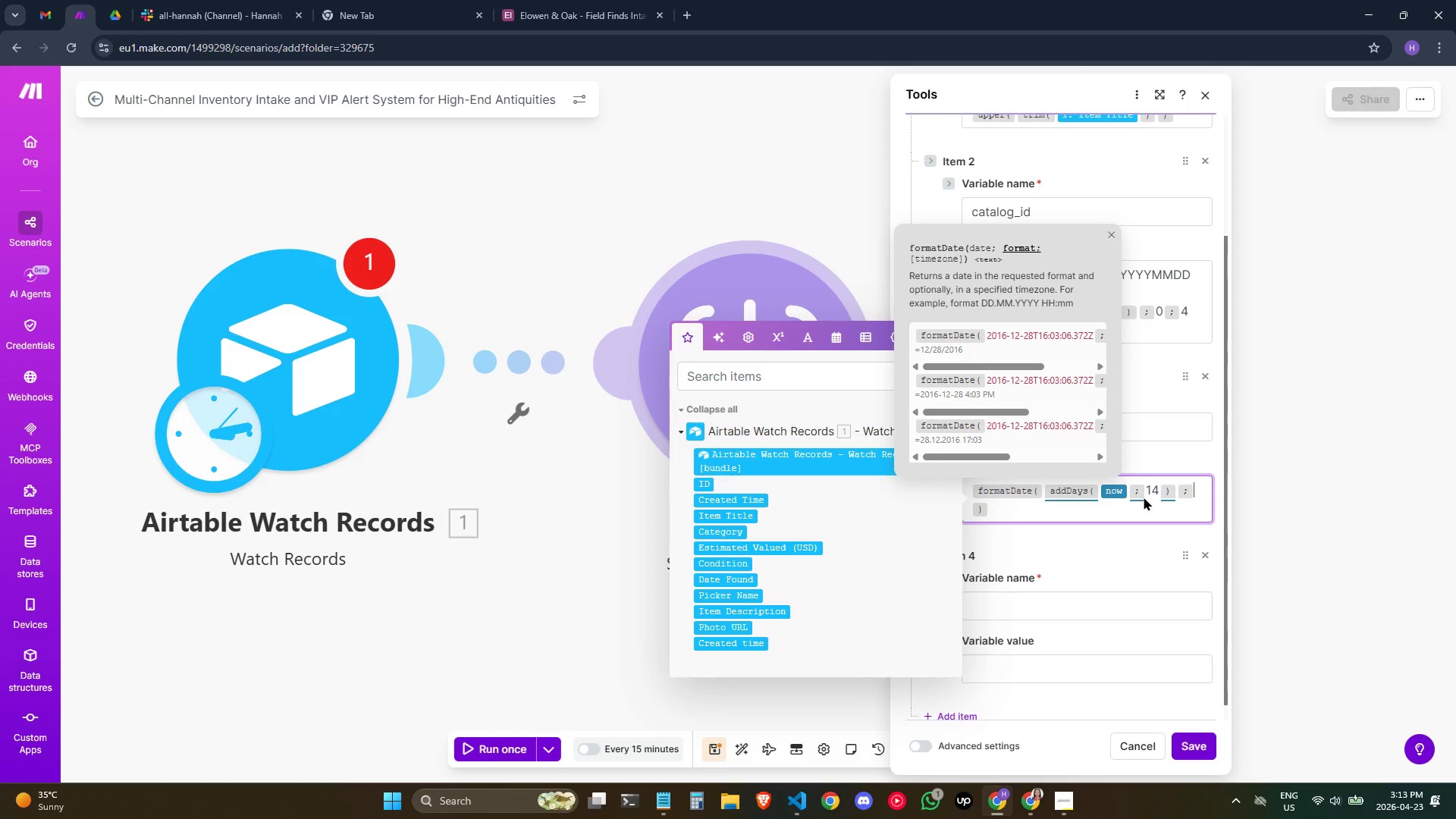 
type(YYYY-MM-DD)
 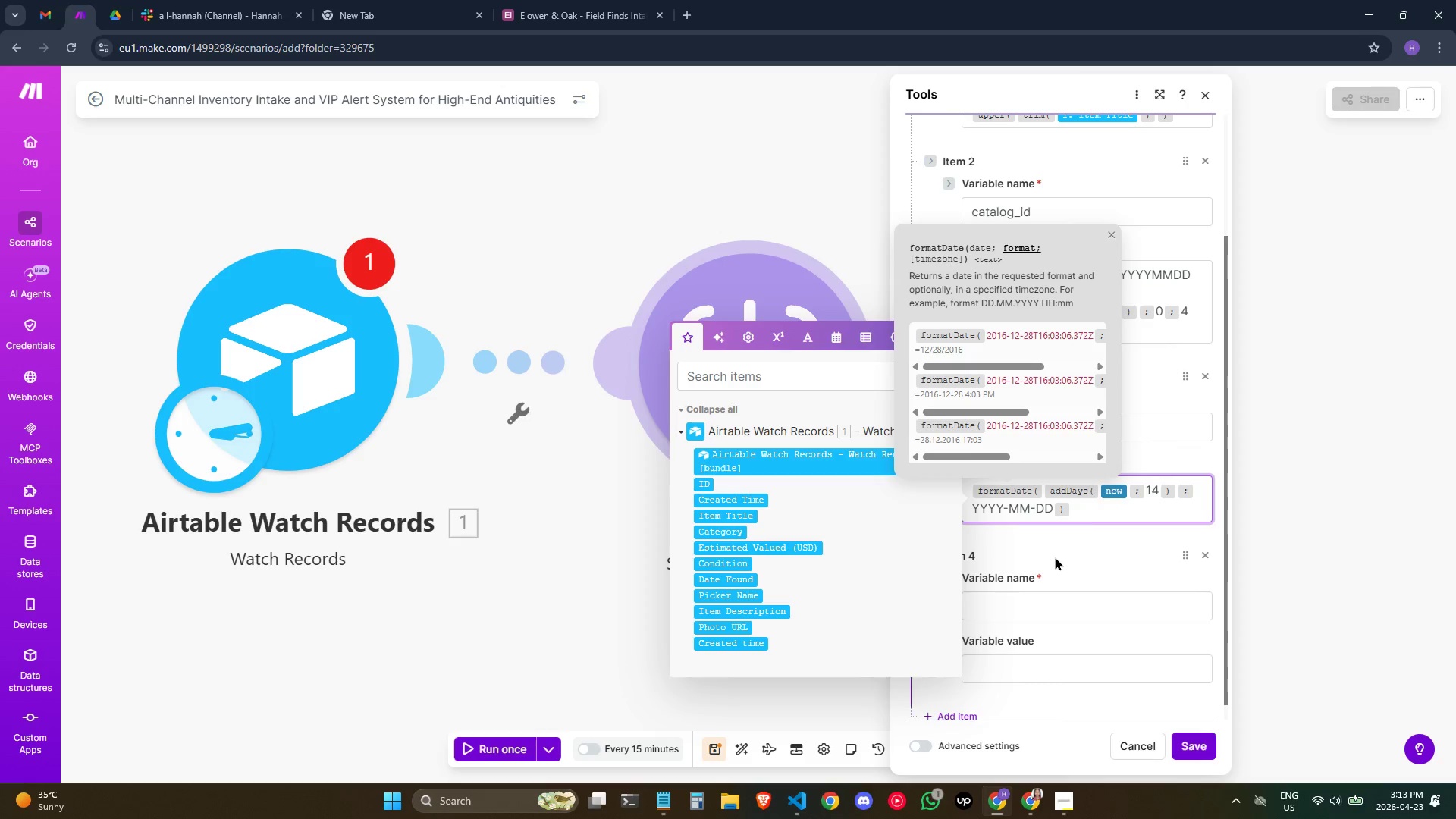 
left_click([1029, 604])
 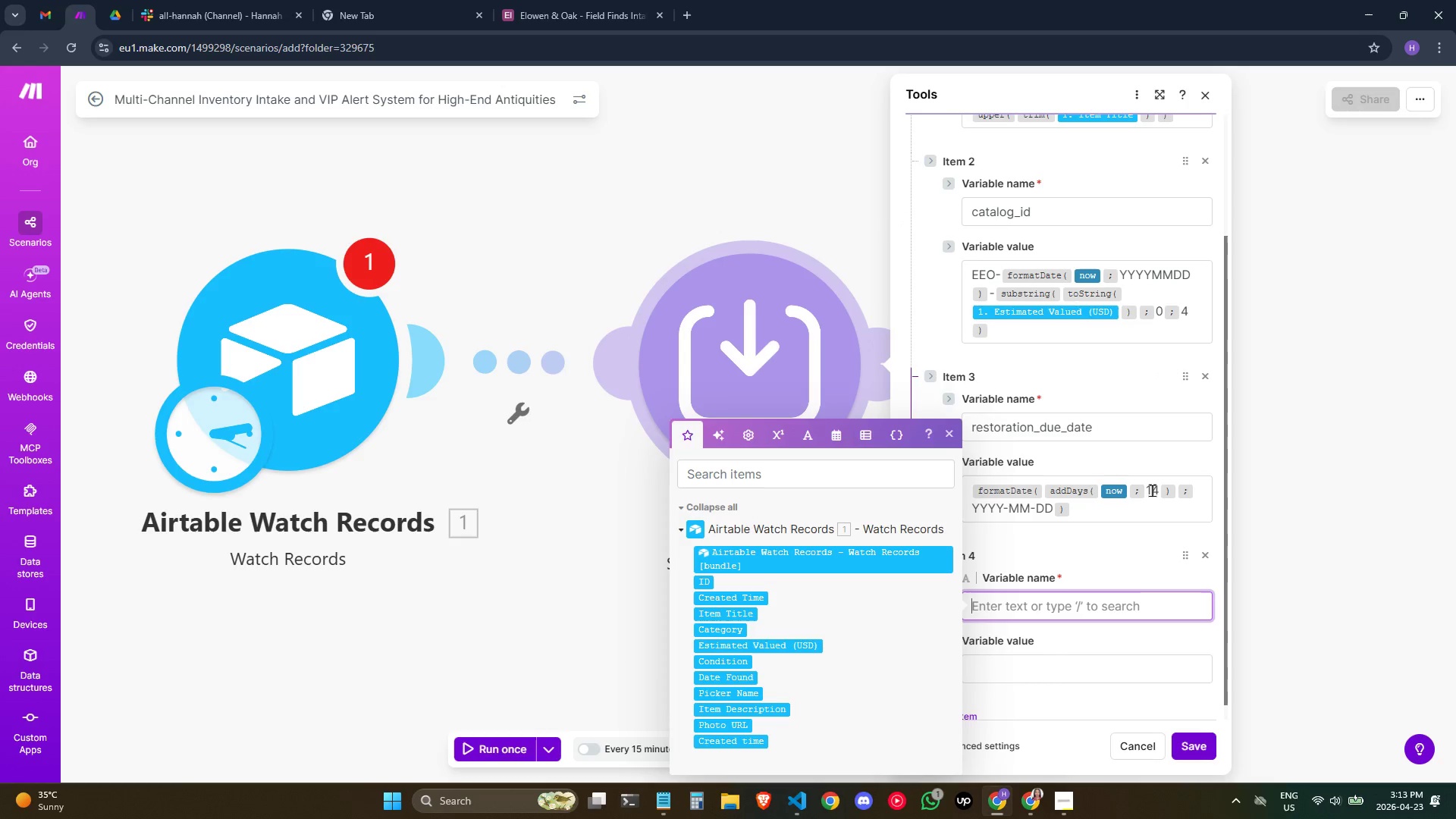 
scroll: coordinate [1114, 395], scroll_direction: down, amount: 2.0
 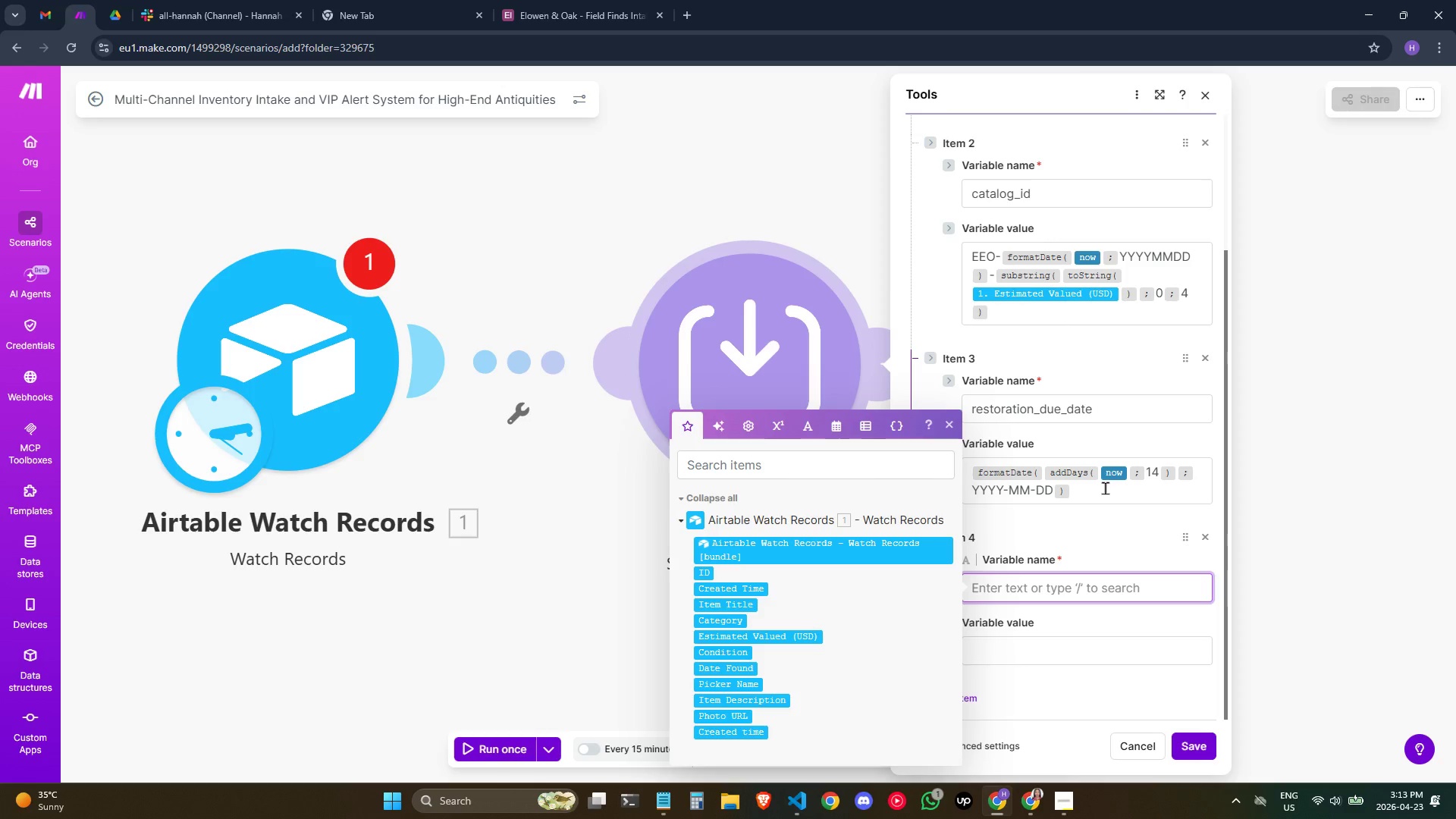 
type(IS)
key(Backspace)
key(Backspace)
type(si)
key(Backspace)
key(Backspace)
type(is))
key(Backspace)
type(_vip_catego)
 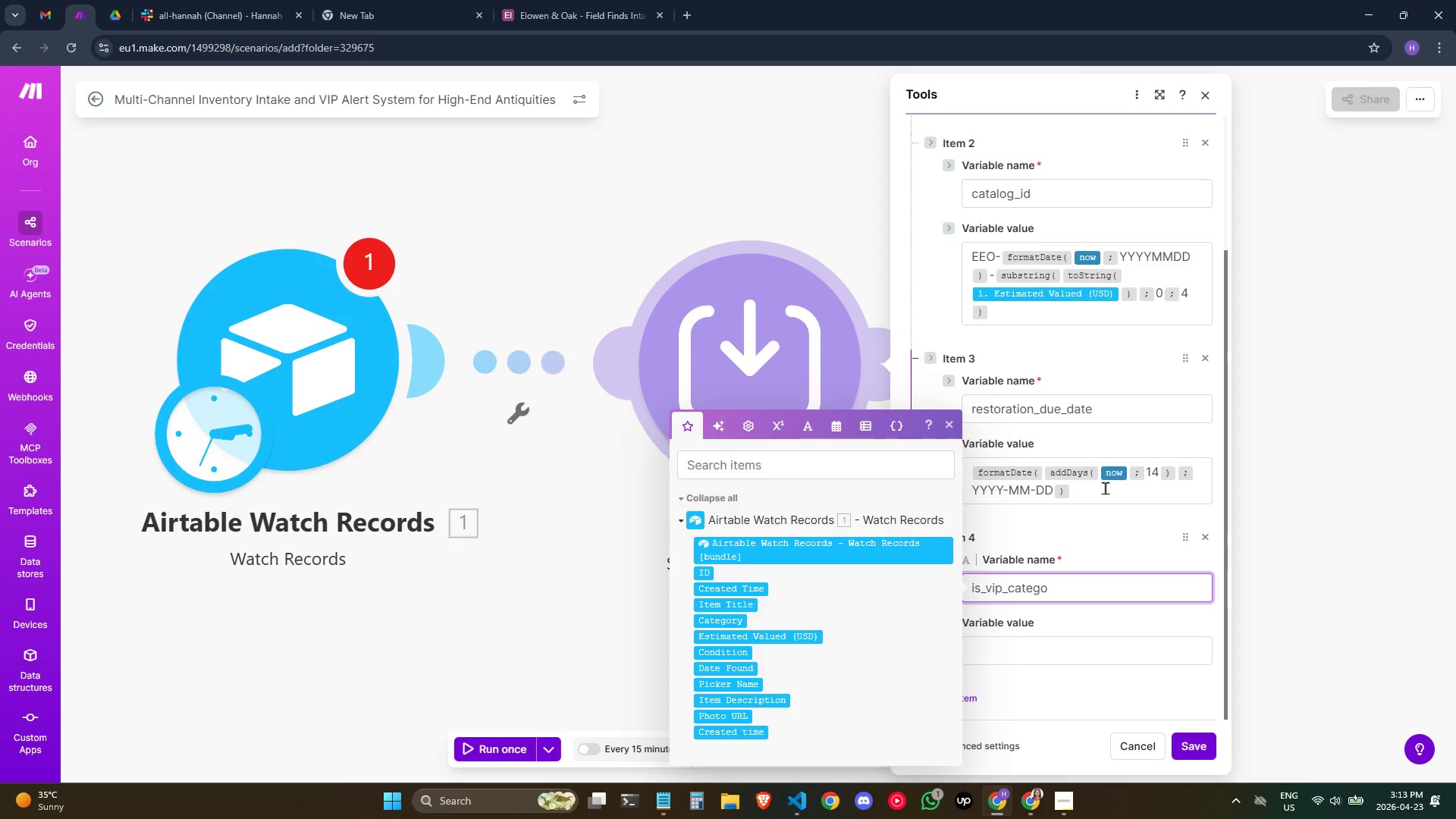 
type(ry)
 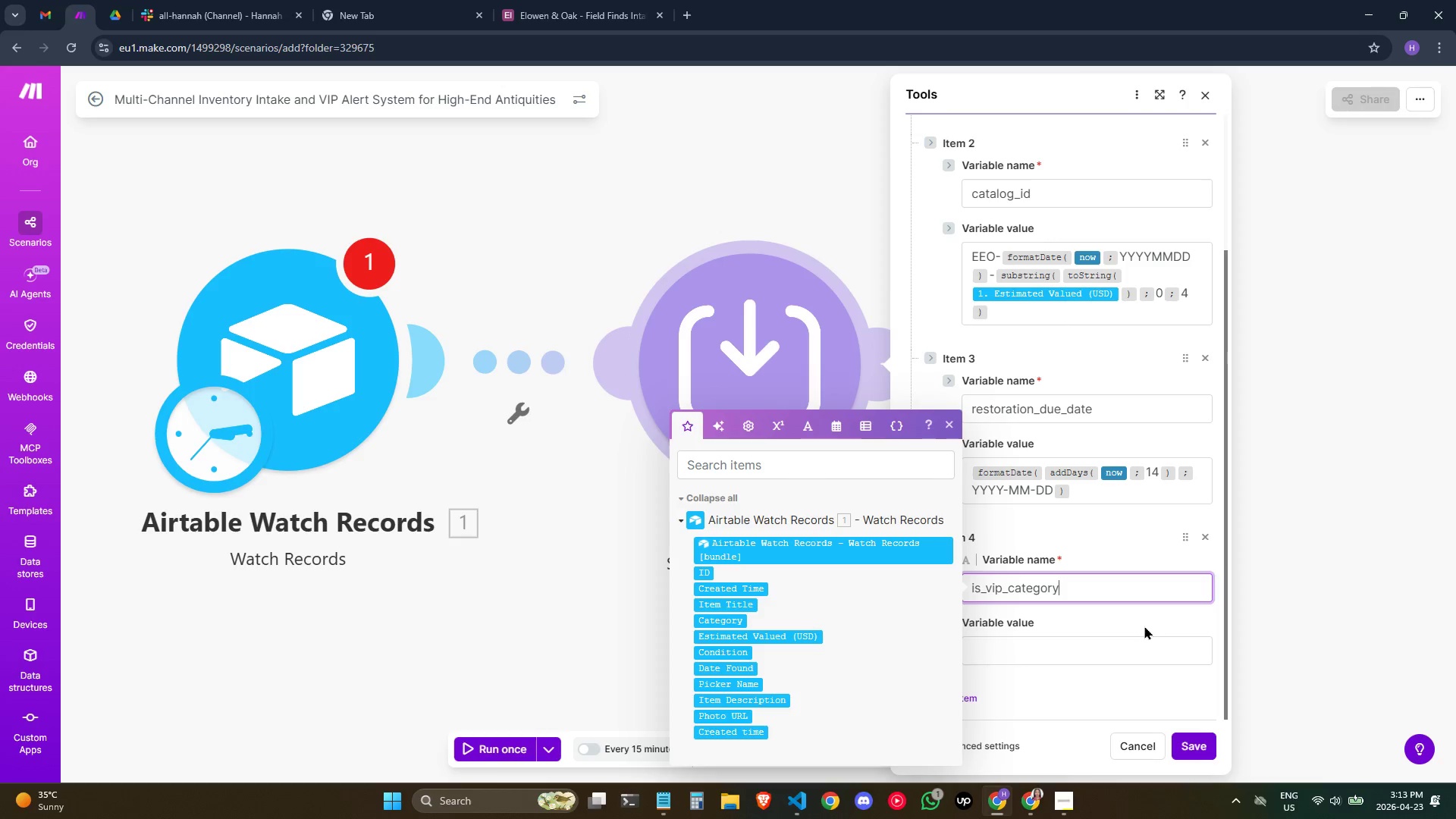 
scroll: coordinate [1093, 507], scroll_direction: down, amount: 1.0
 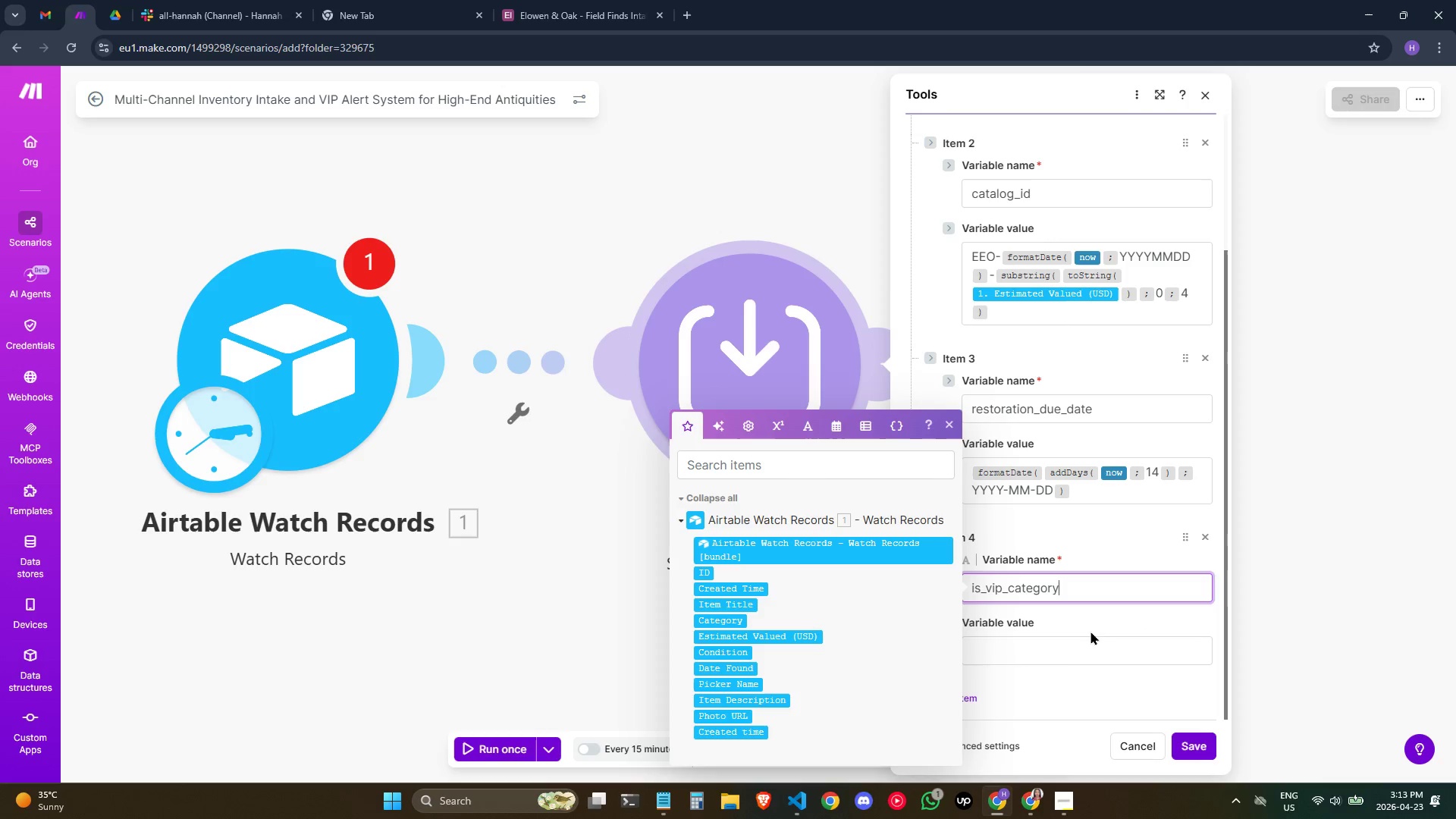 
left_click([1063, 654])
 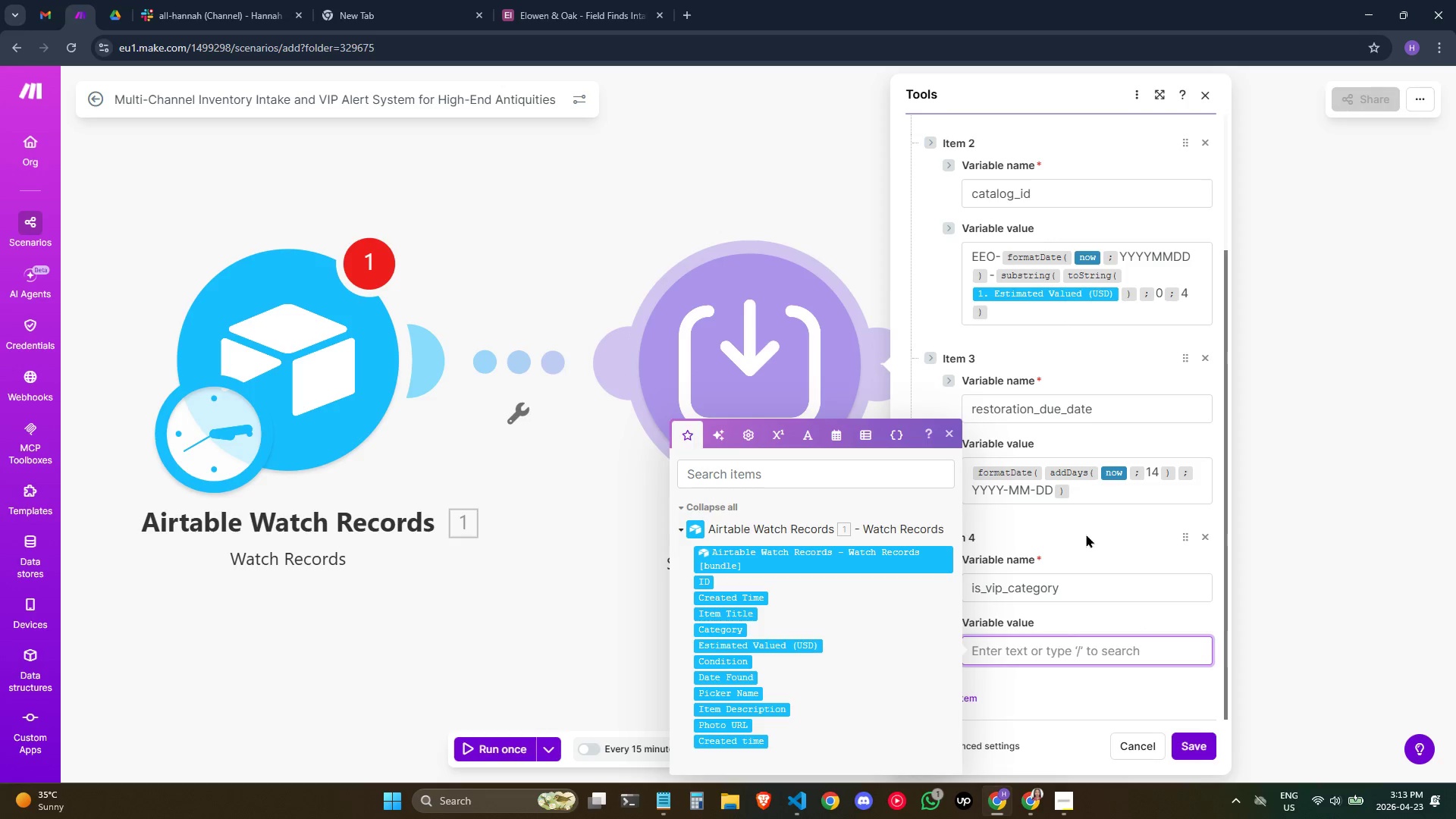 
scroll: coordinate [1086, 534], scroll_direction: down, amount: 2.0
 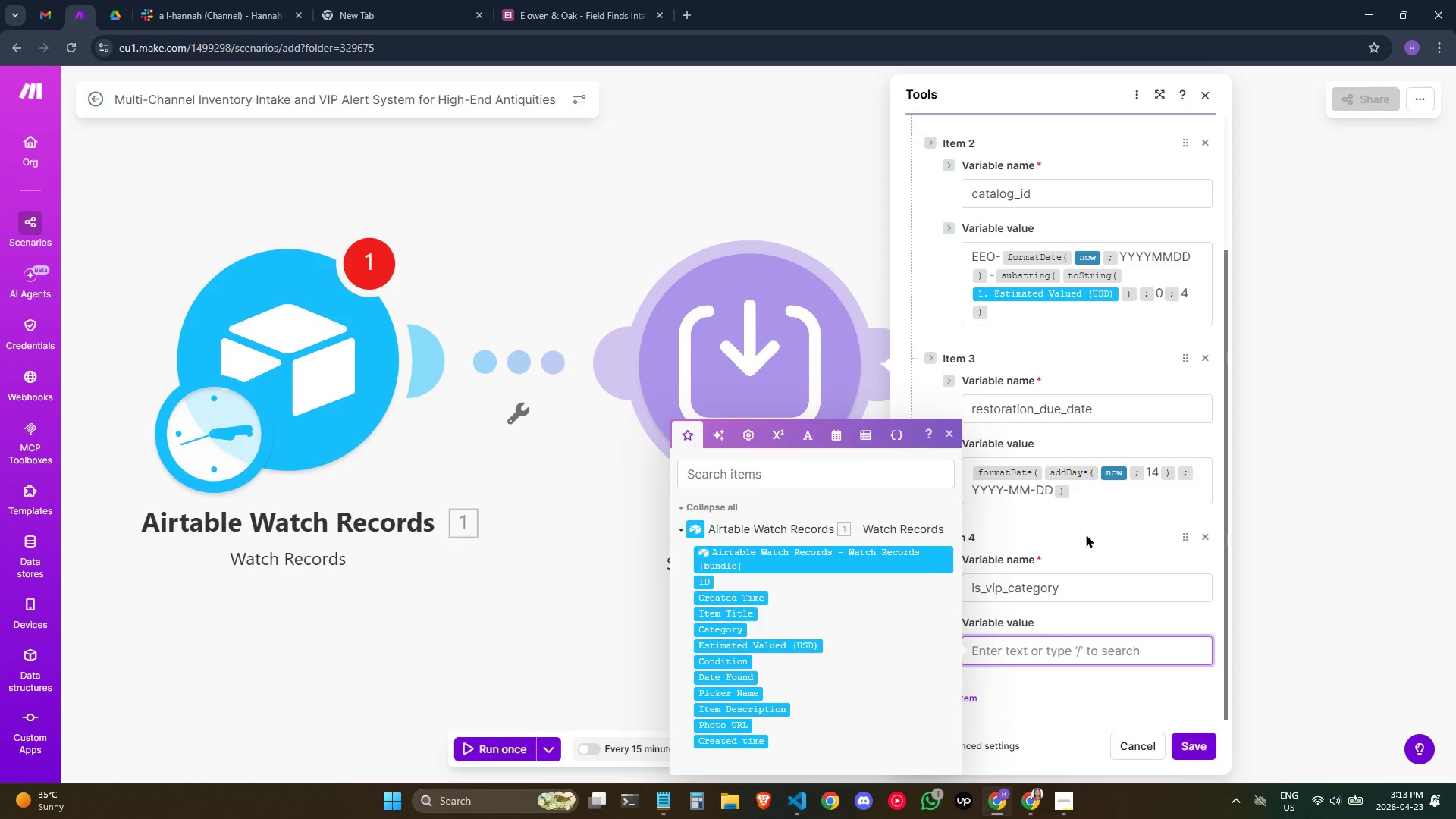 
type(/if)
 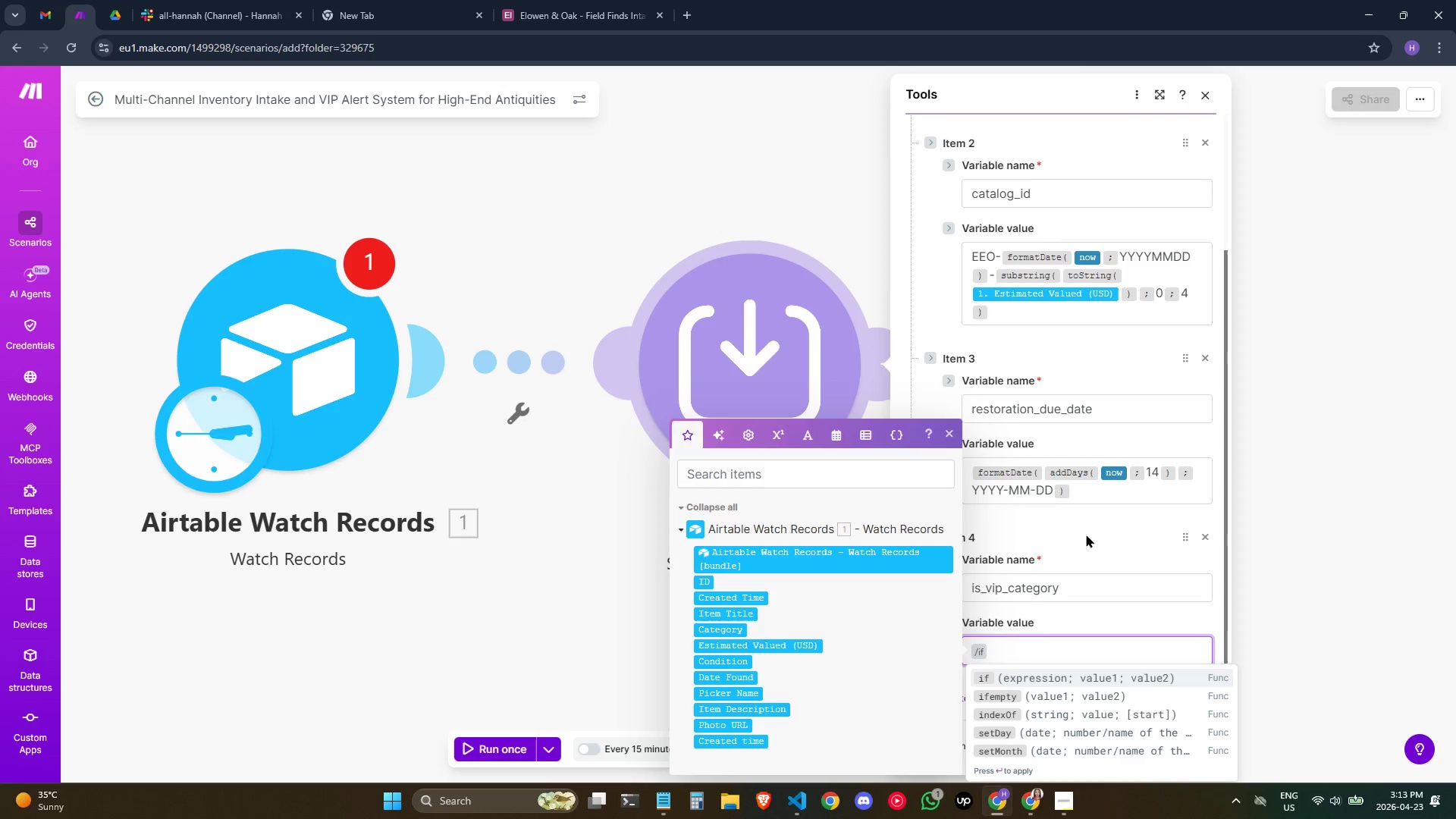 
key(Enter)
 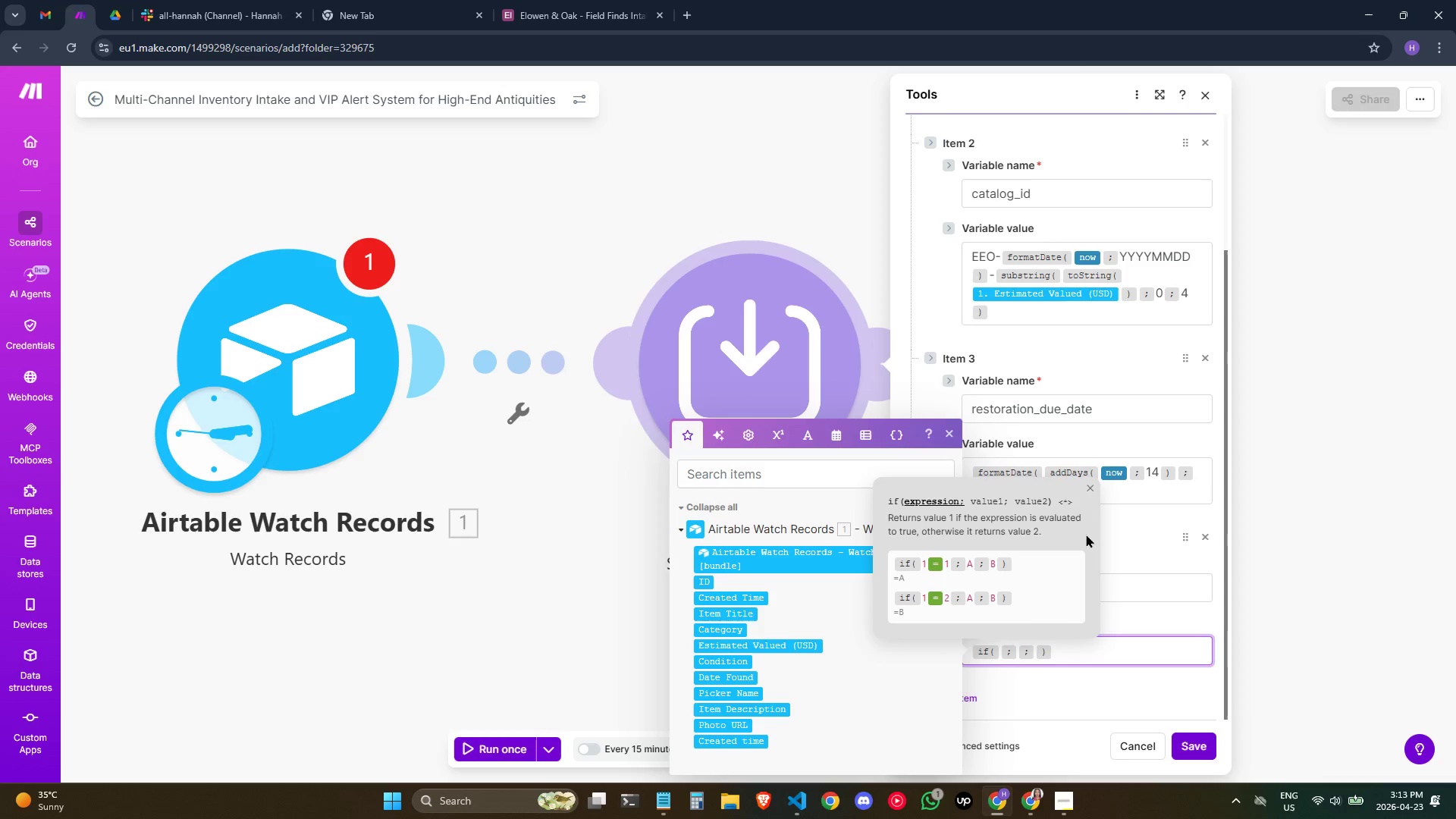 
type(/or)
 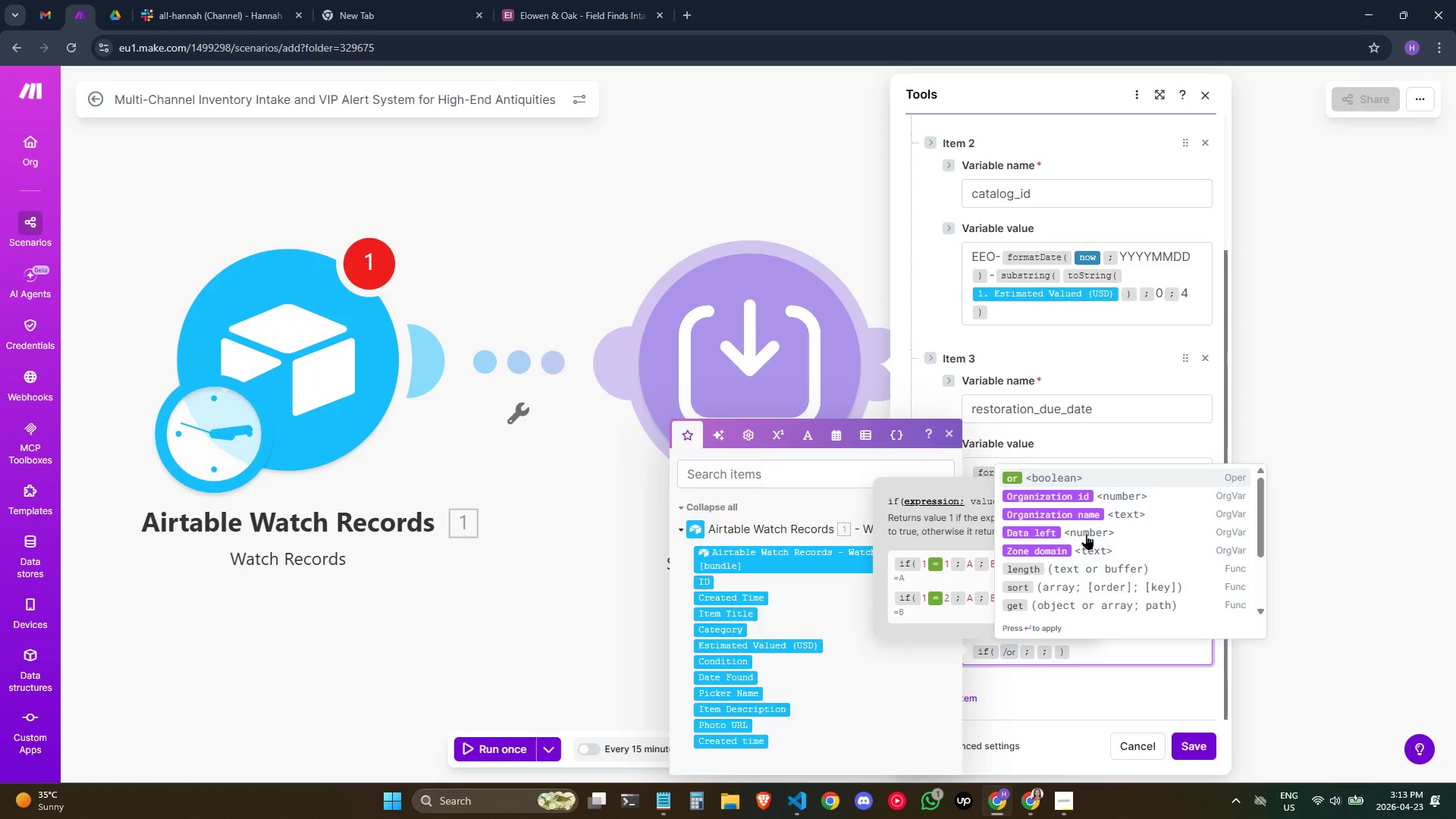 
key(Enter)
 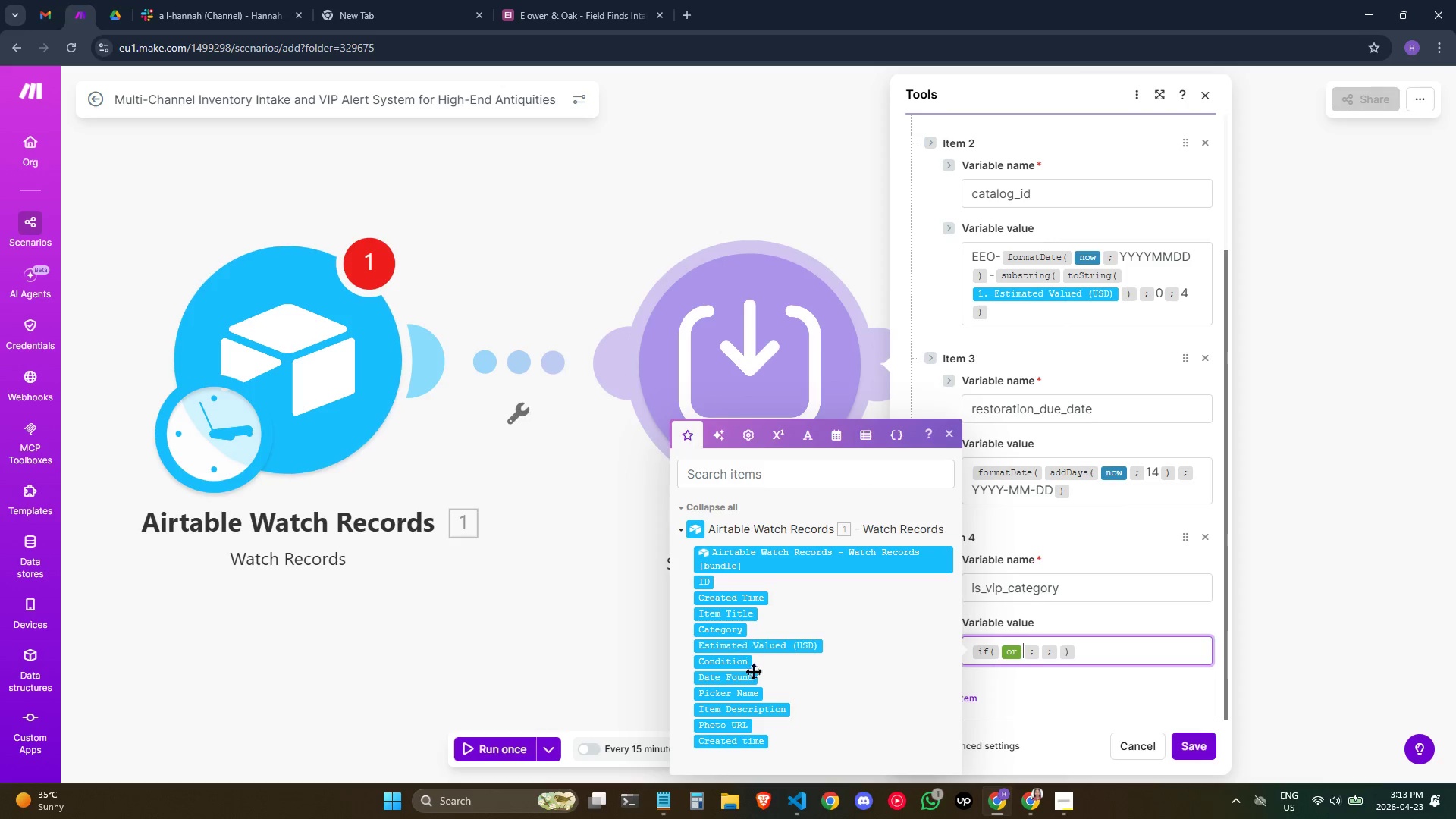 
wait(12.78)
 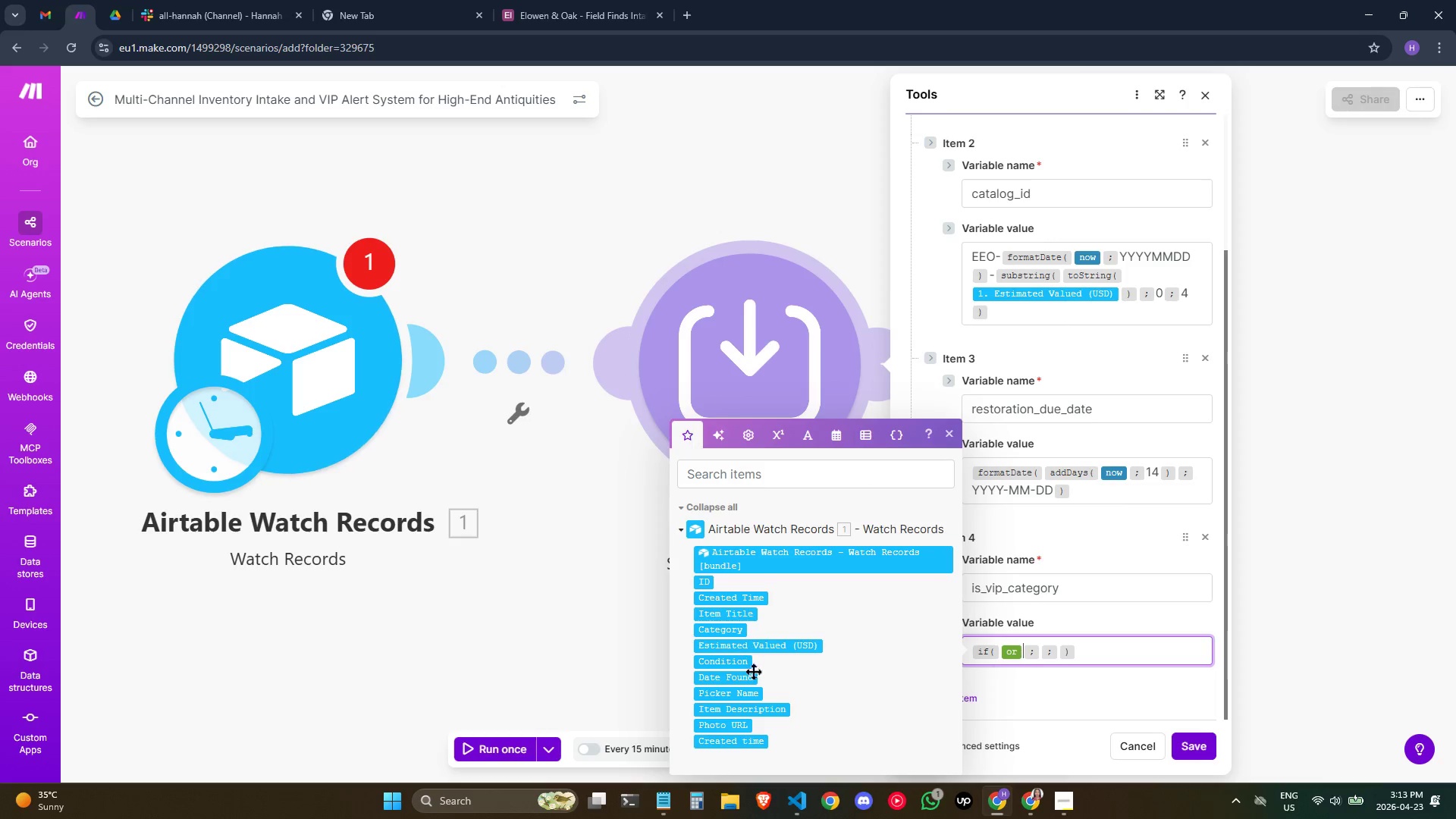 
left_click([739, 630])
 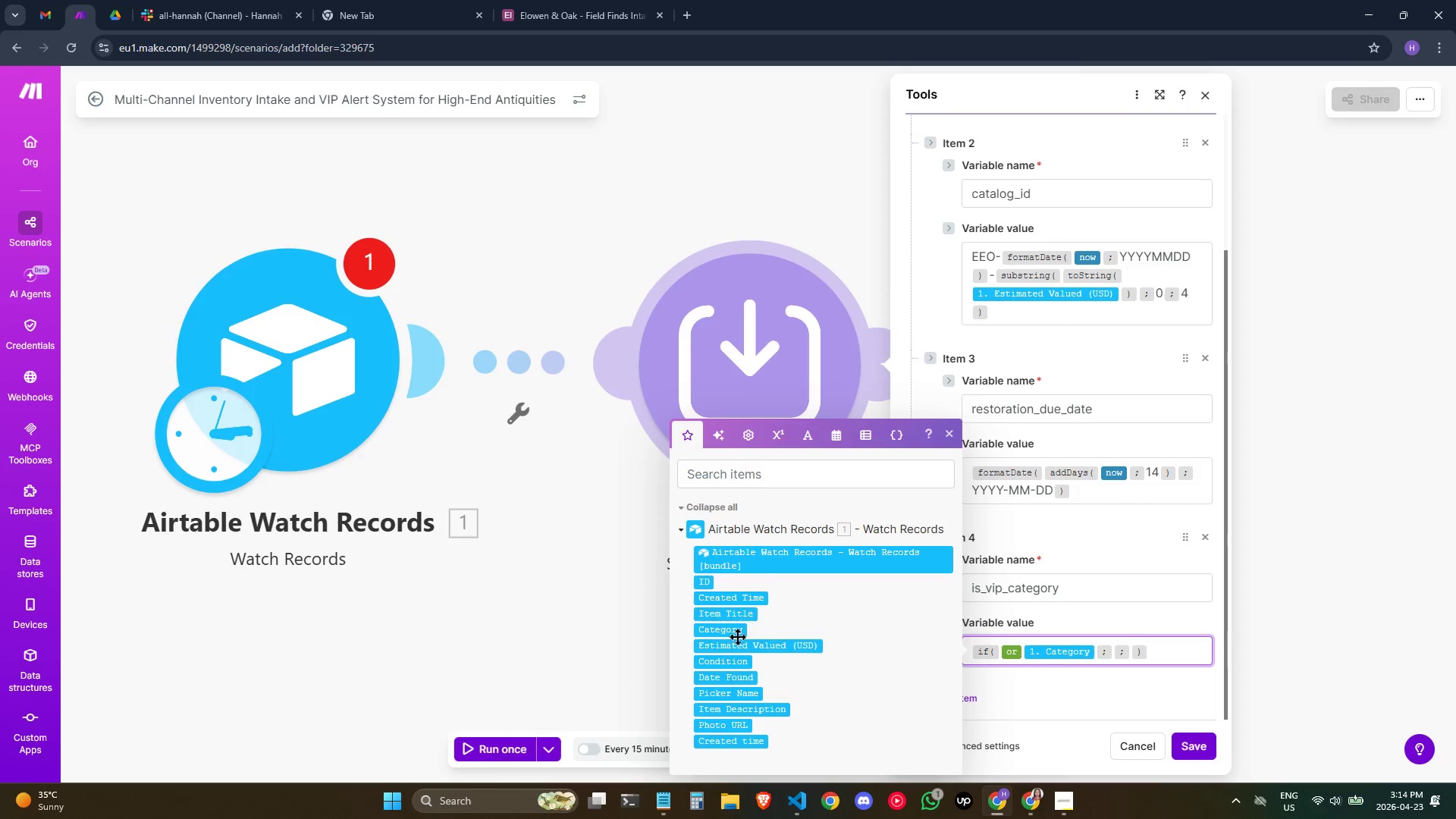 
key(Equal)
 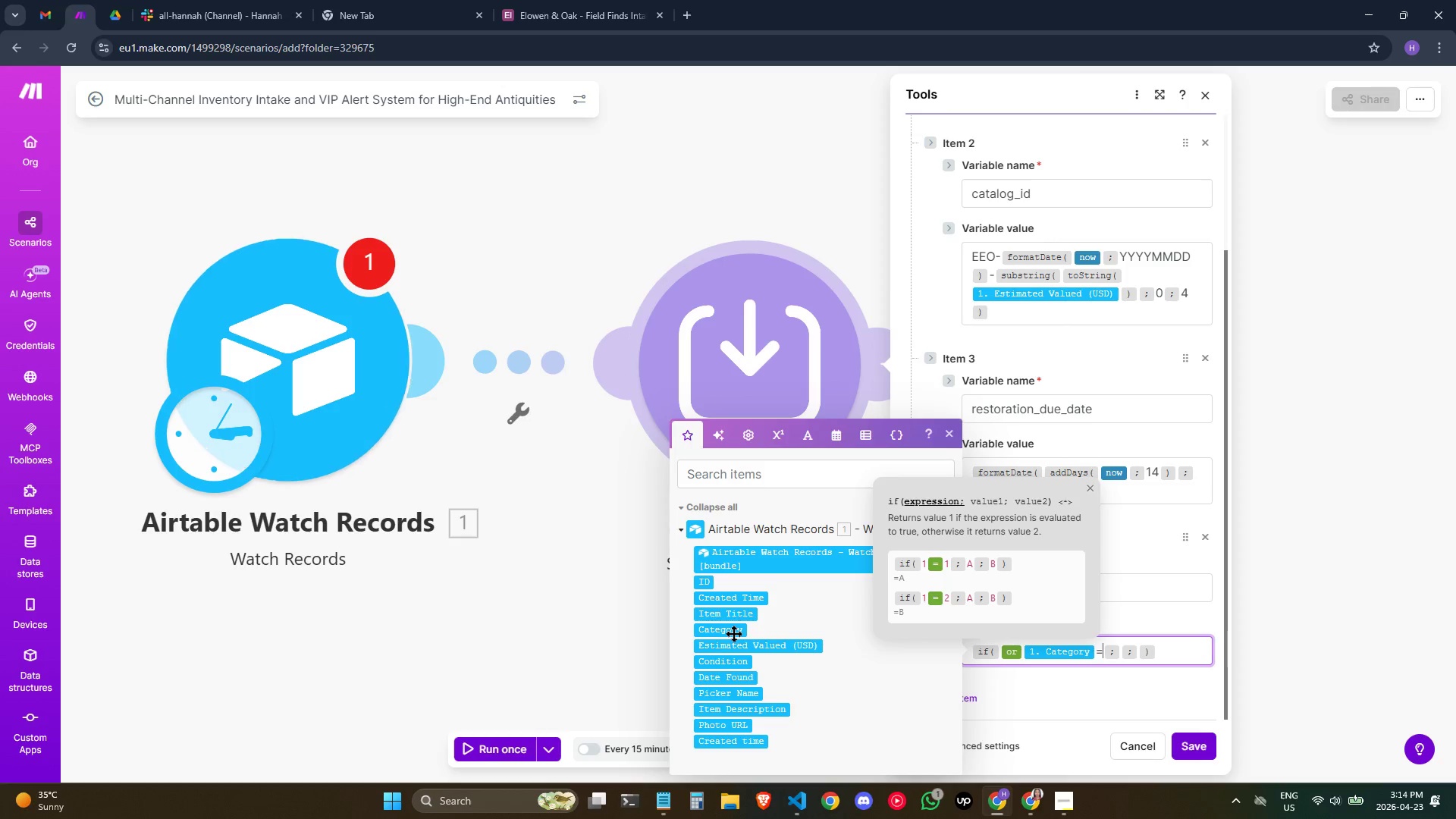 
key(Backspace)
 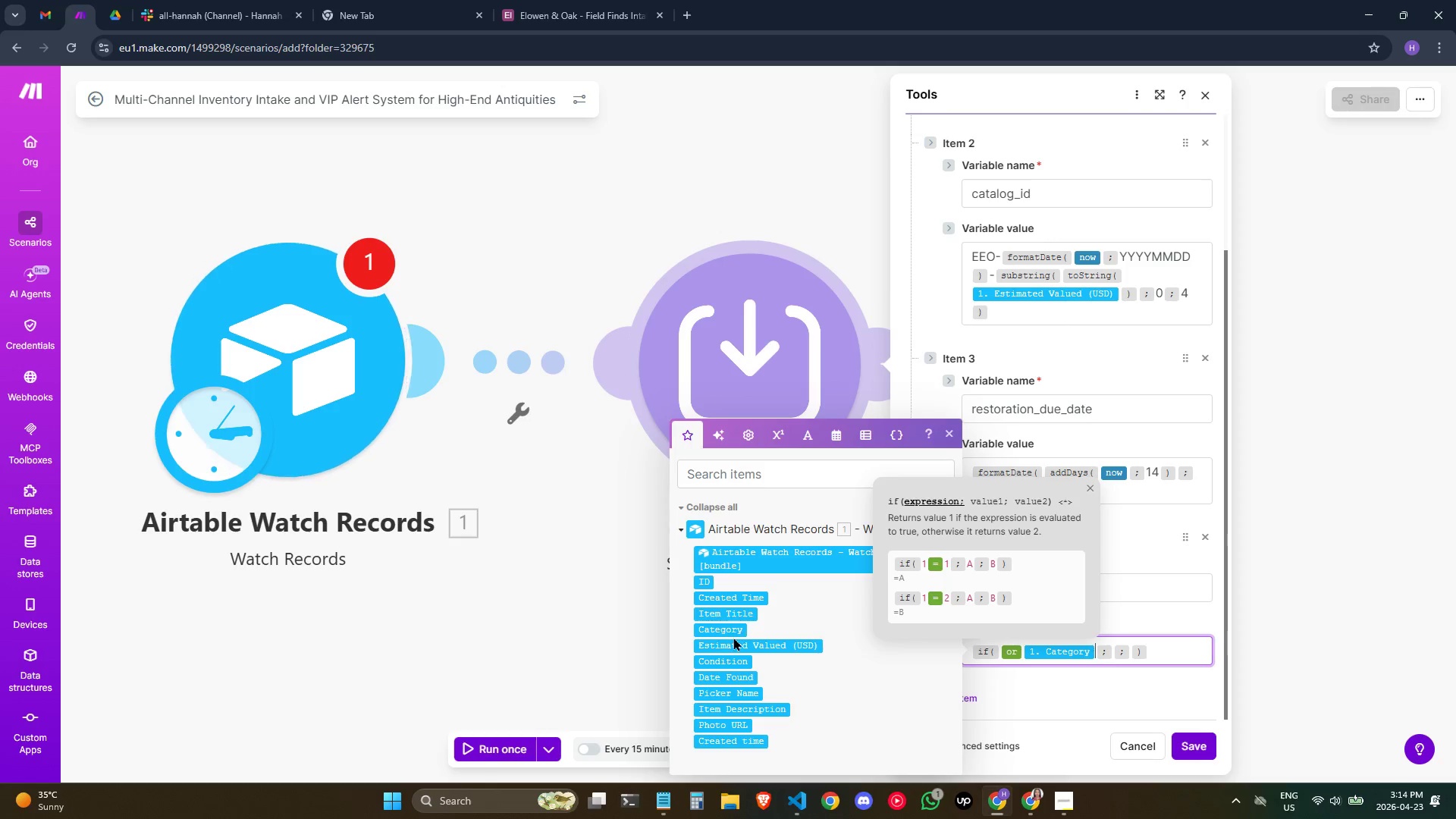 
key(Slash)
 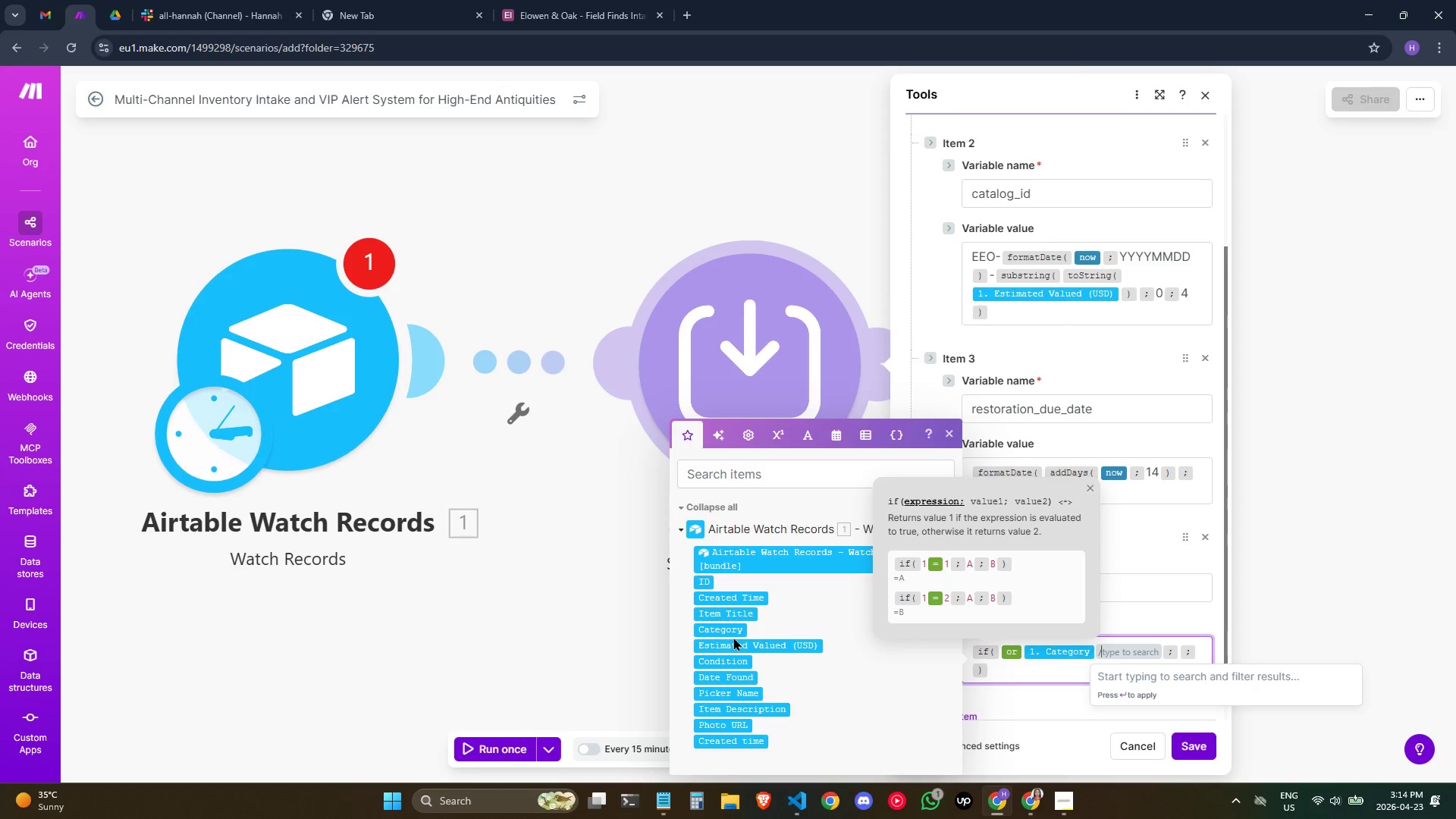 
key(Equal)
 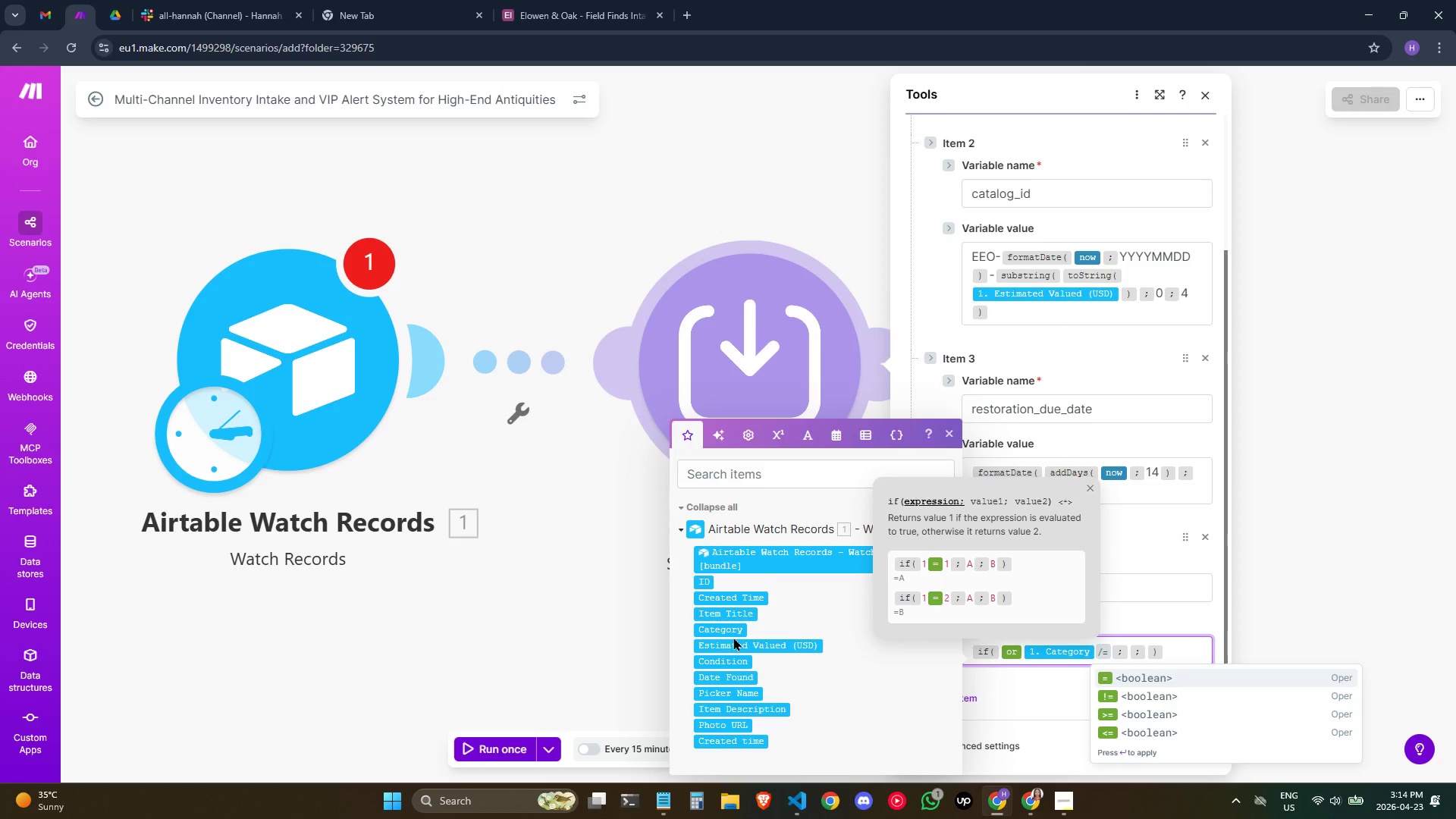 
key(Enter)
 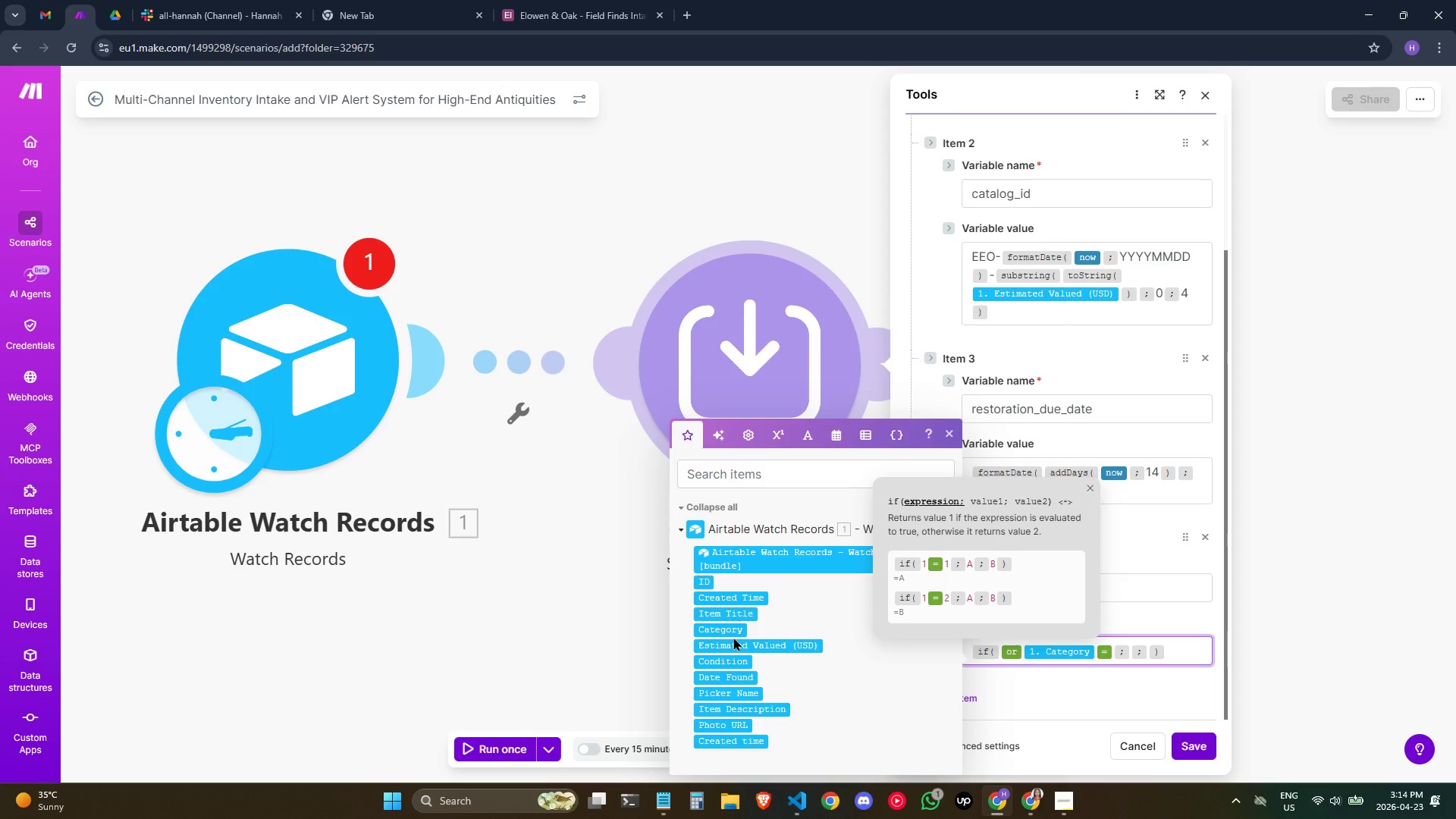 
type(Art Deco)
 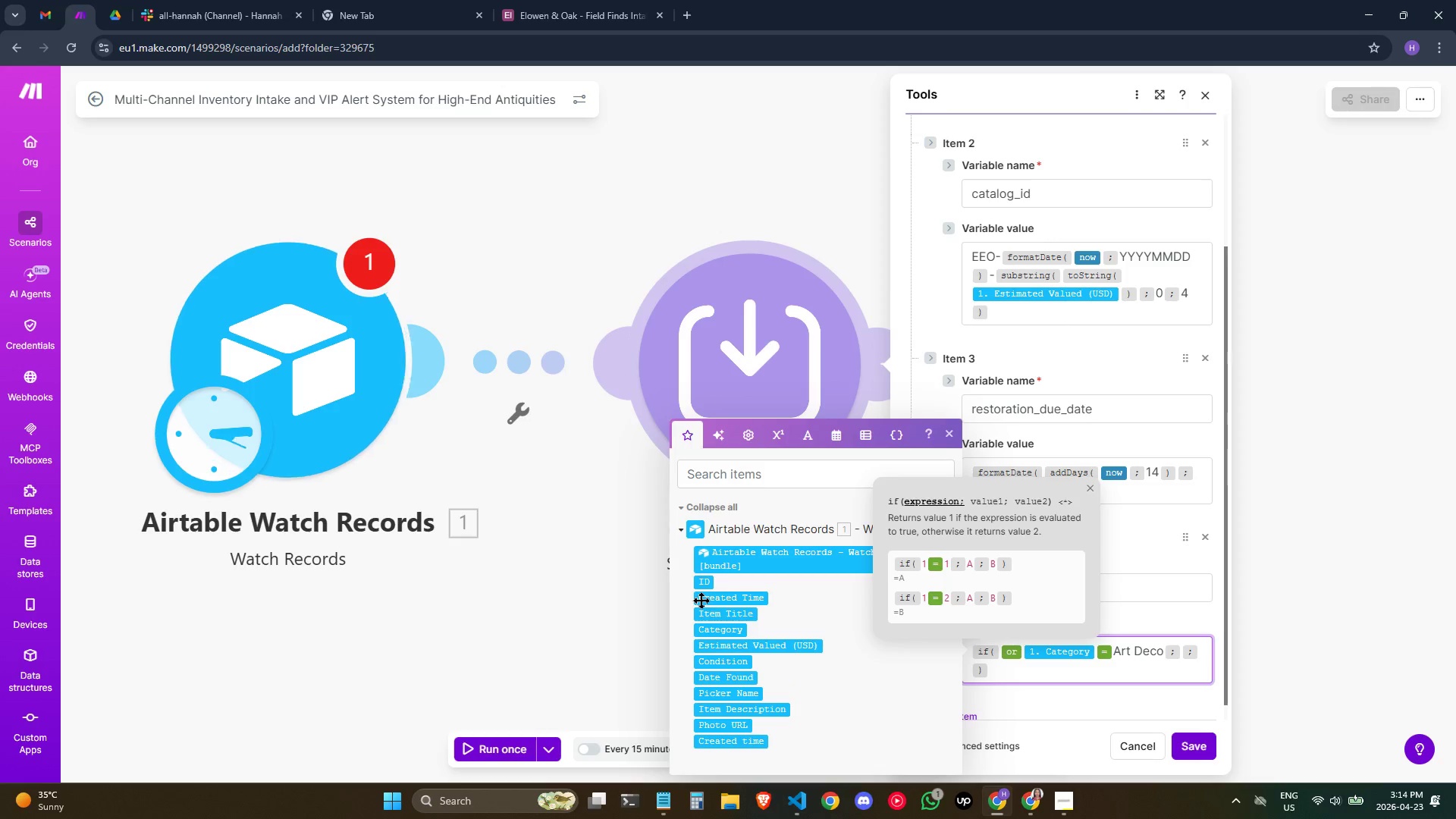 
key(ArrowRight)
 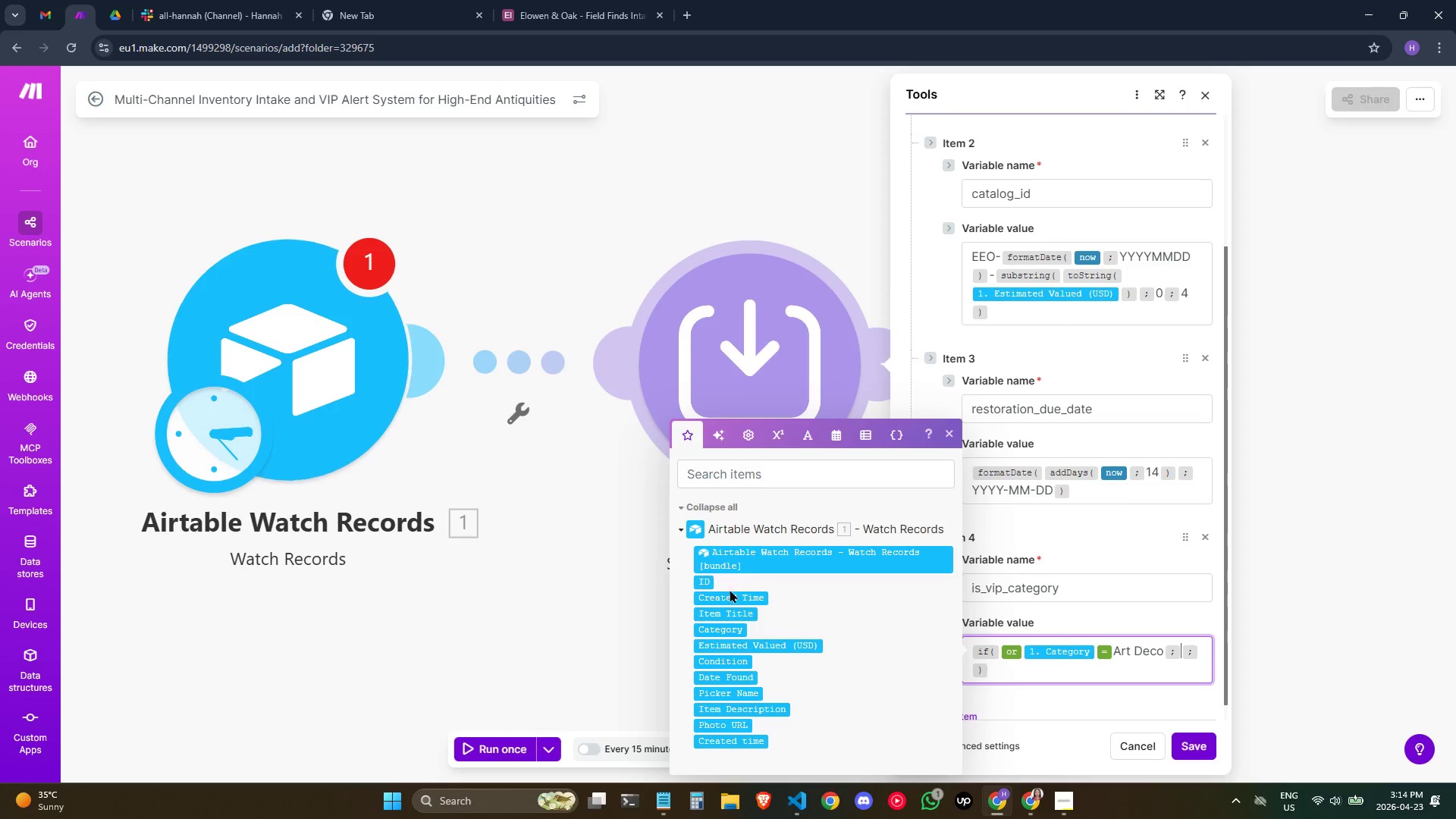 
left_click([733, 628])
 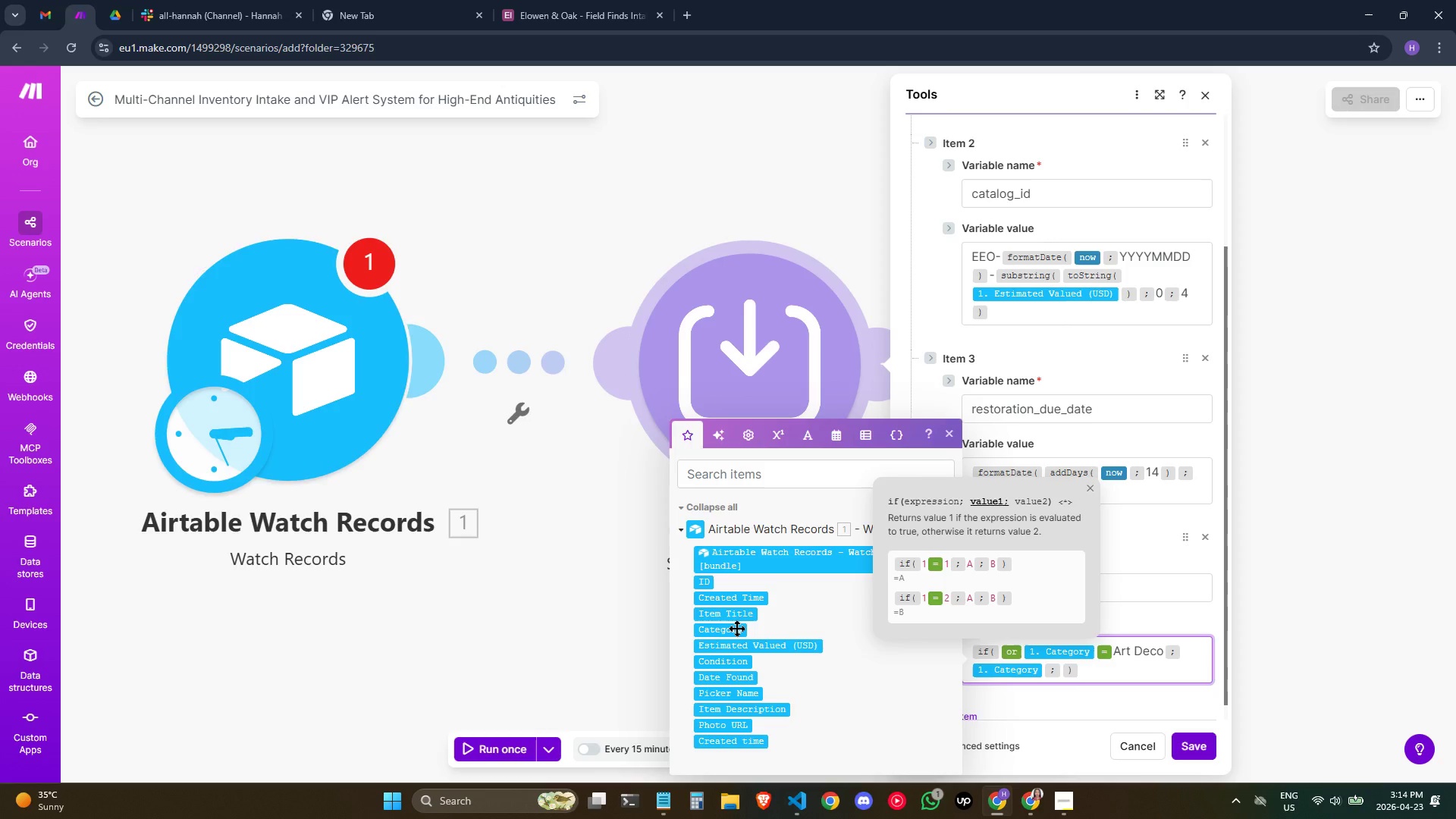 
key(Equal)
 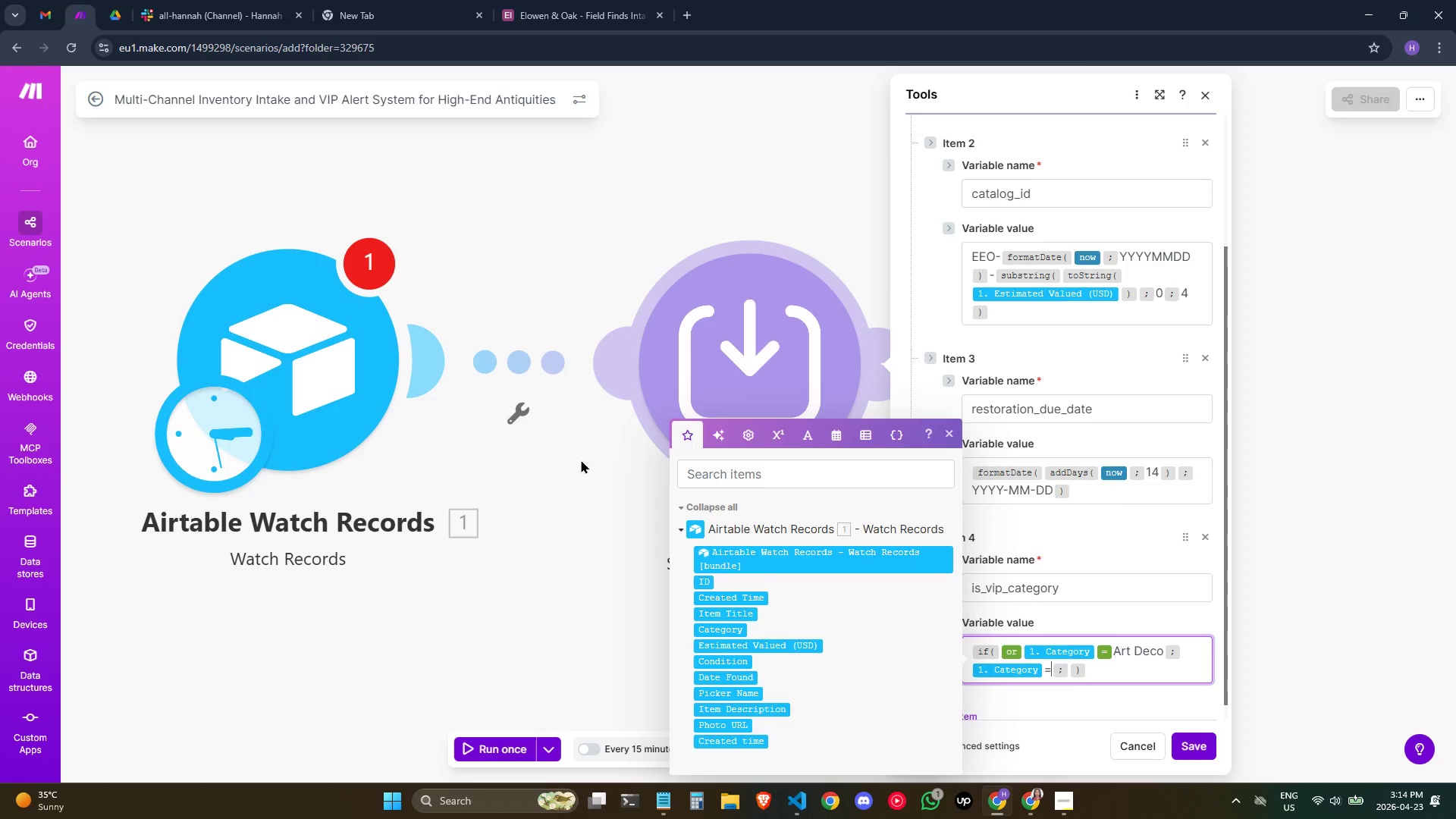 
key(ArrowRight)
 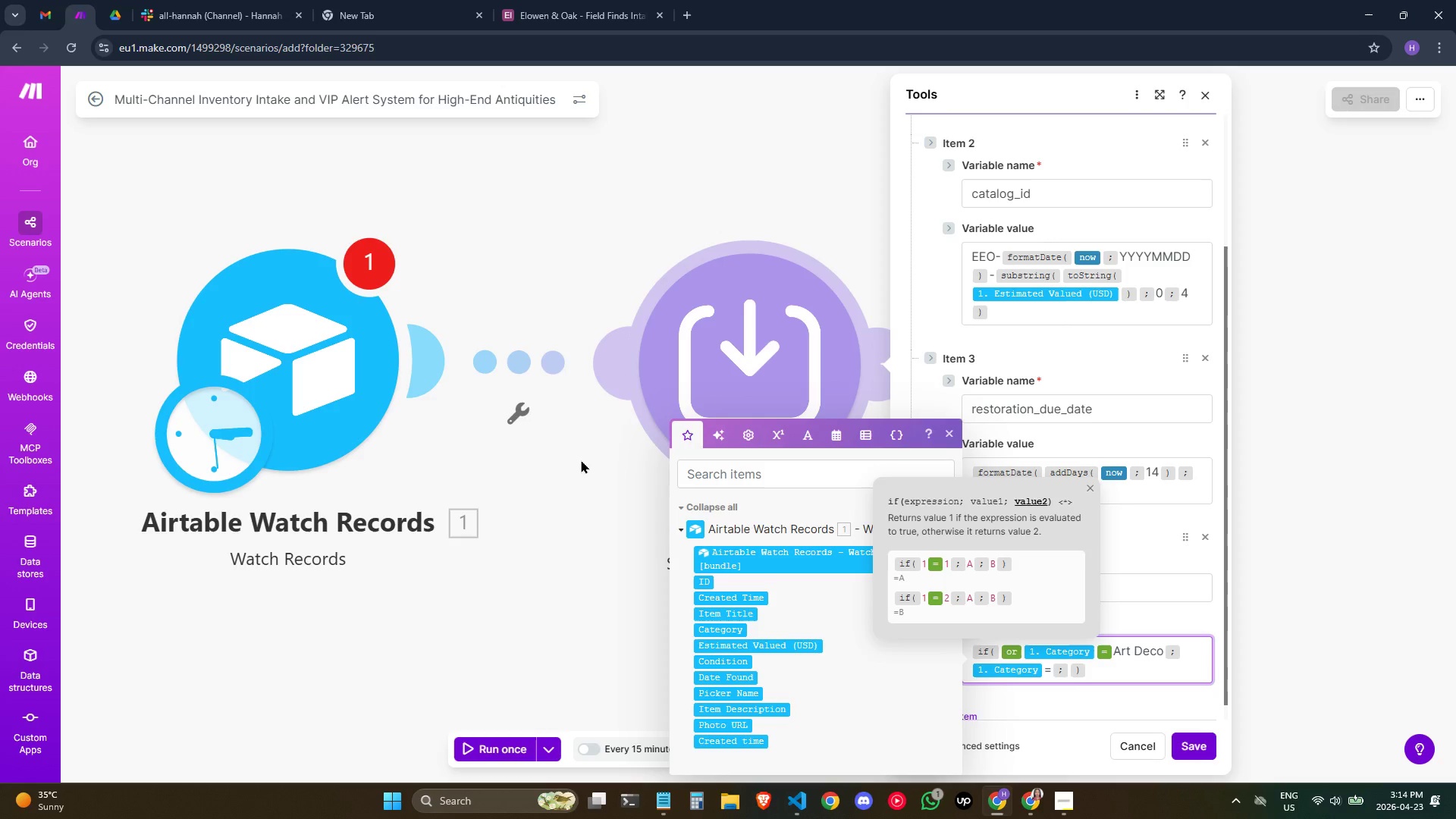 
key(ArrowLeft)
 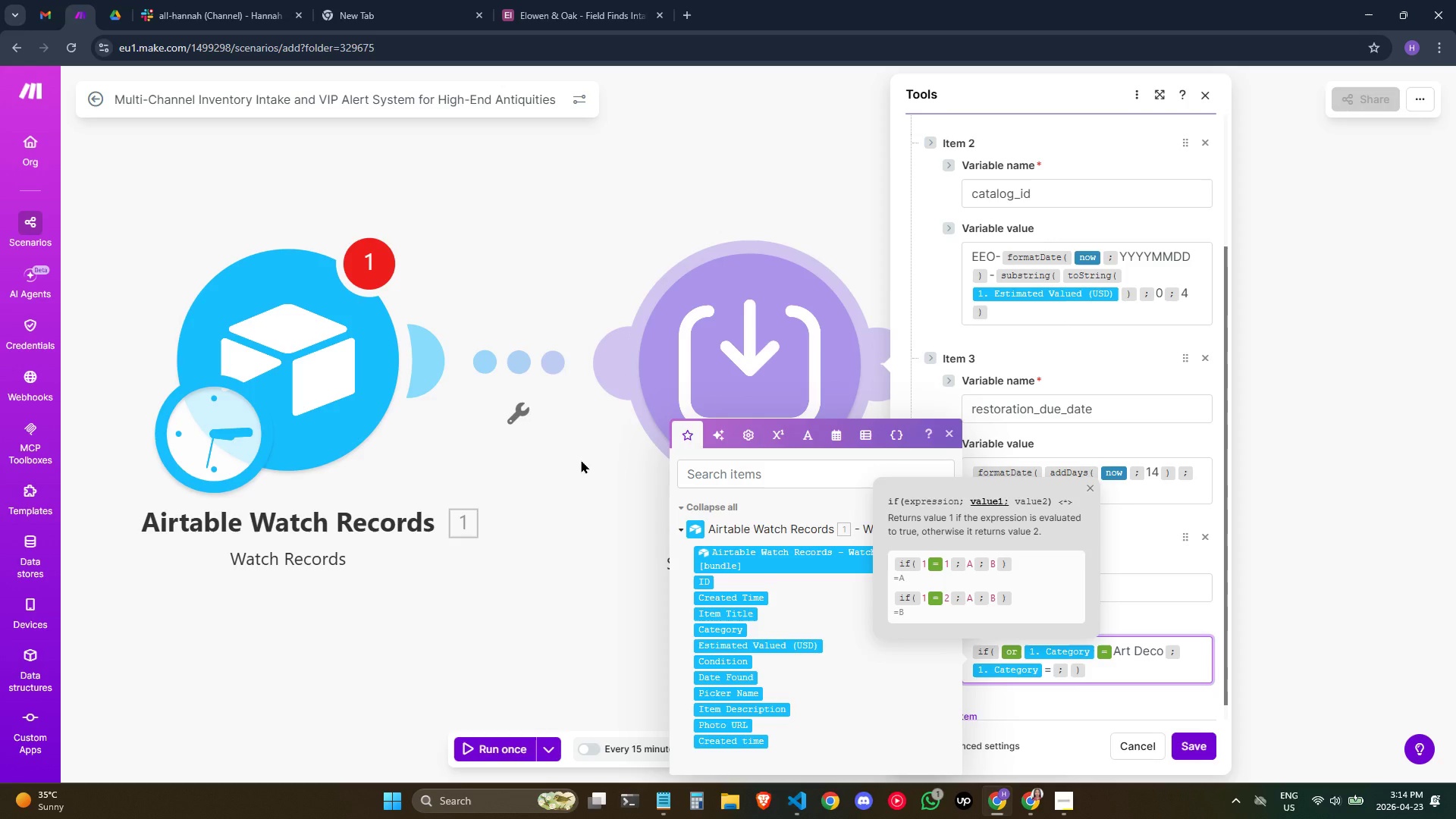 
type(Time)
 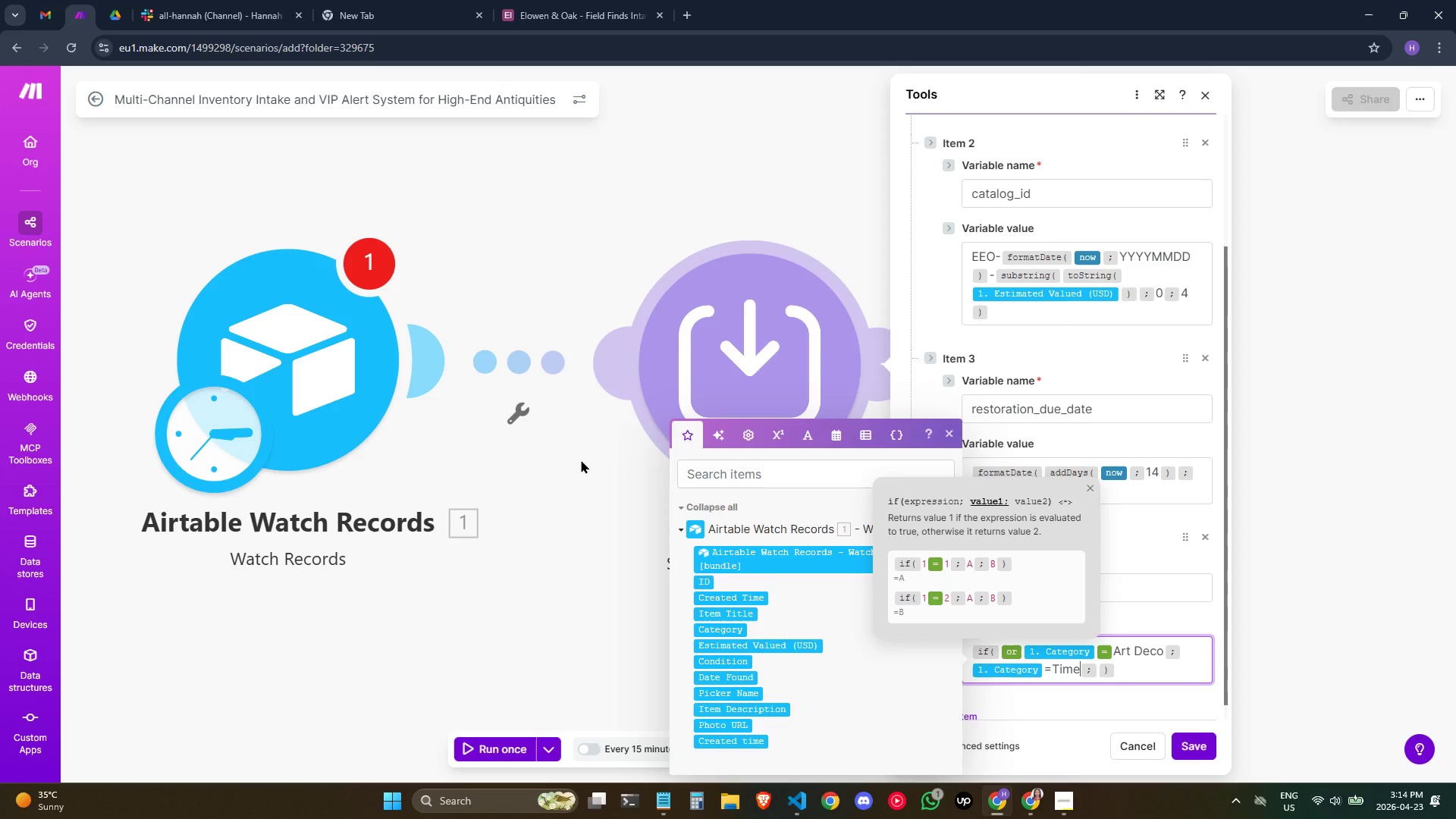 
type(piecs)
key(Backspace)
type(es)
 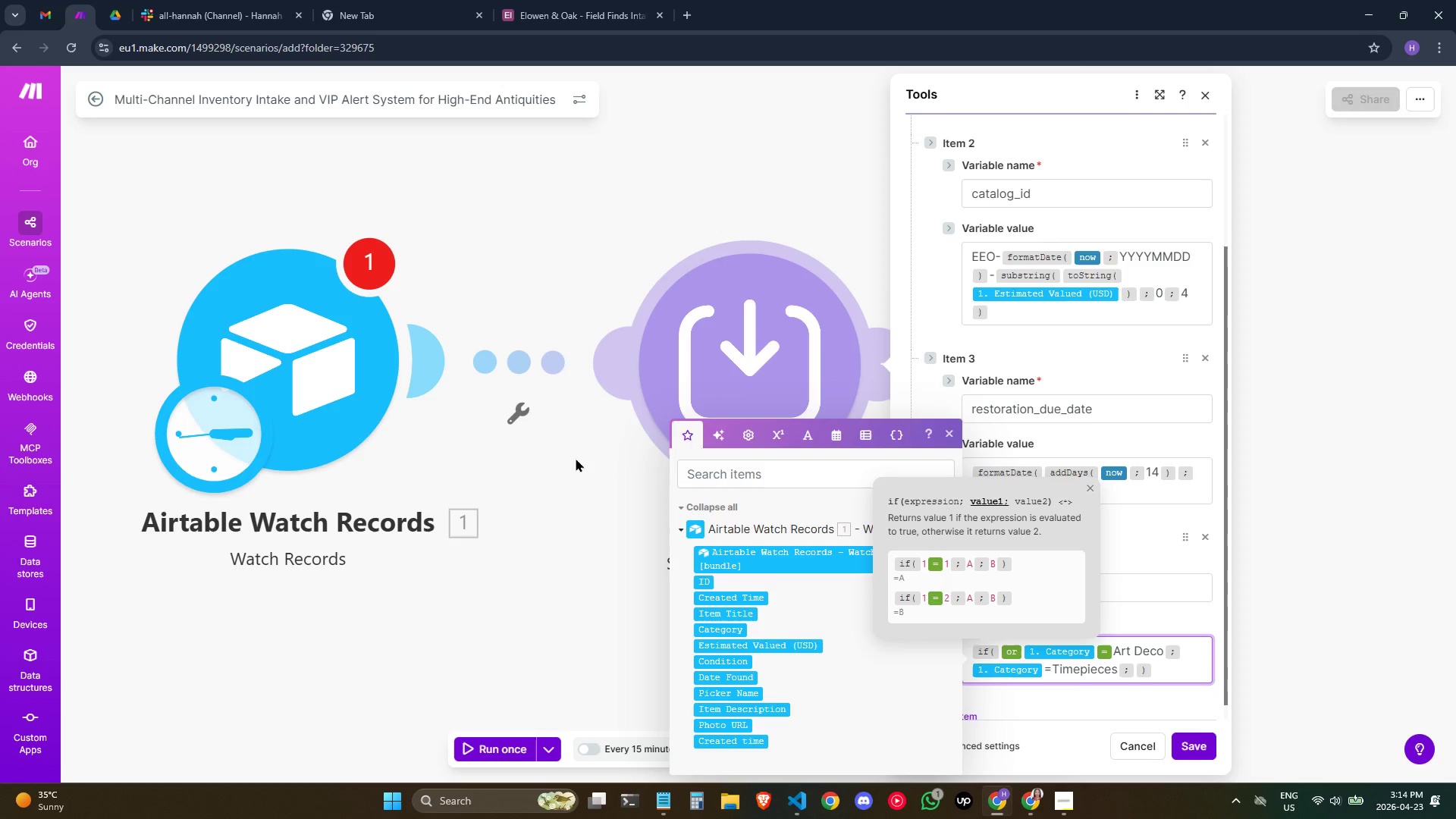 
wait(5.11)
 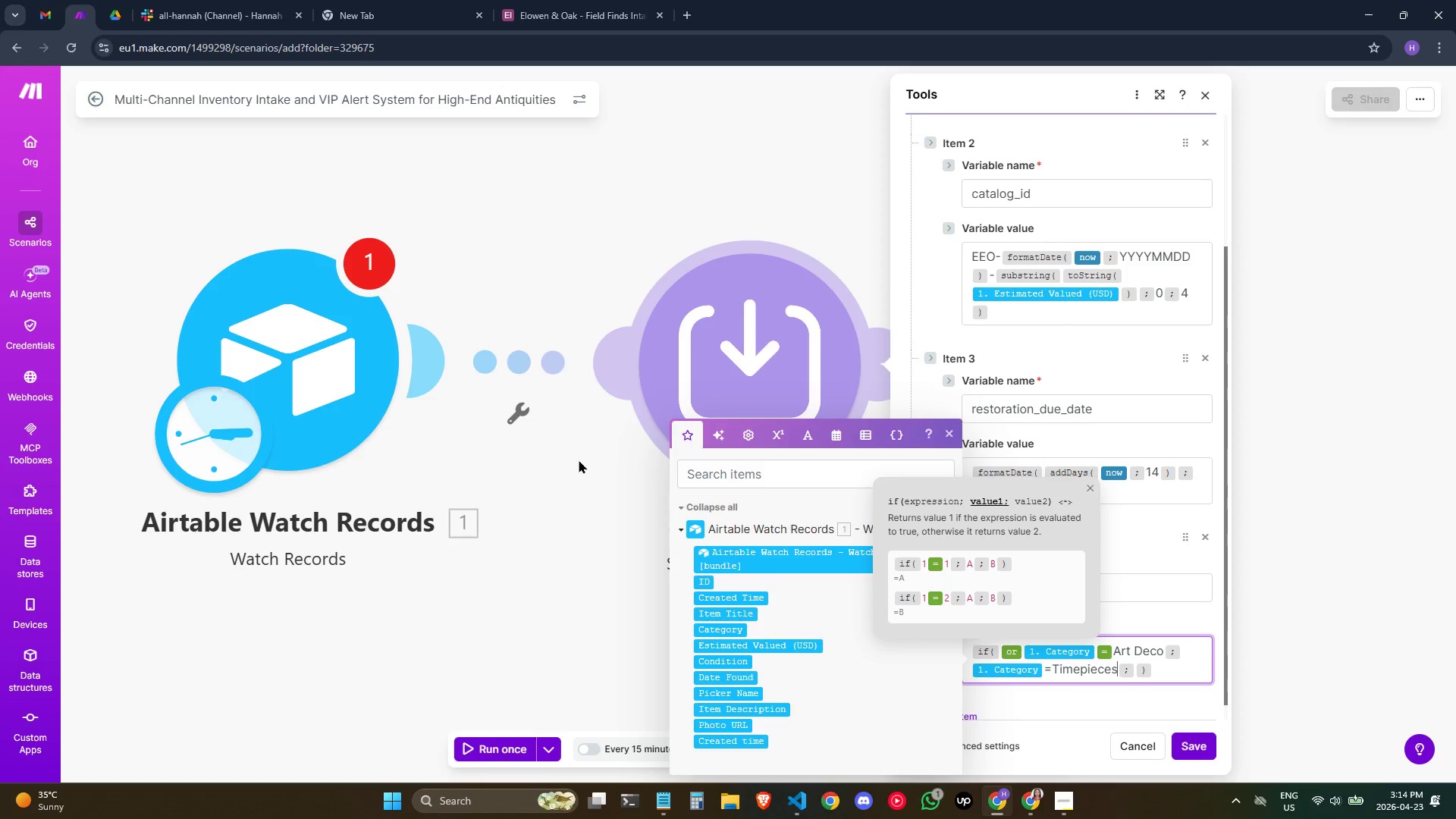 
key(ArrowRight)
 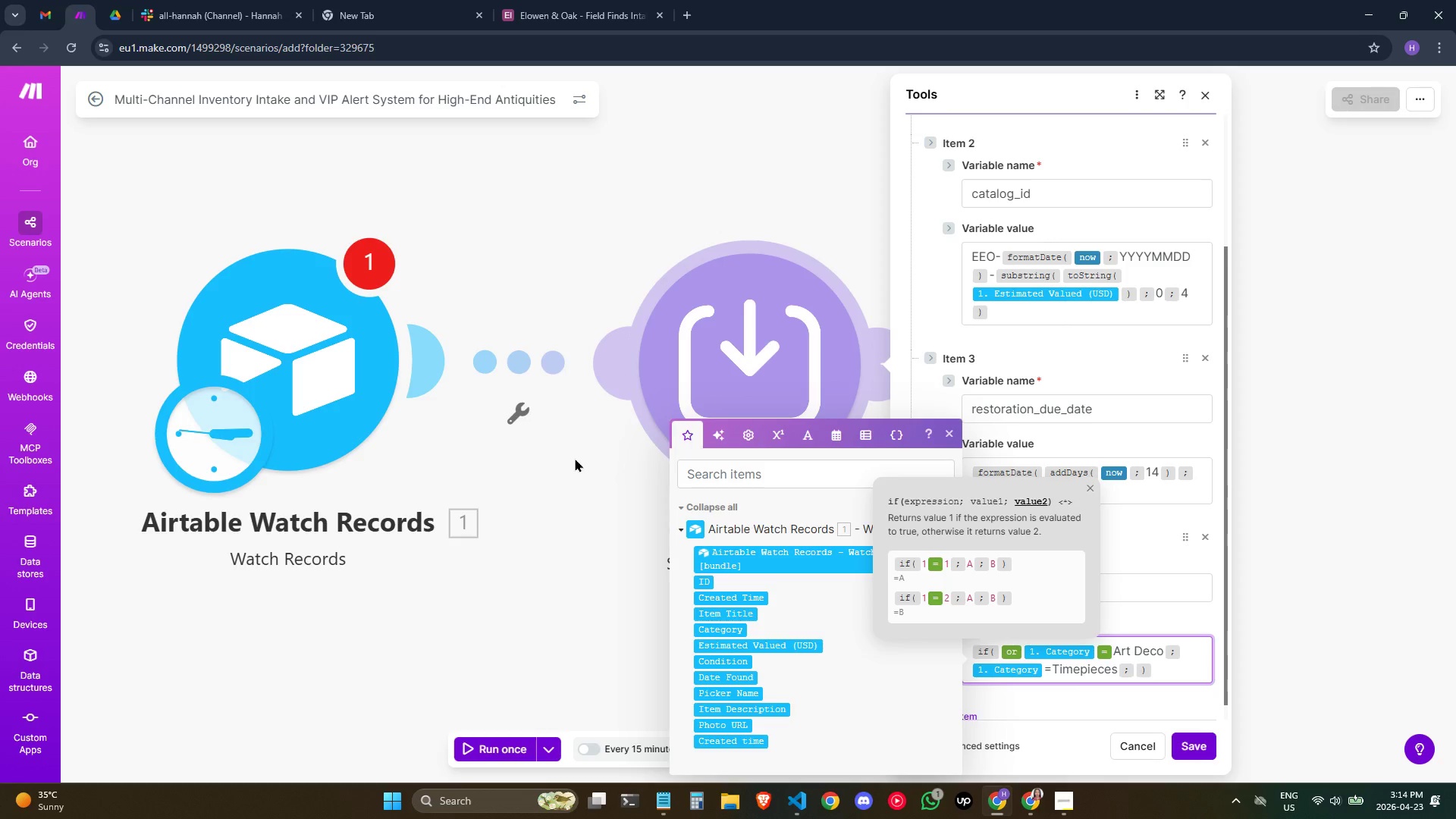 
key(Backspace)
 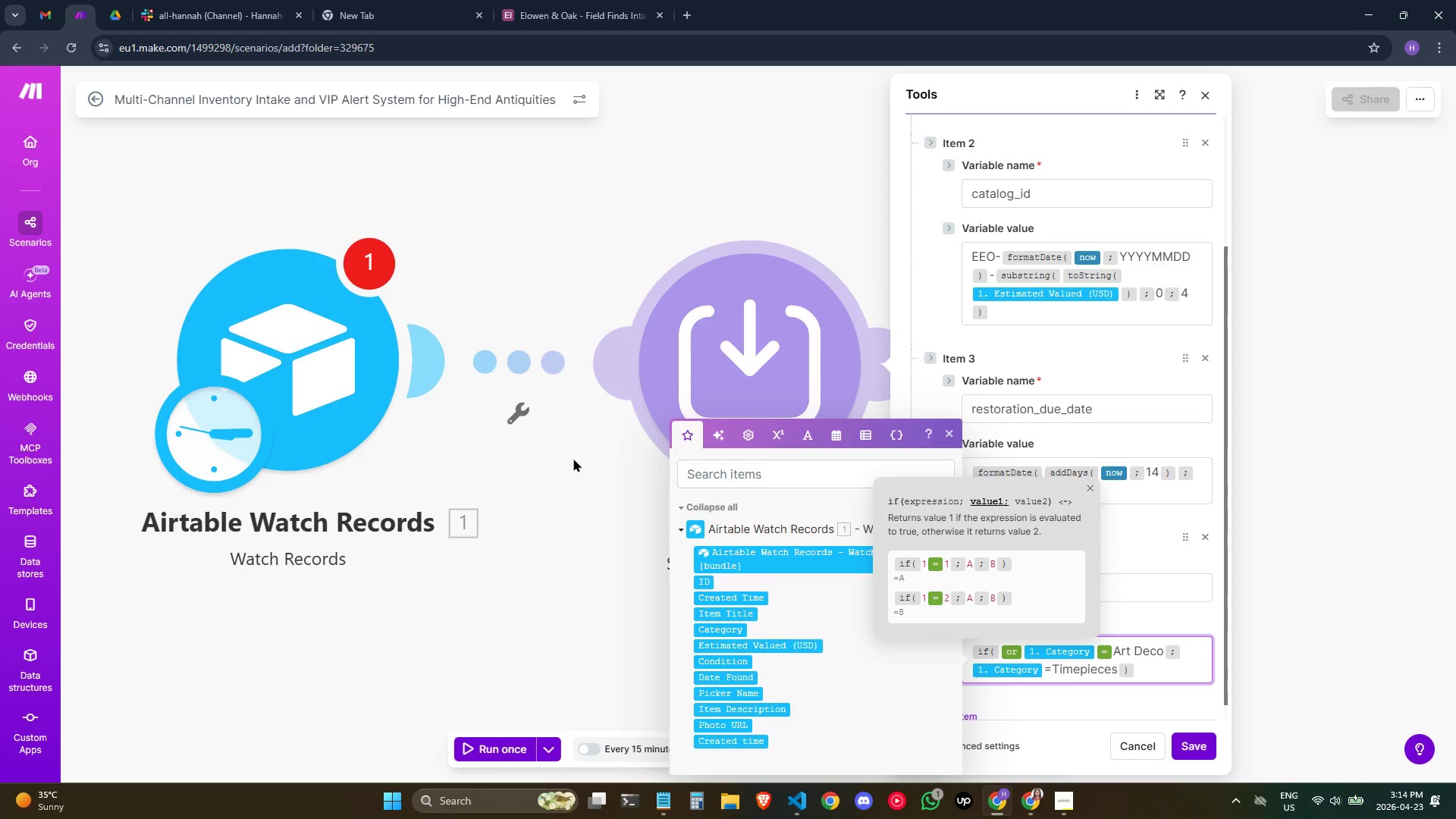 
hold_key(key=ArrowRight, duration=0.31)
 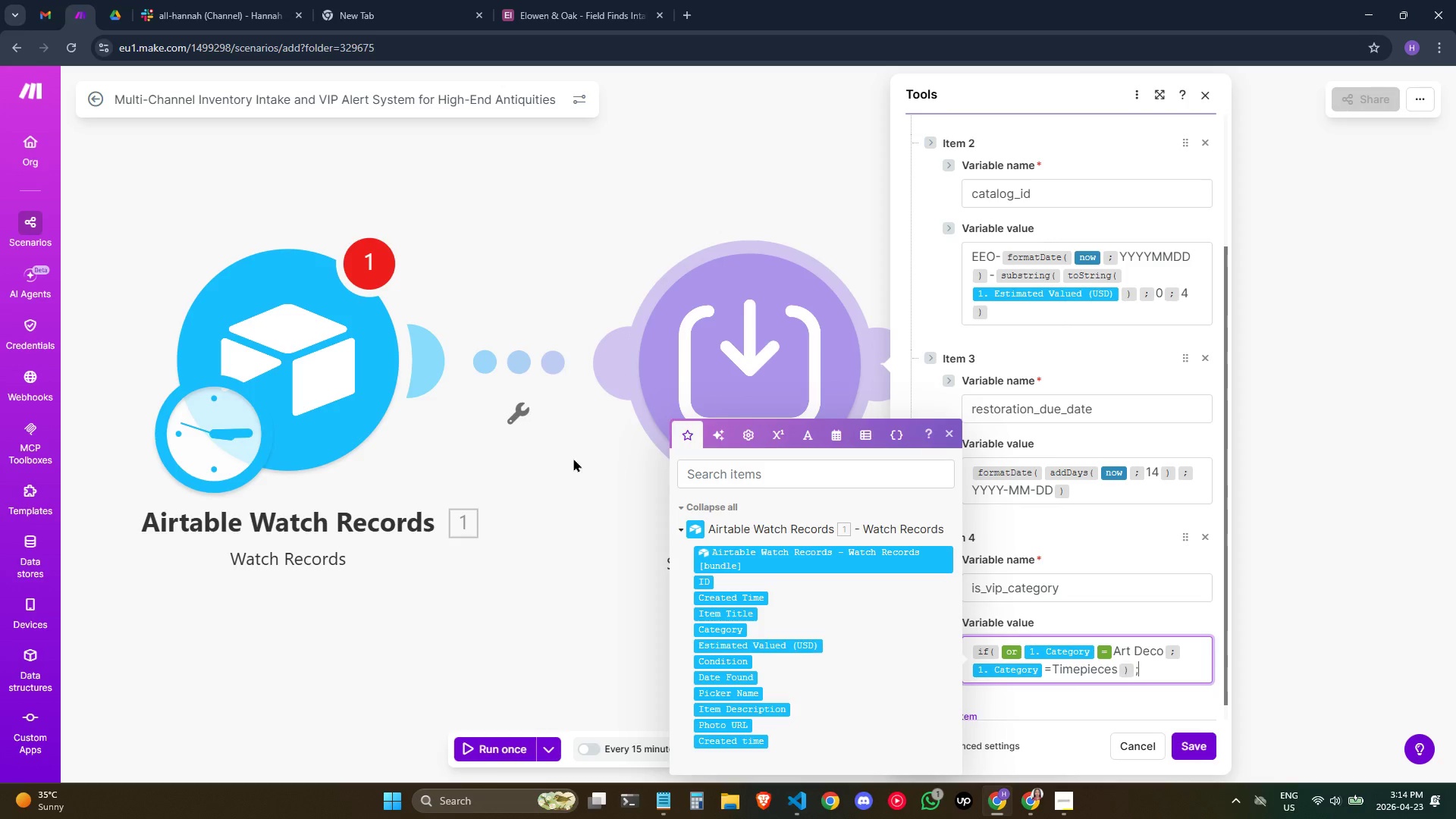 
key(Semicolon)
 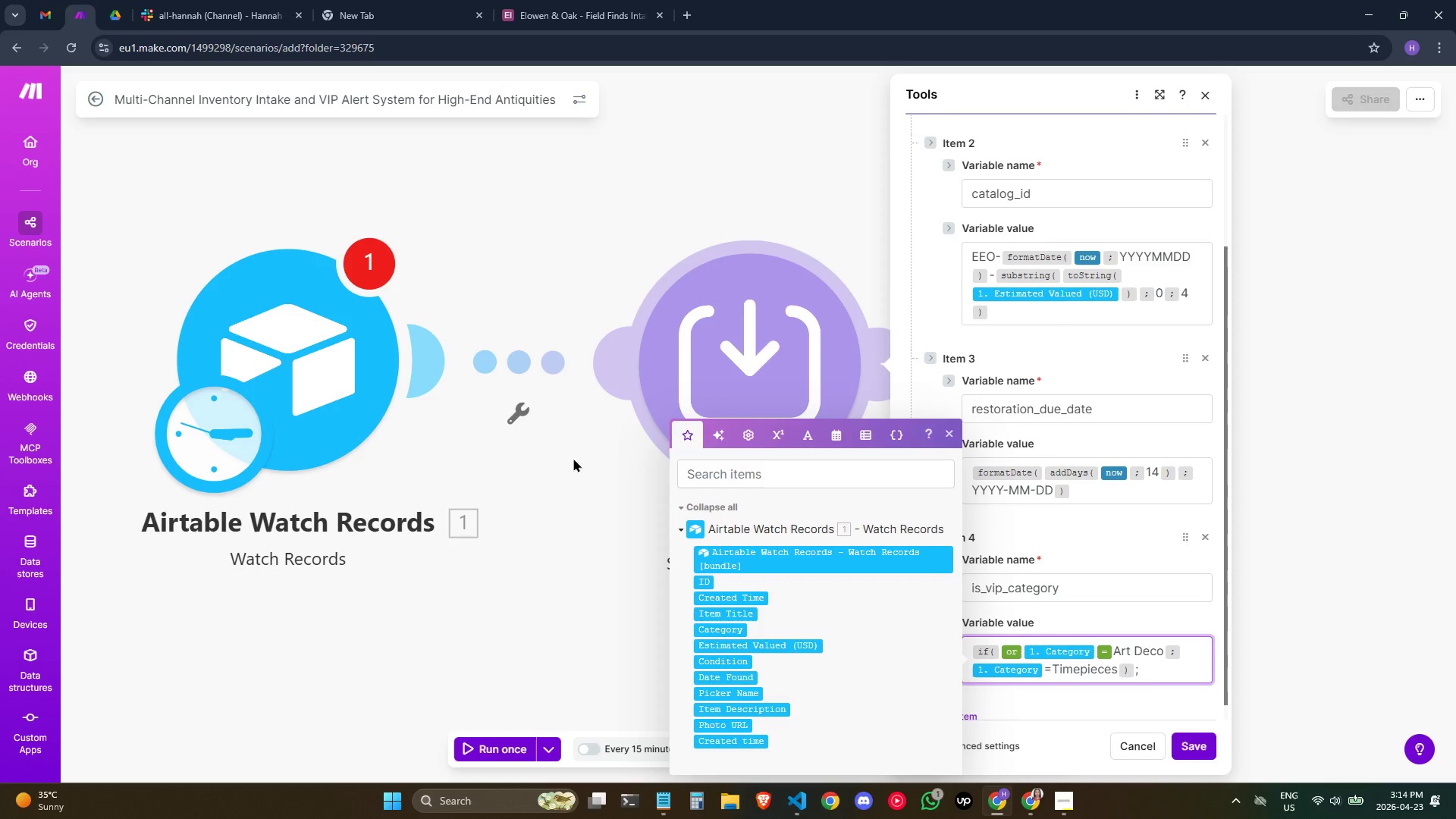 
key(ArrowRight)
 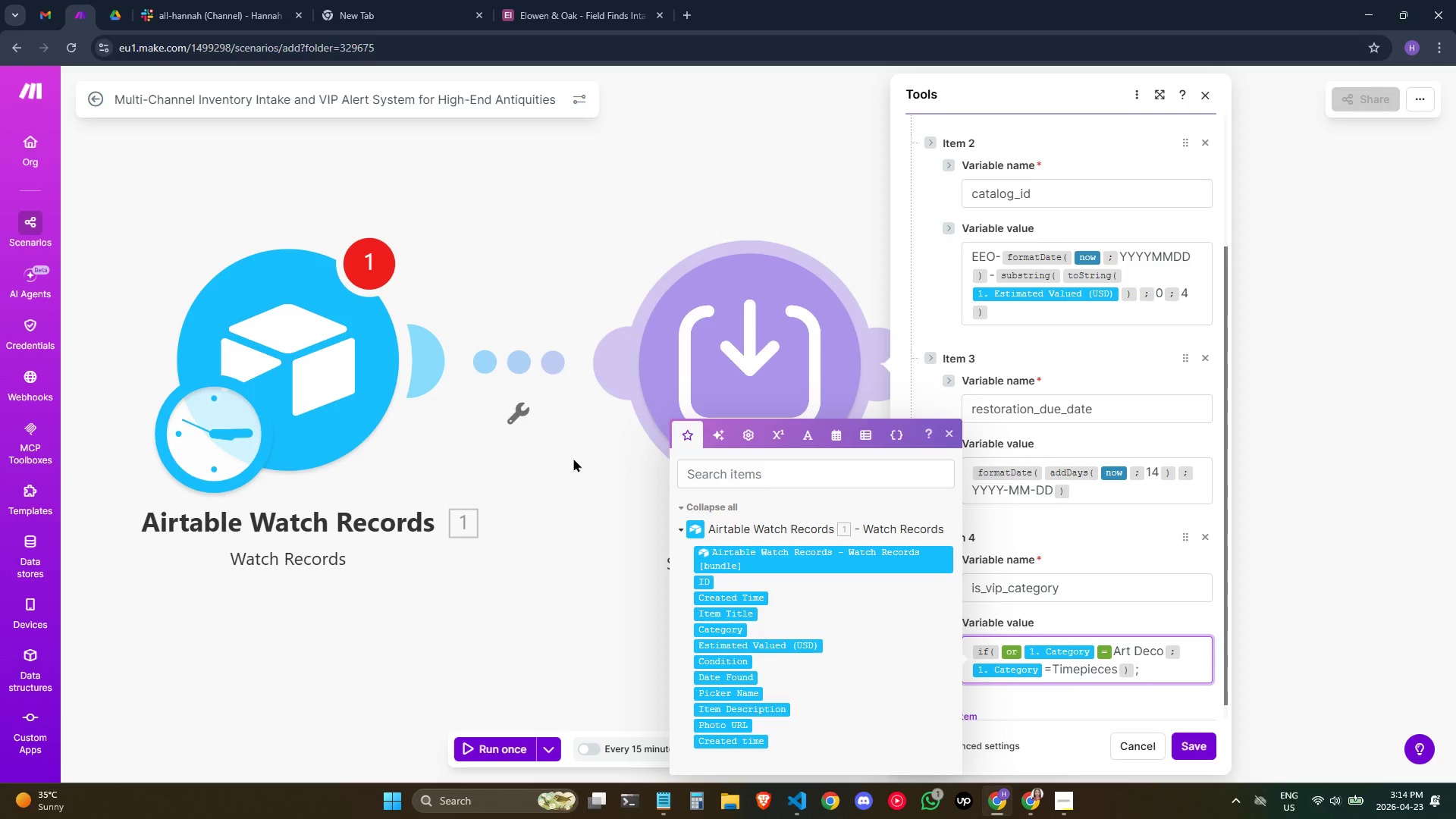 
key(Space)
 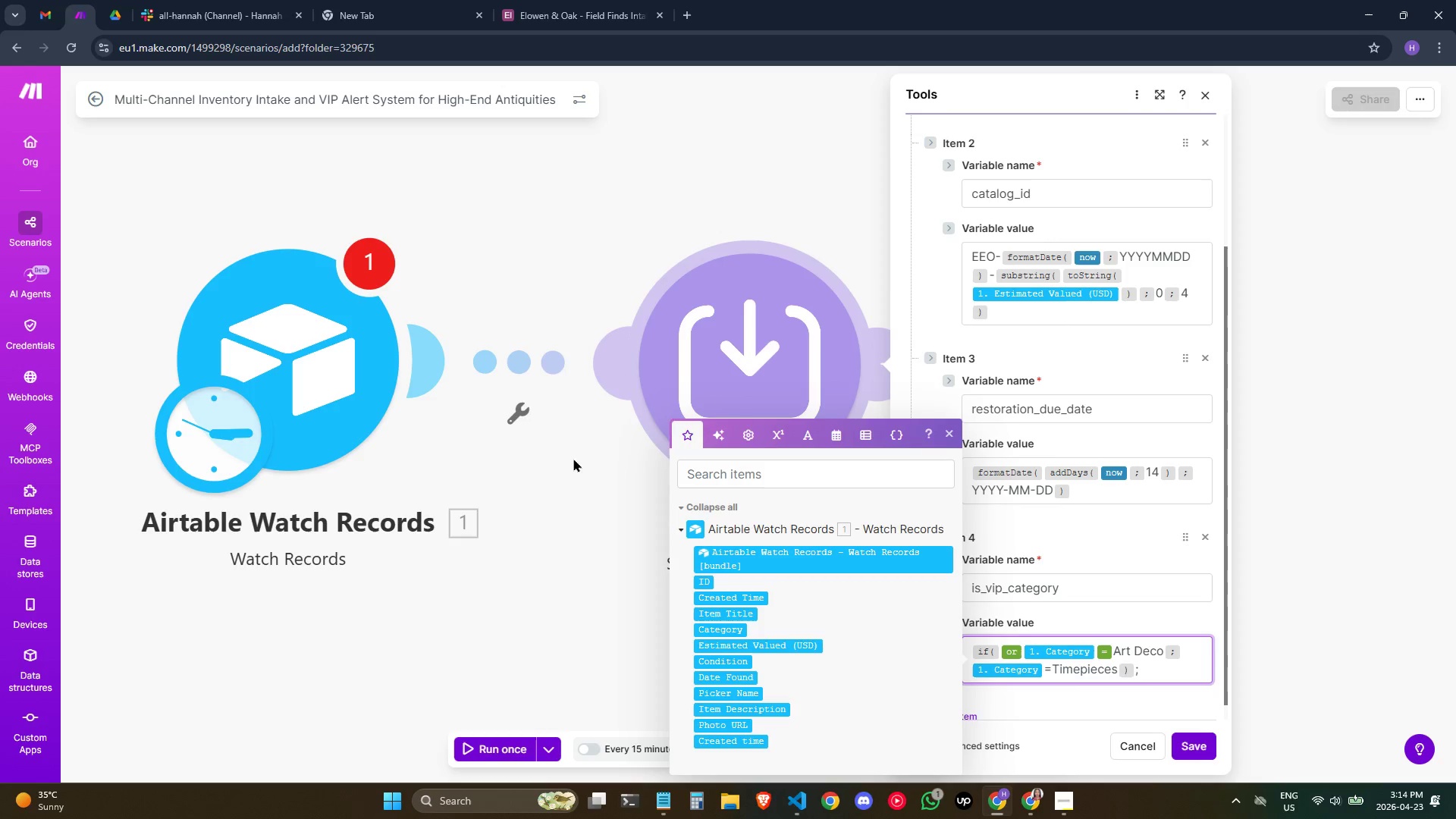 
key(Backspace)
 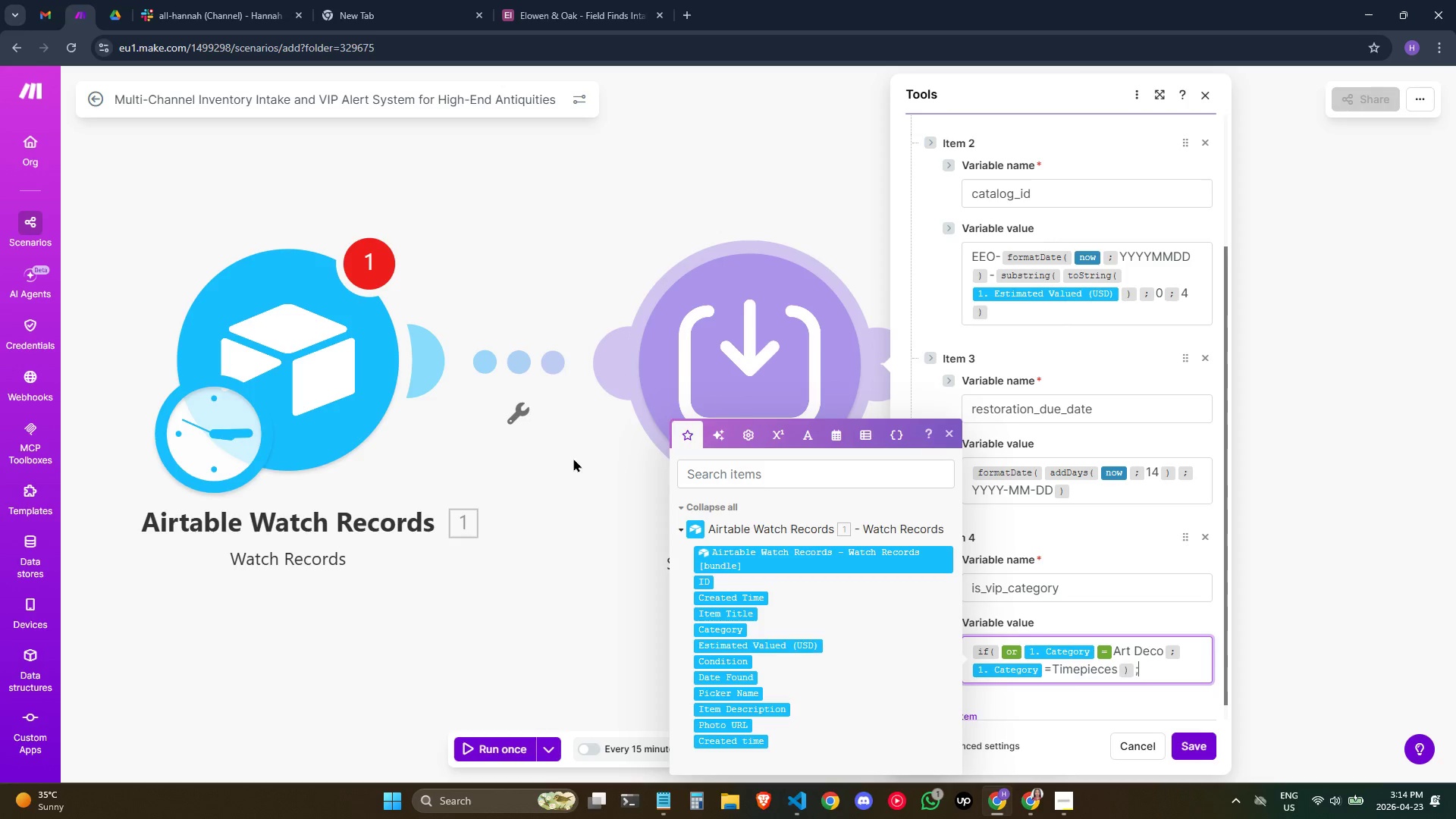 
key(Backspace)
 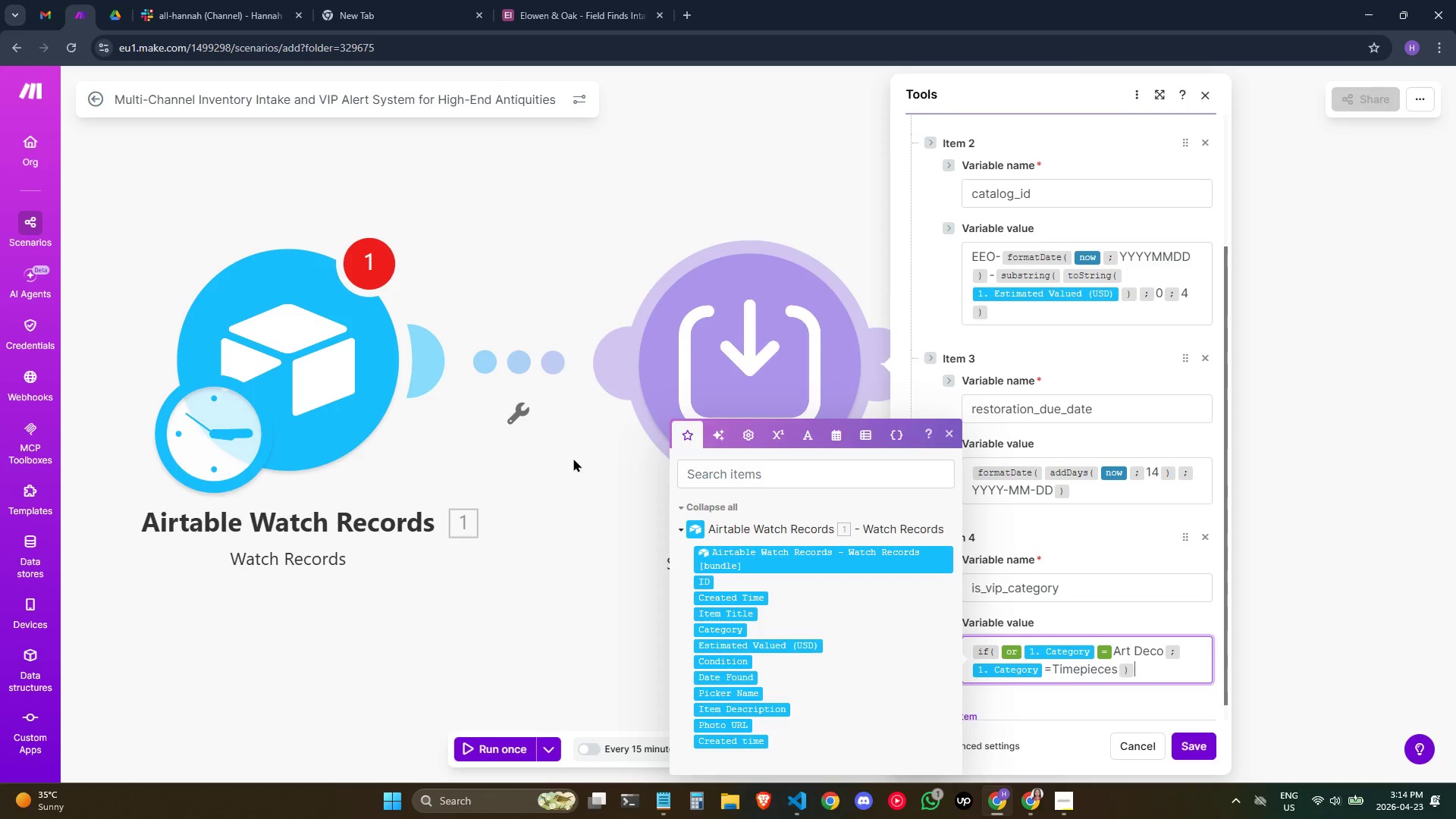 
key(Slash)
 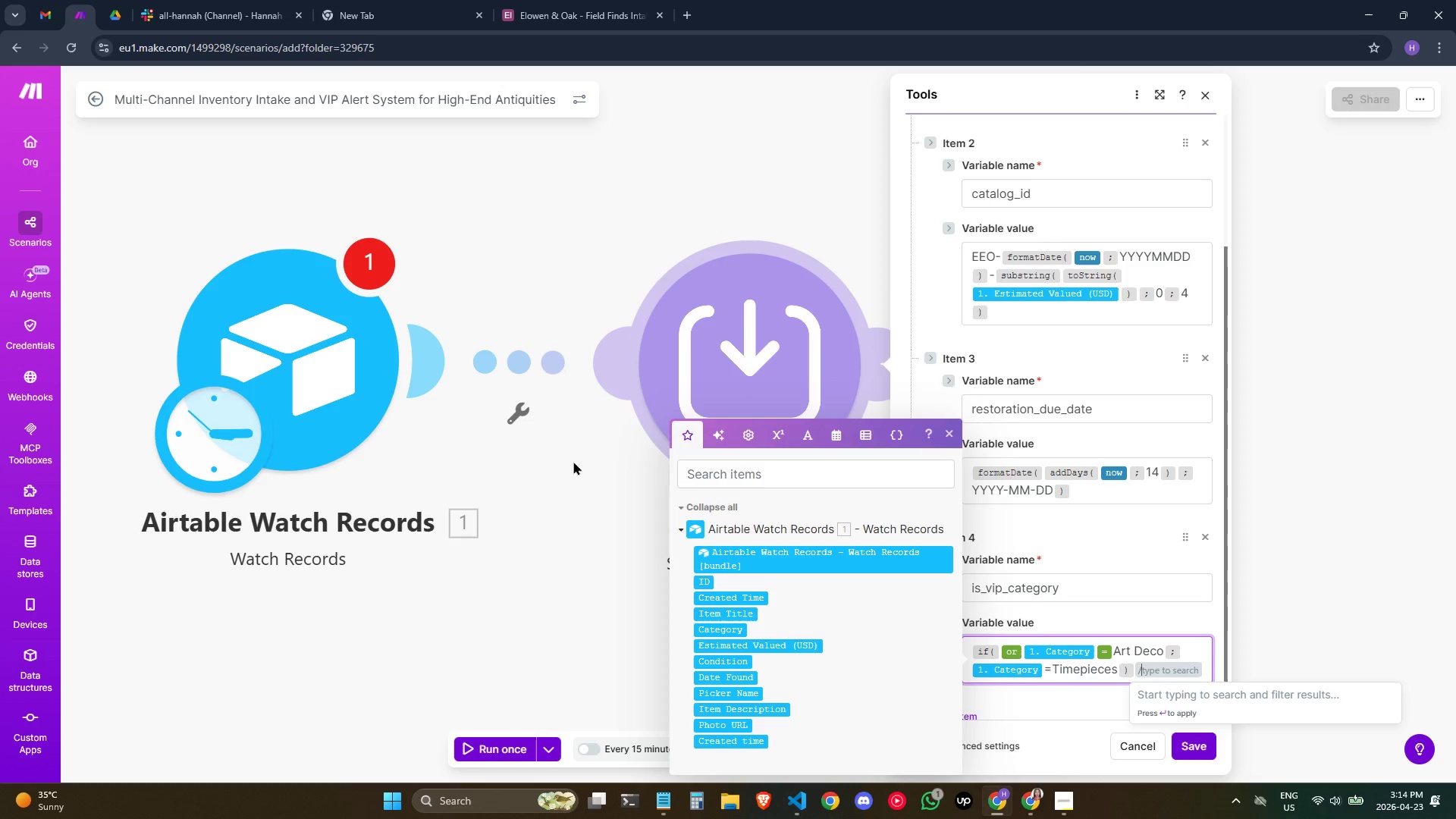 
key(I)
 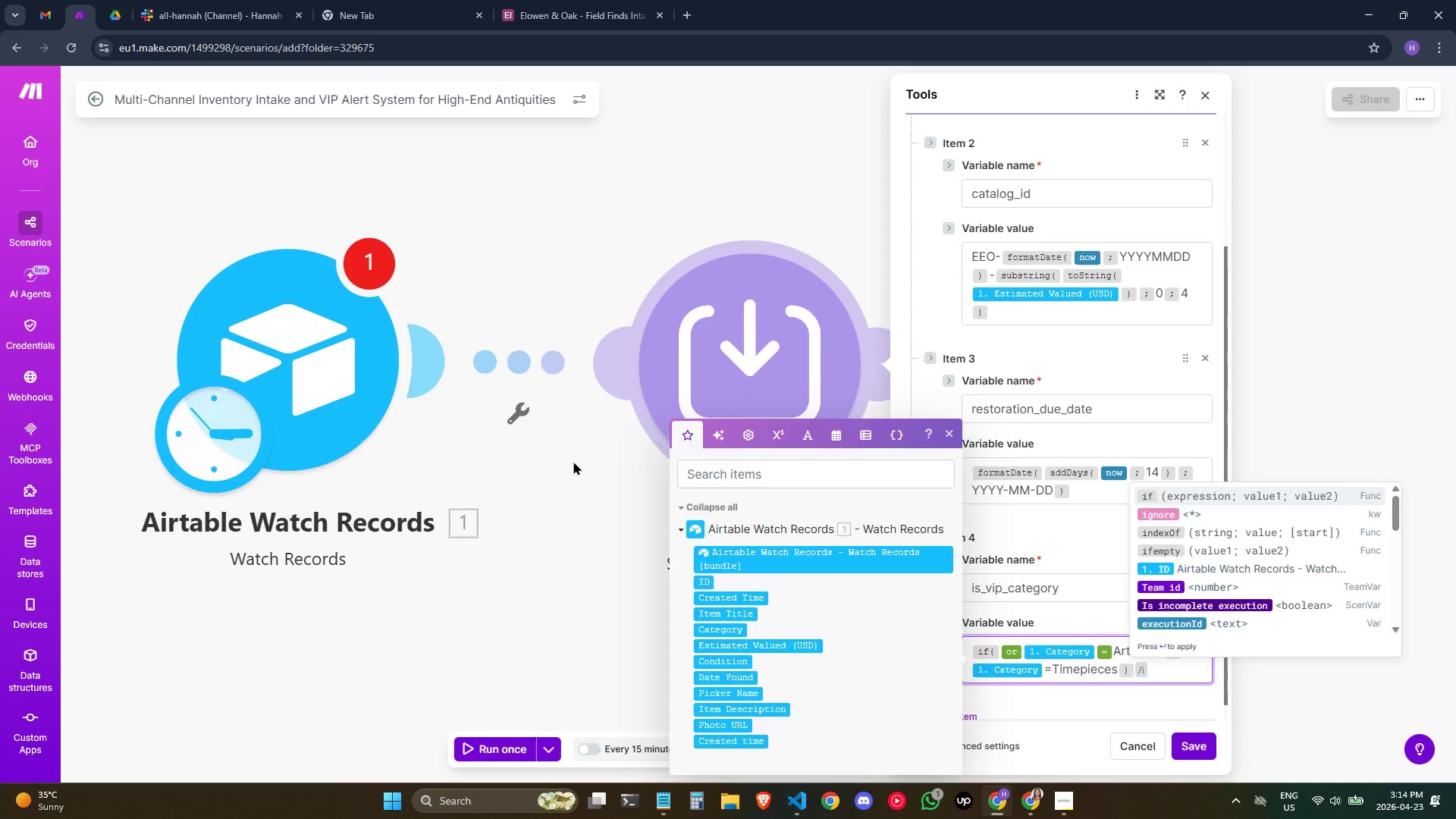 
key(Enter)
 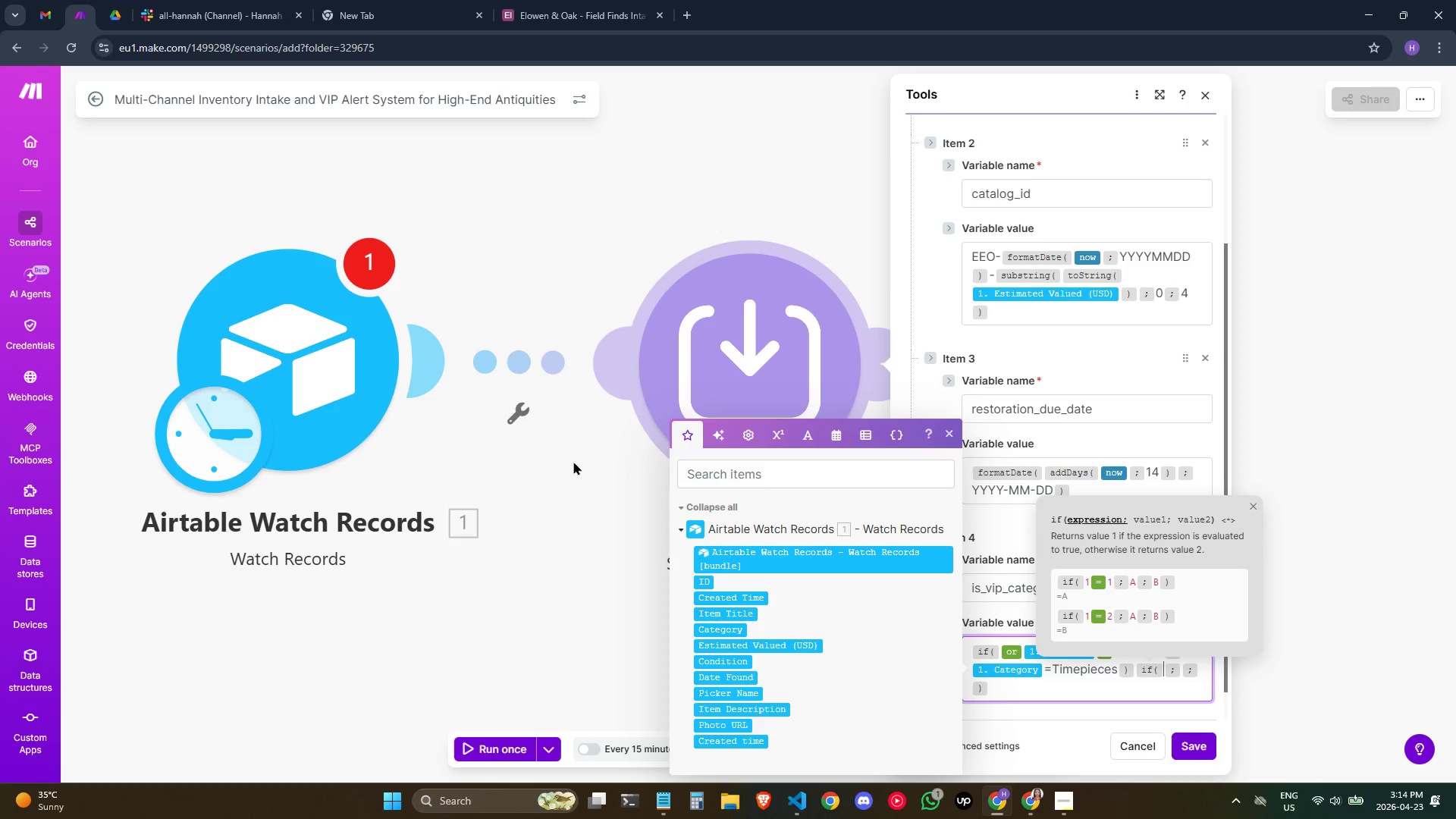 
key(Backspace)
 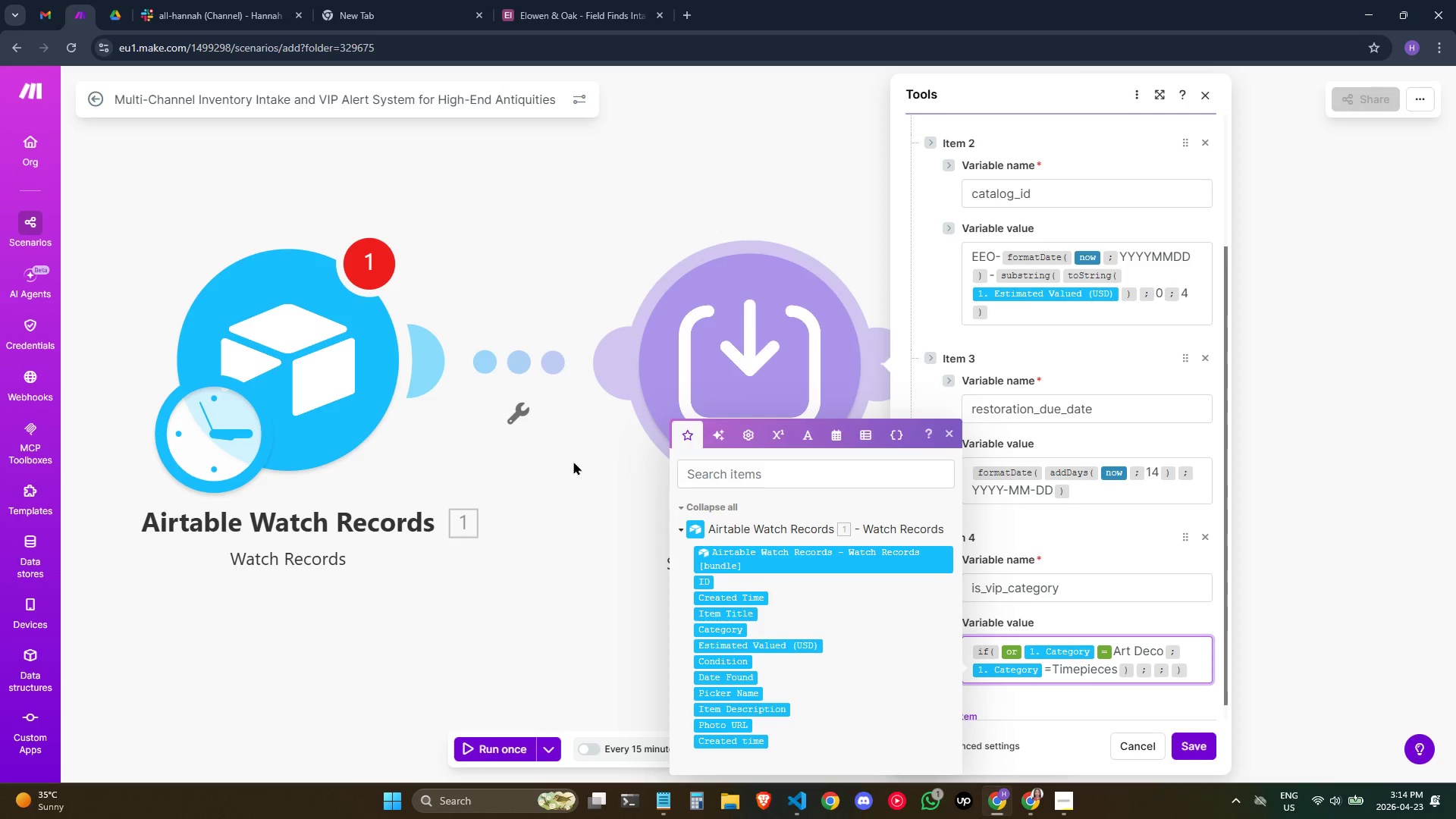 
key(ArrowRight)
 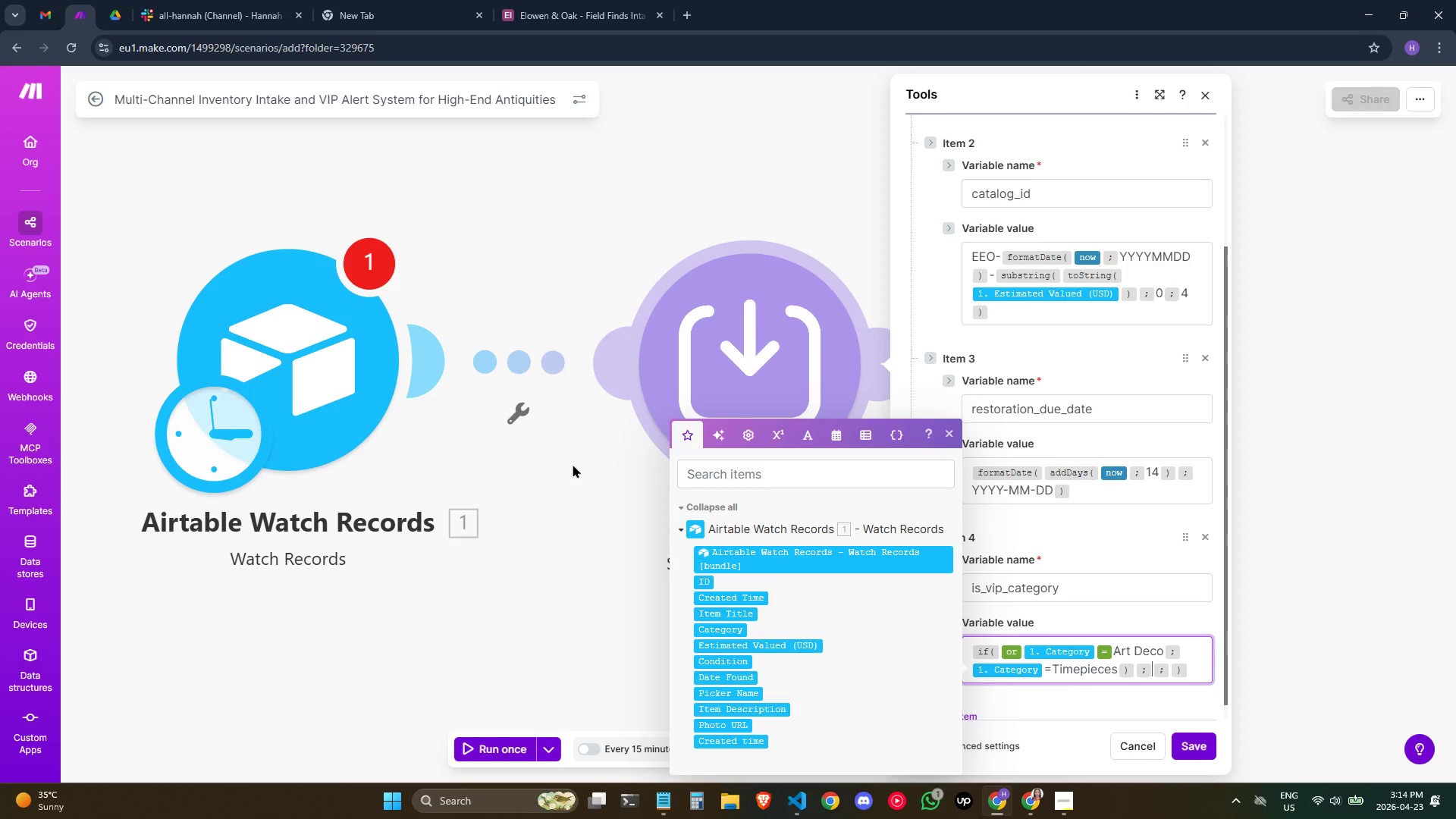 
type(YES)
 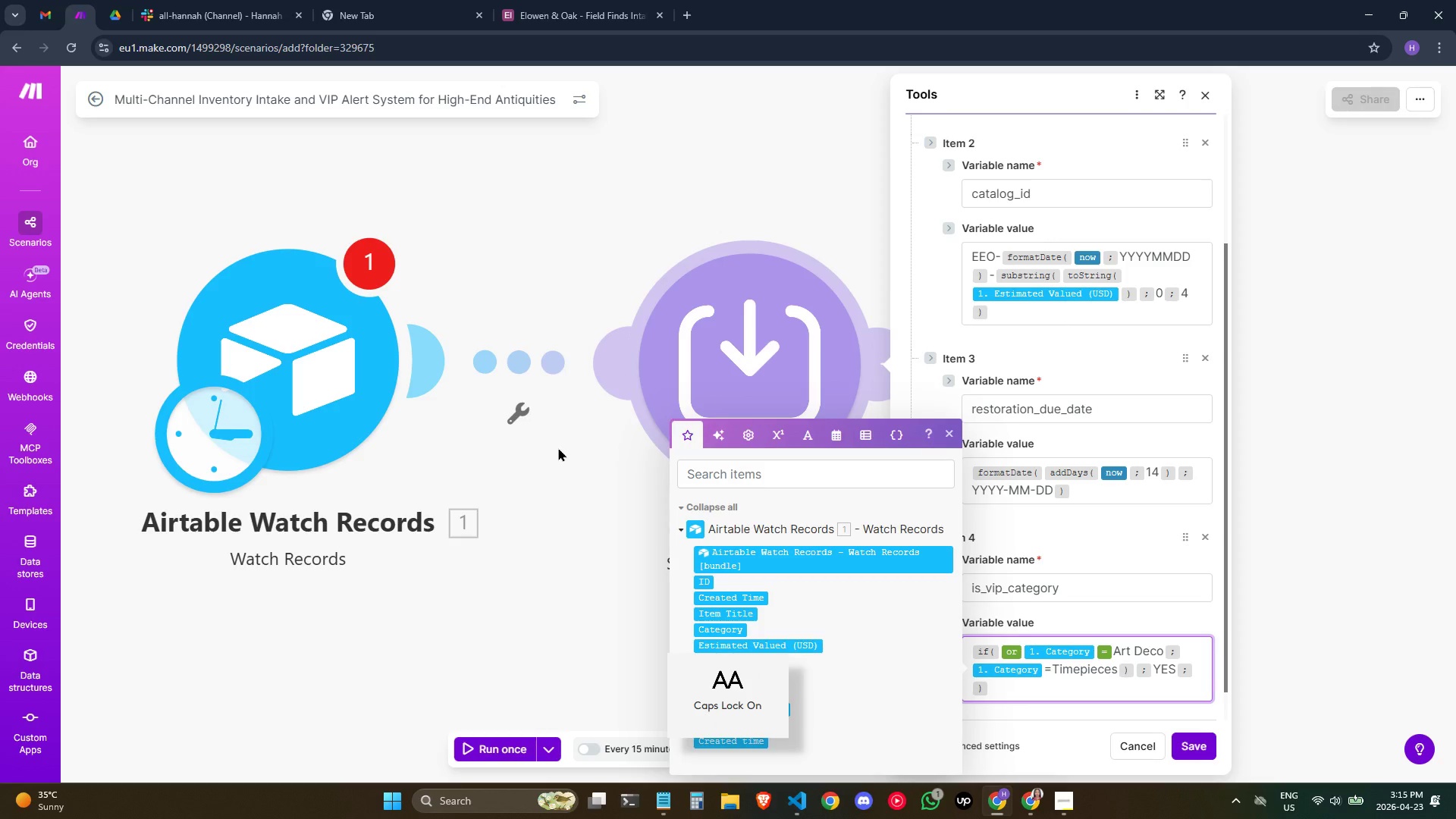 
key(ArrowRight)
 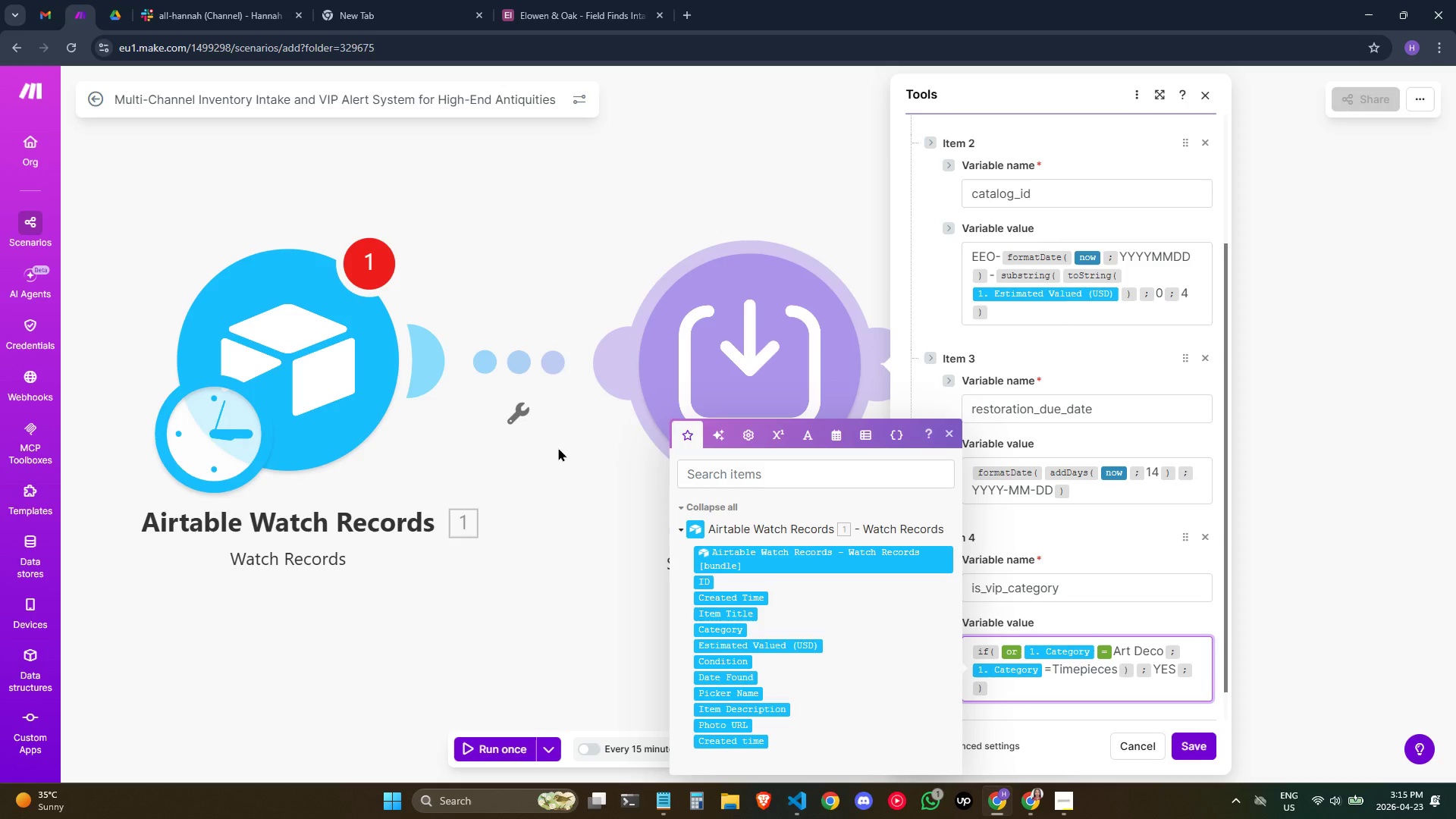 
key(N)
 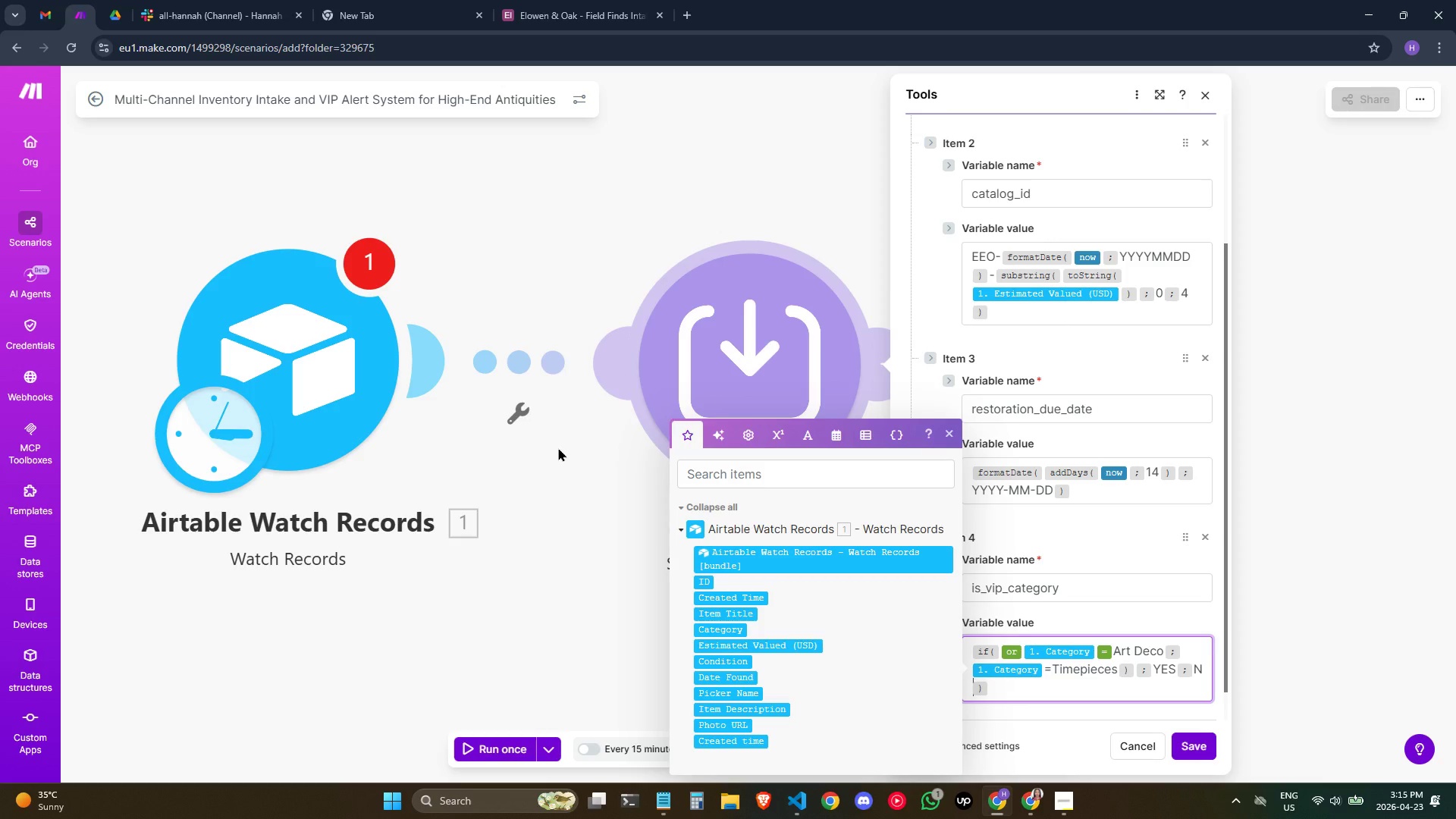 
key(CapsLock)
 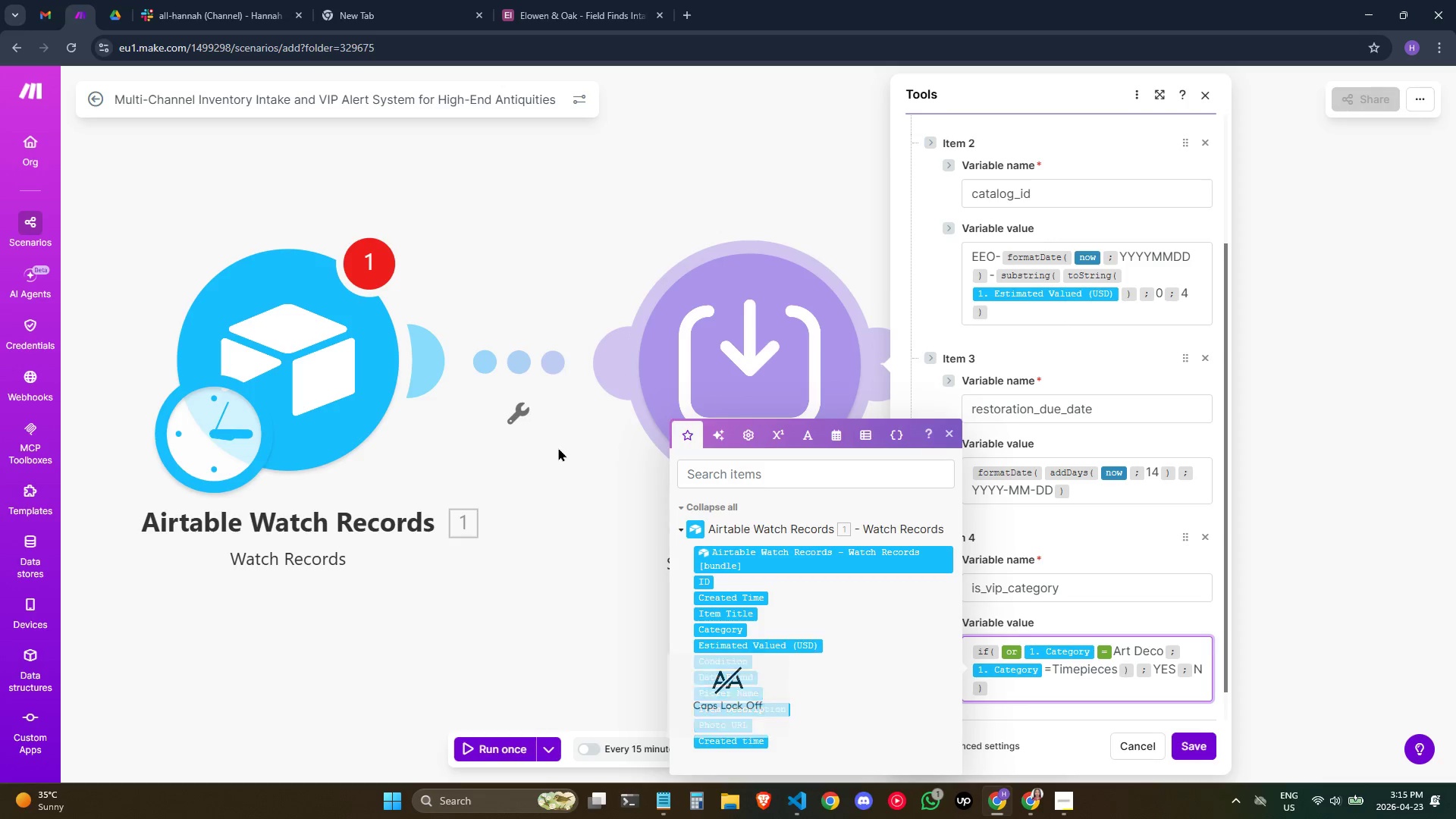 
key(CapsLock)
 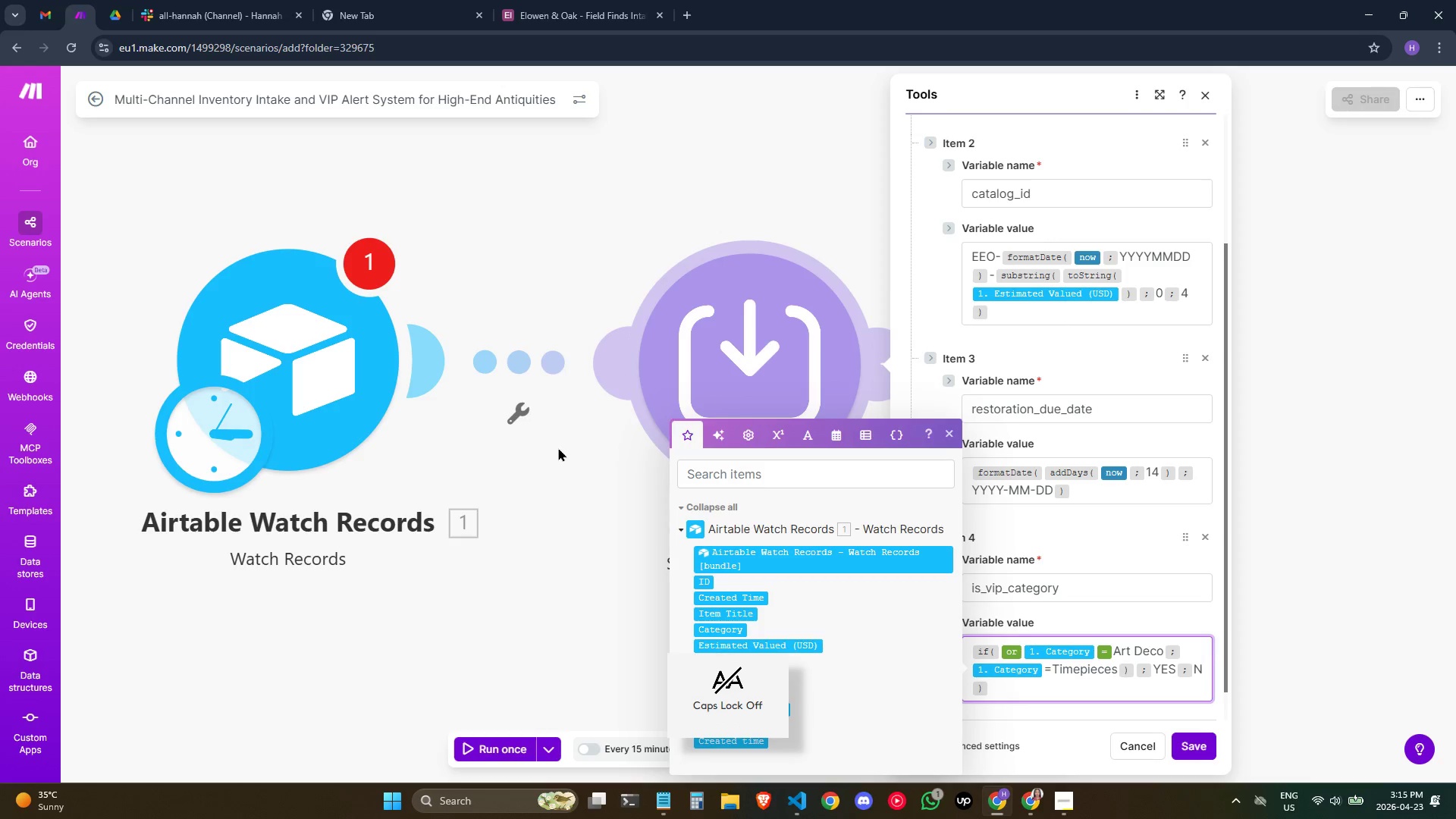 
key(O)
 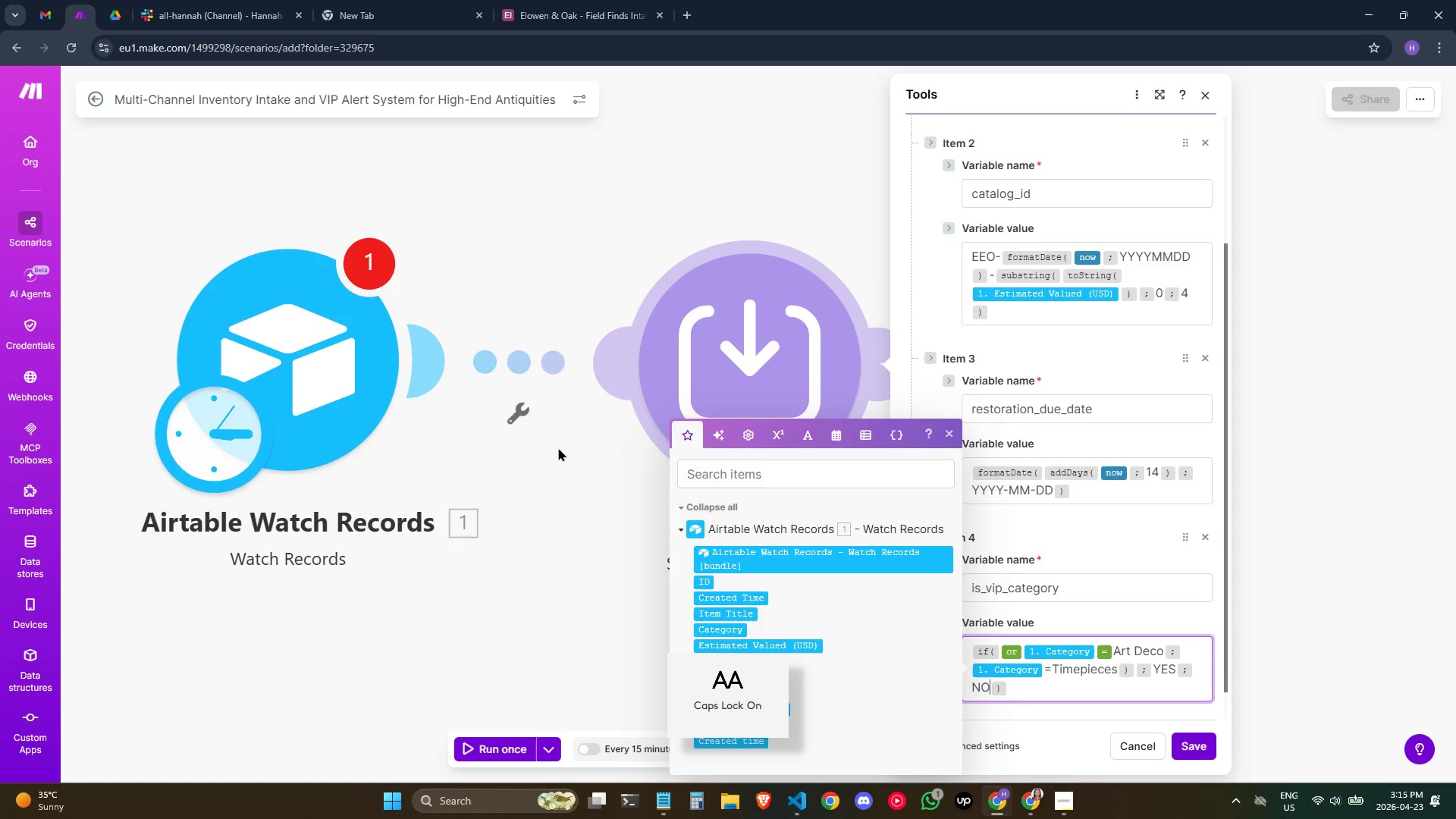 
key(CapsLock)
 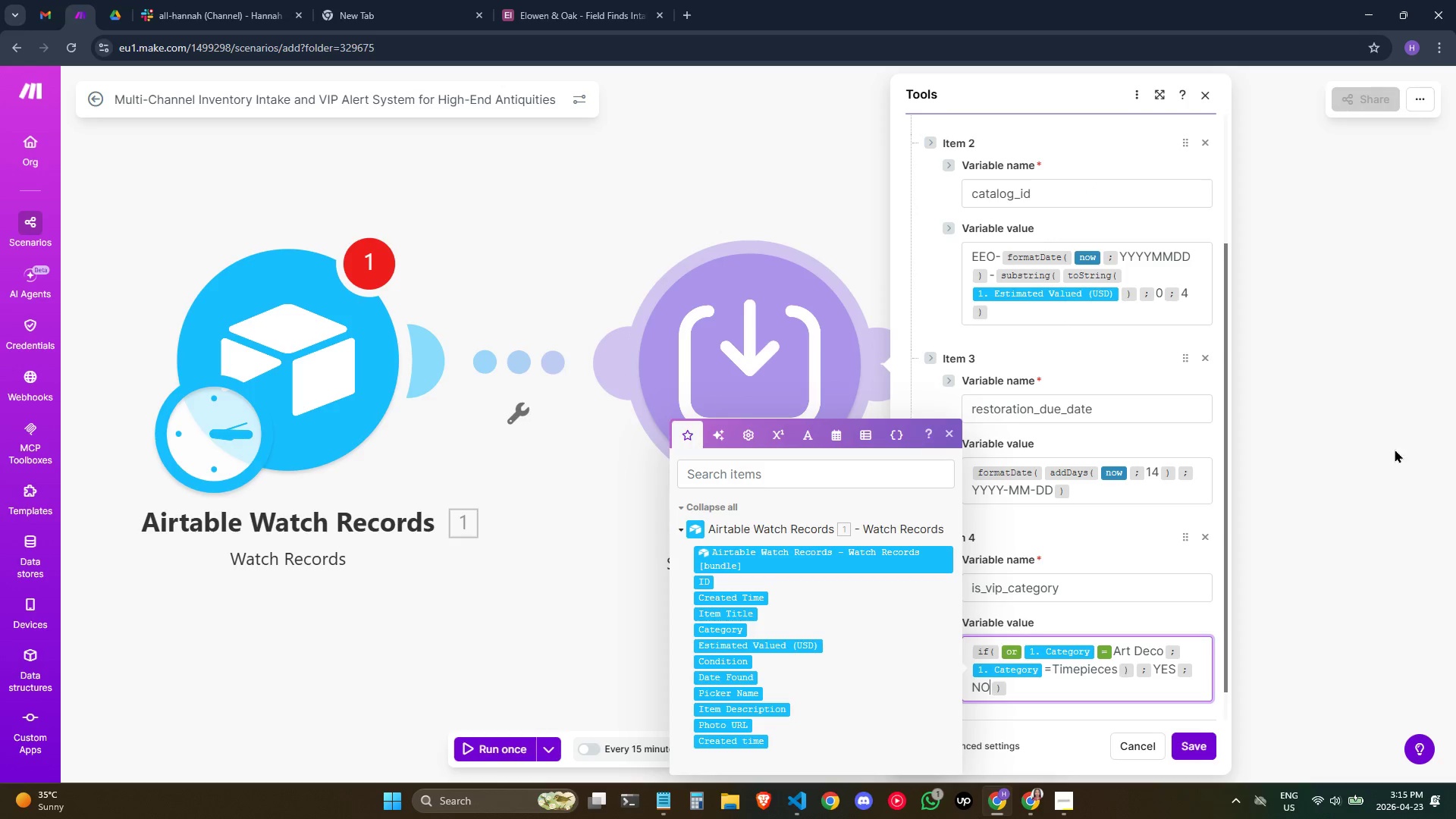 
wait(11.16)
 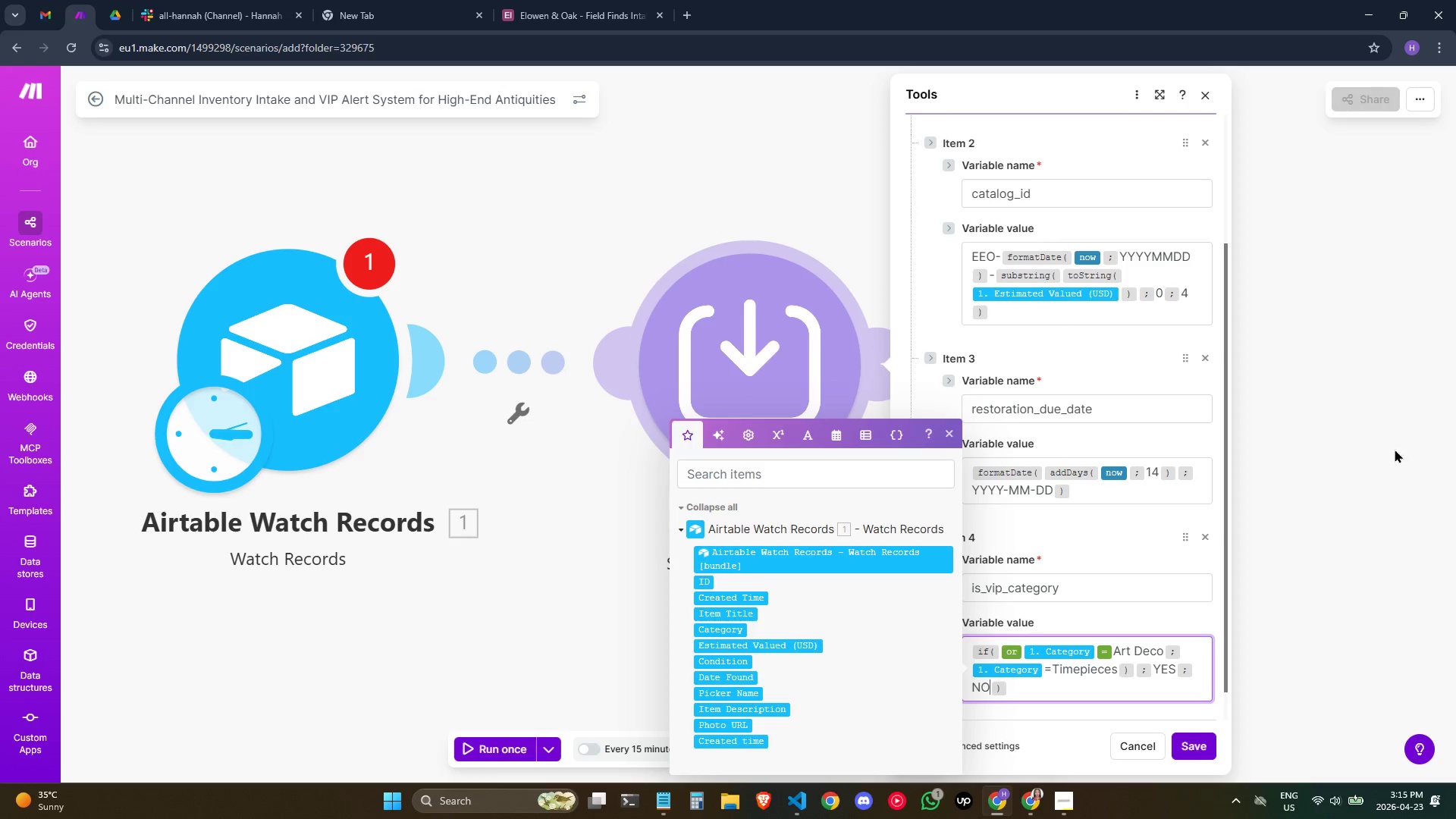 
scroll: coordinate [1186, 586], scroll_direction: down, amount: 3.0
 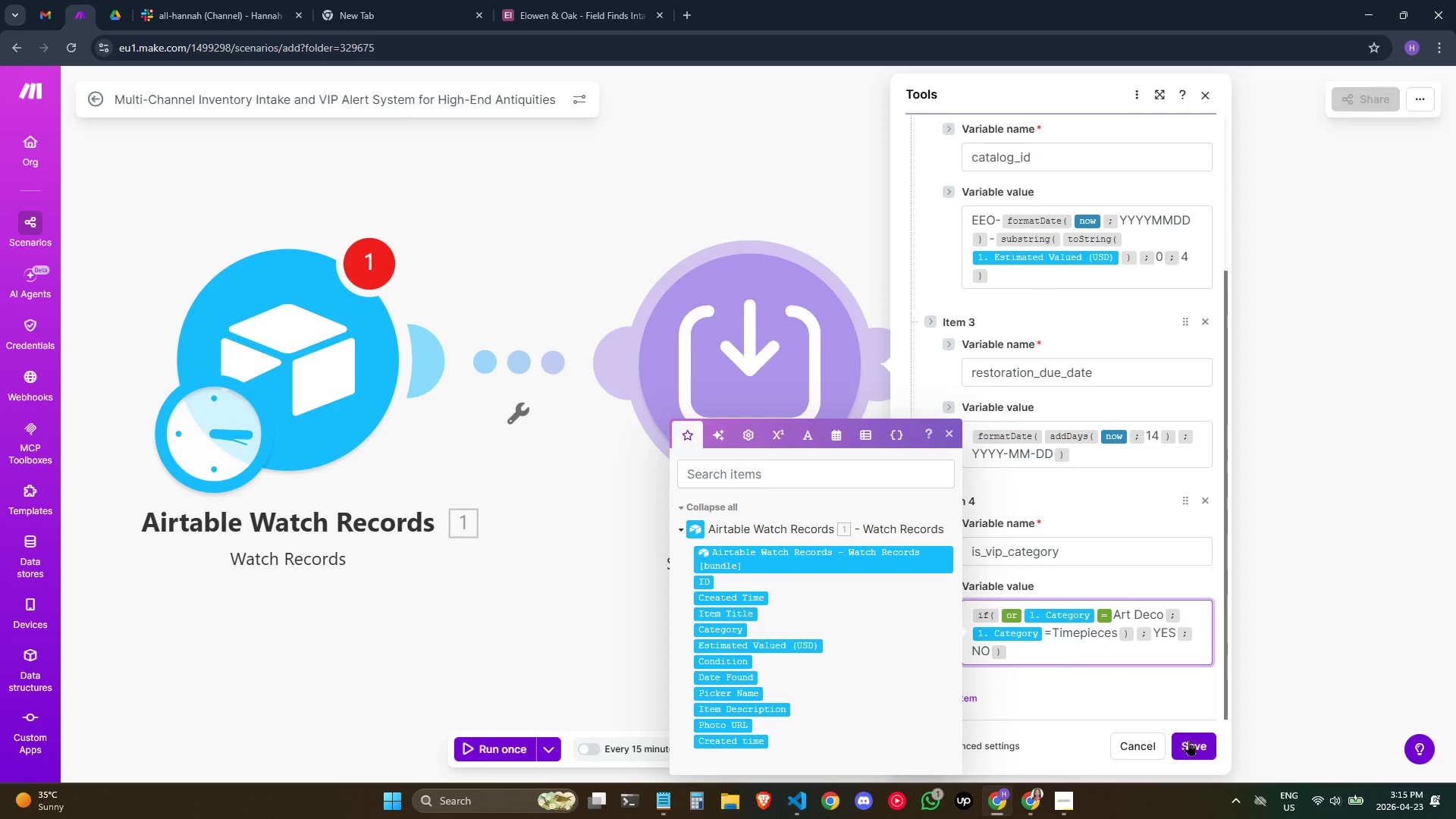 
left_click([1188, 744])
 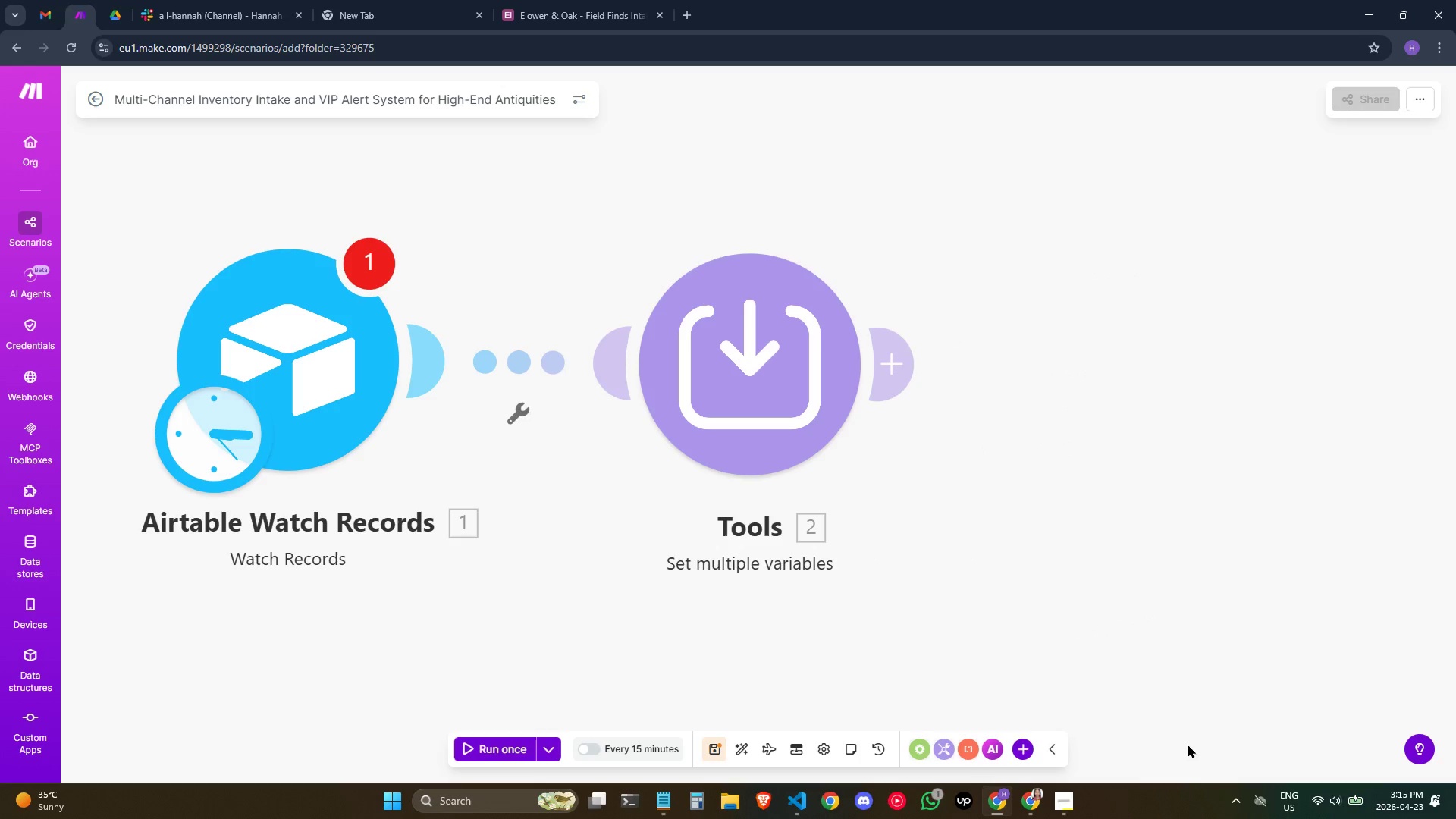 
wait(8.84)
 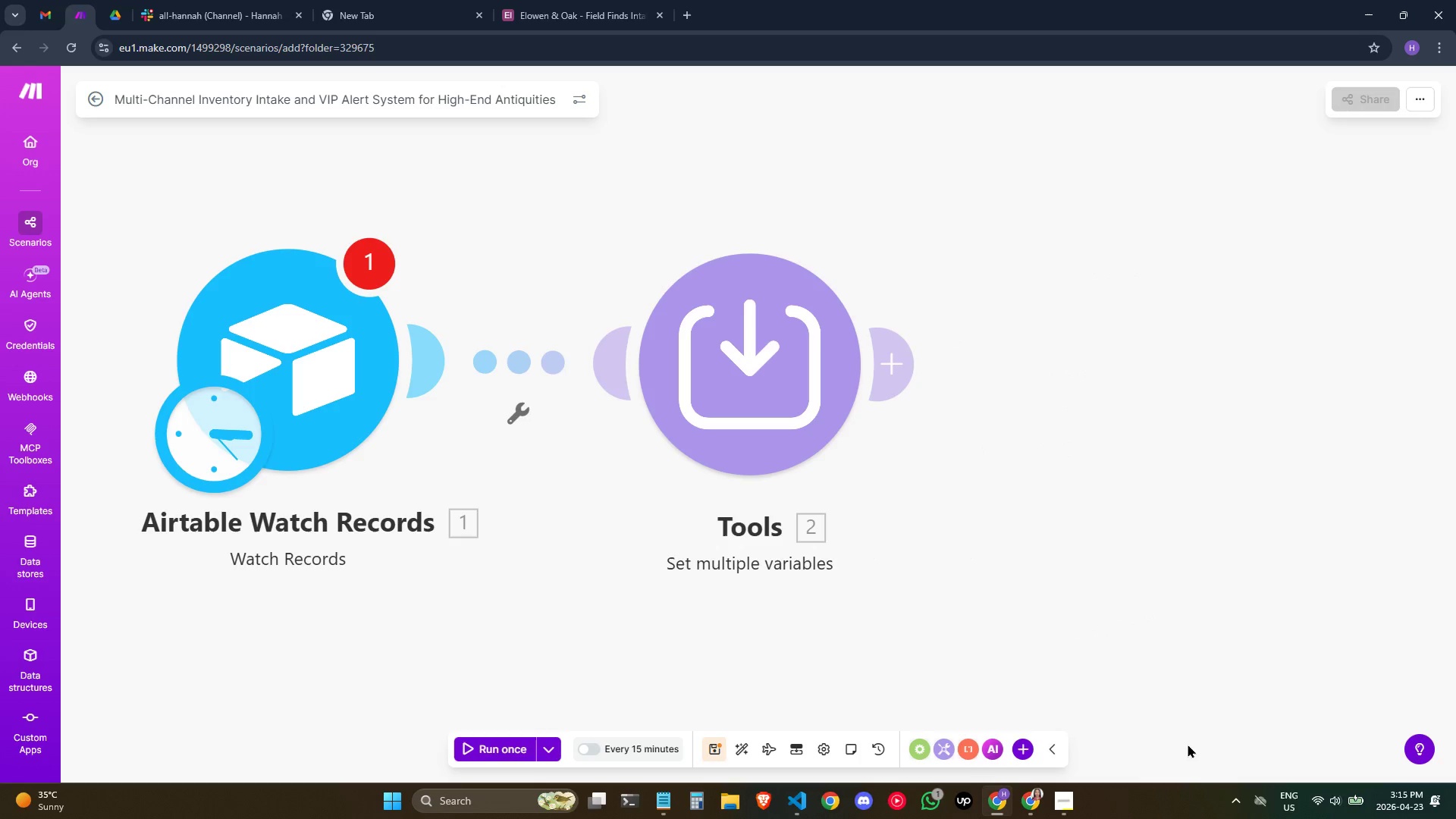 
right_click([792, 437])
 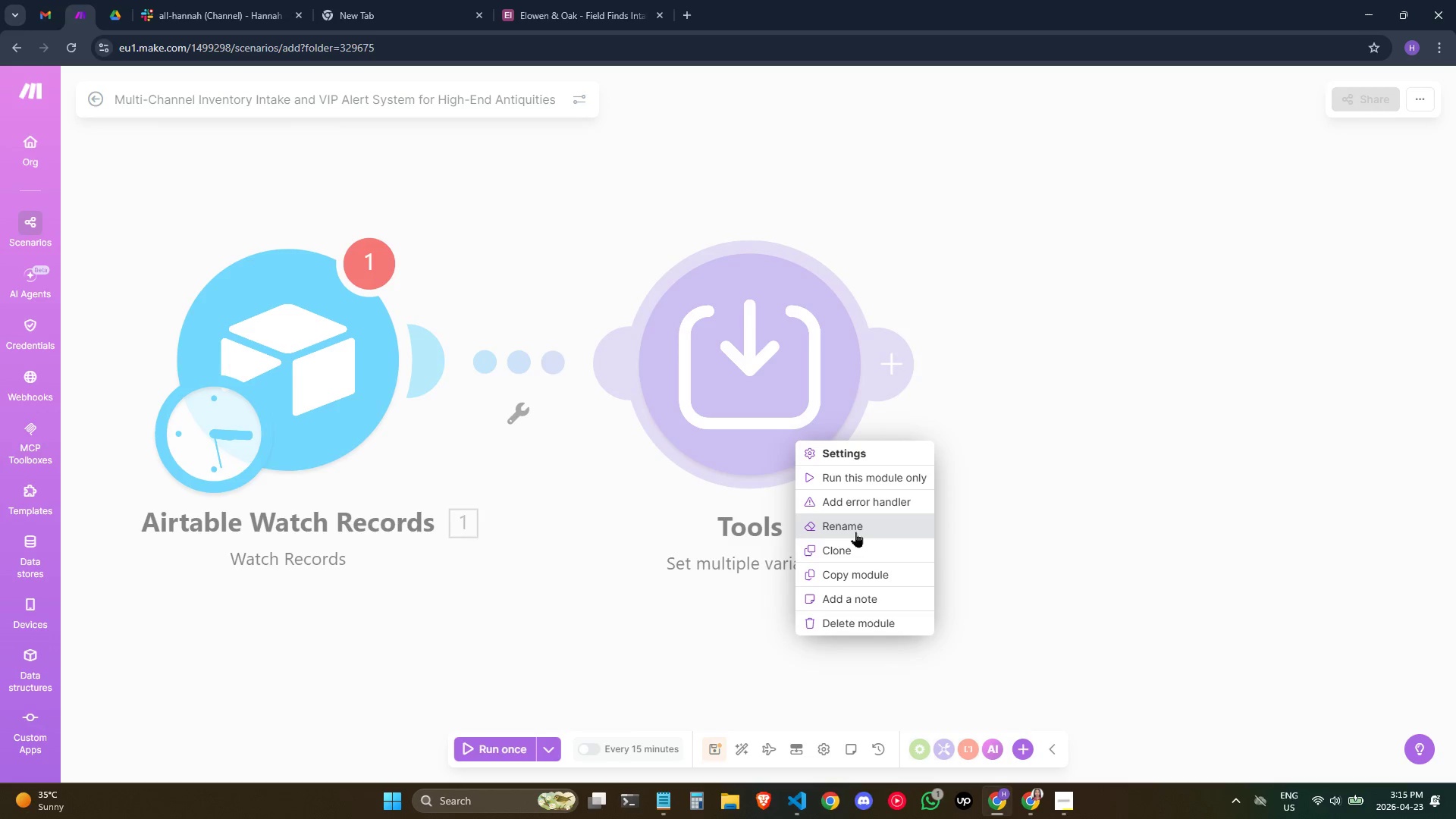 
left_click([855, 532])
 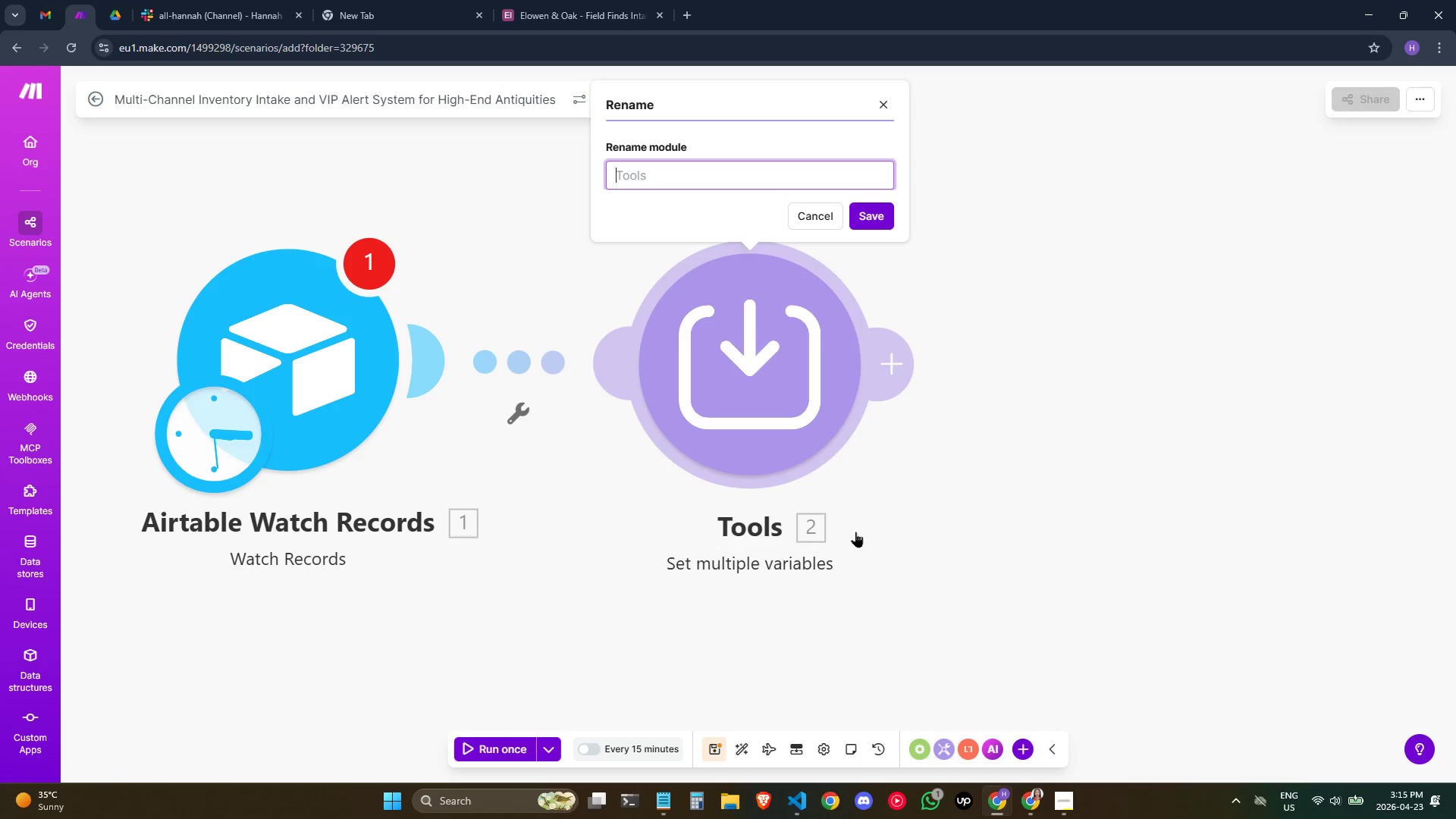 
type(Tool)
 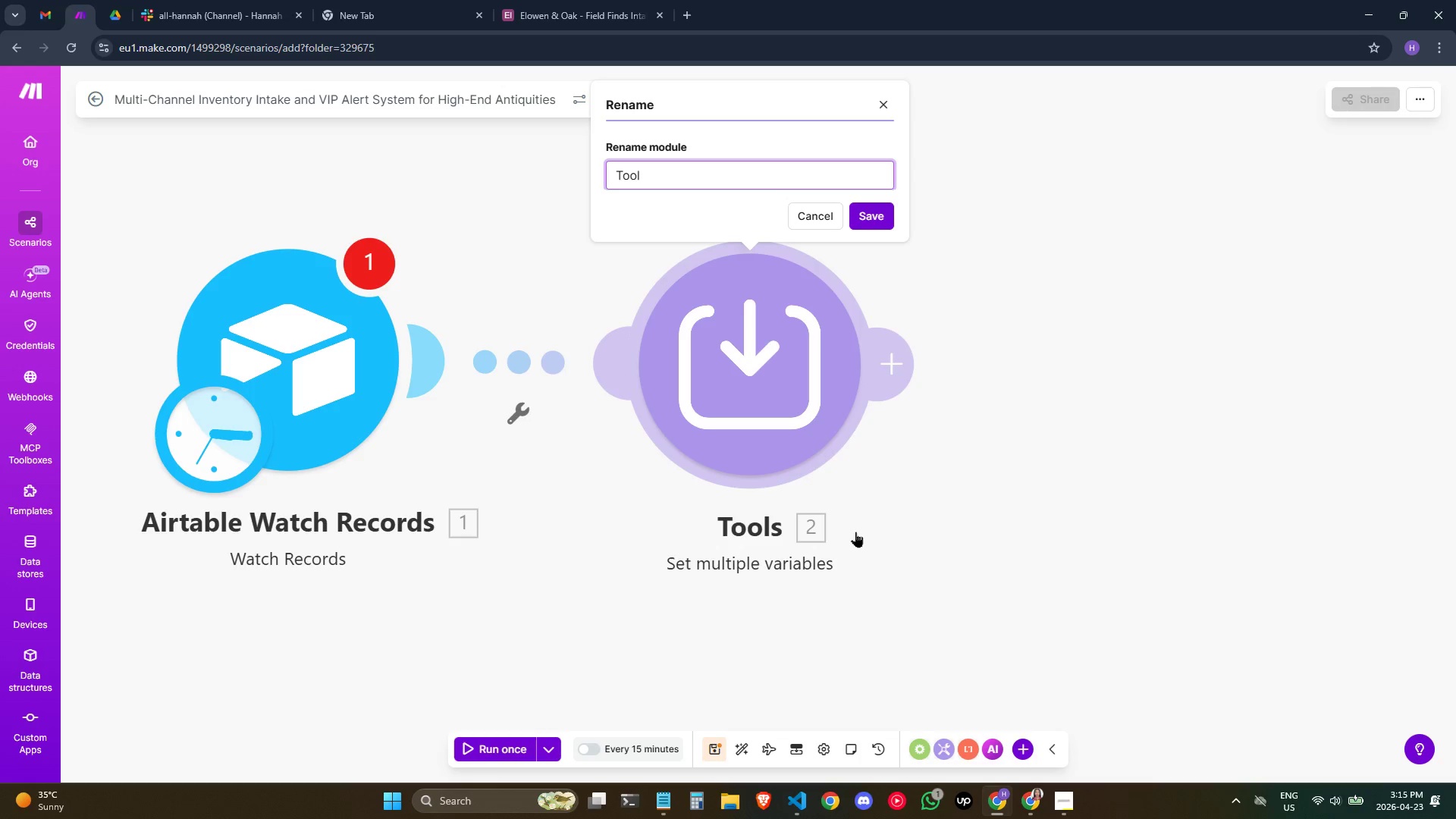 
type( Set Multiple)
 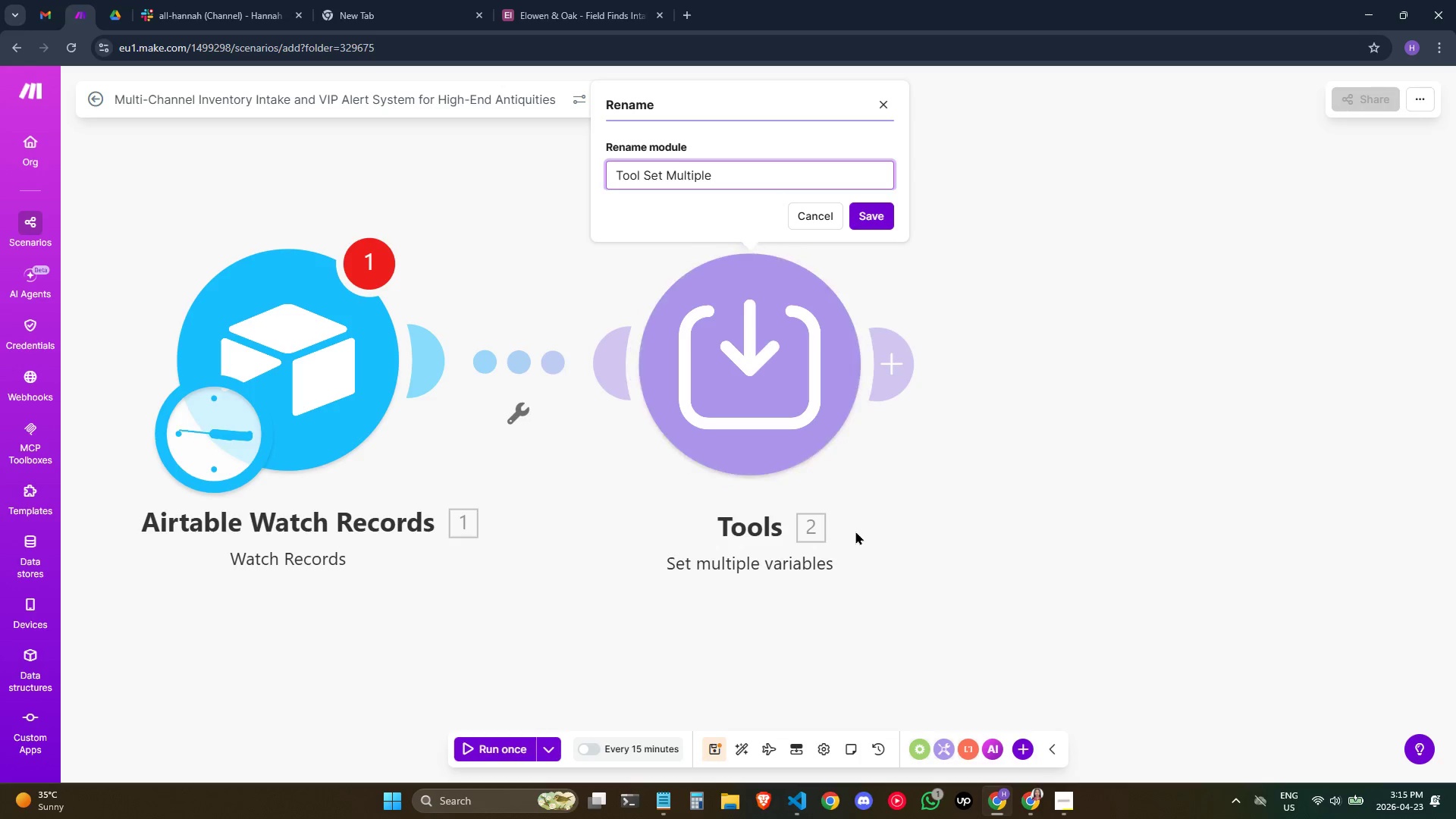 
type( Variables)
 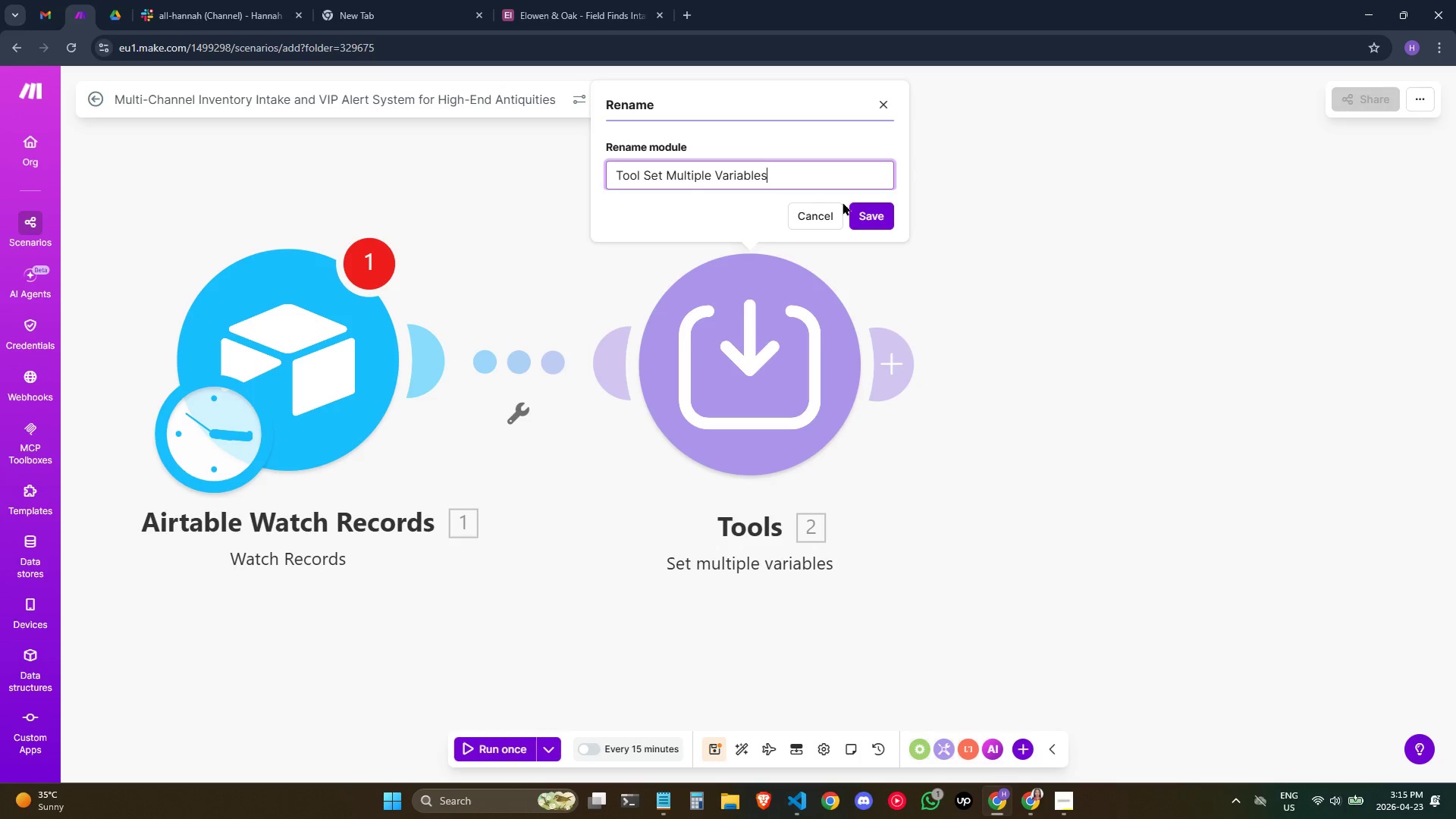 
left_click([862, 213])
 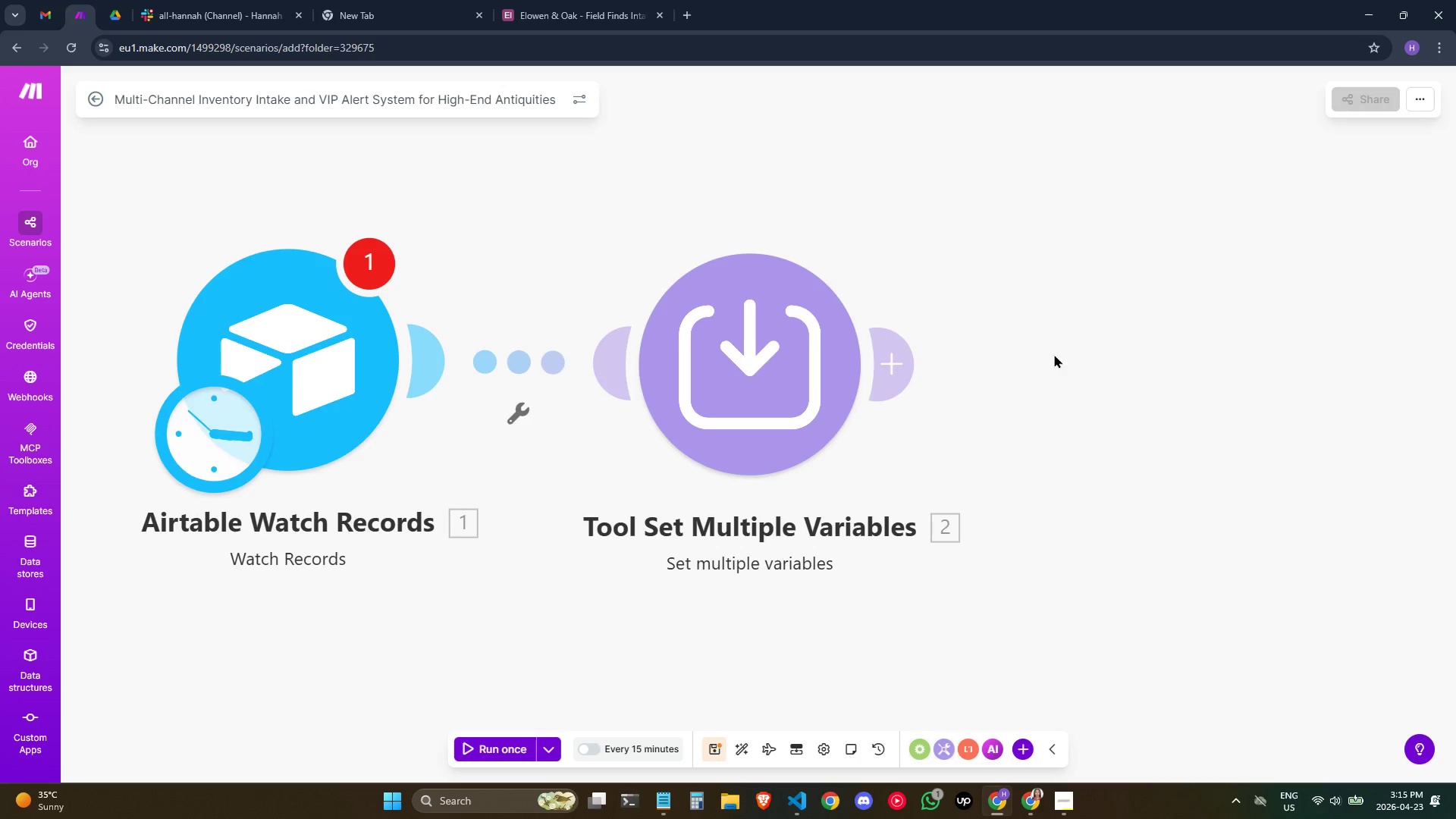 
scroll: coordinate [1066, 355], scroll_direction: down, amount: 1.0
 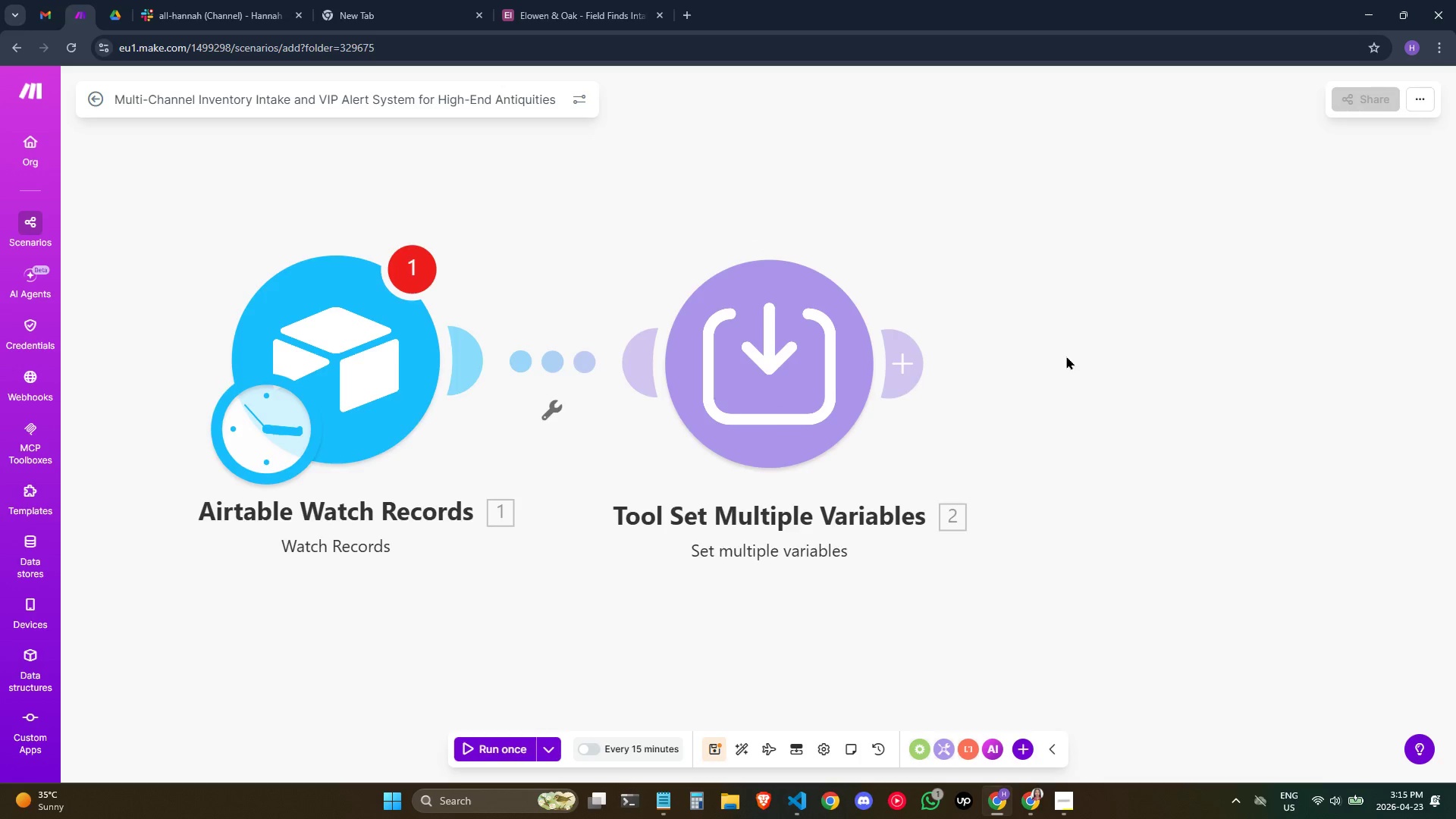 
scroll: coordinate [1066, 356], scroll_direction: up, amount: 1.0
 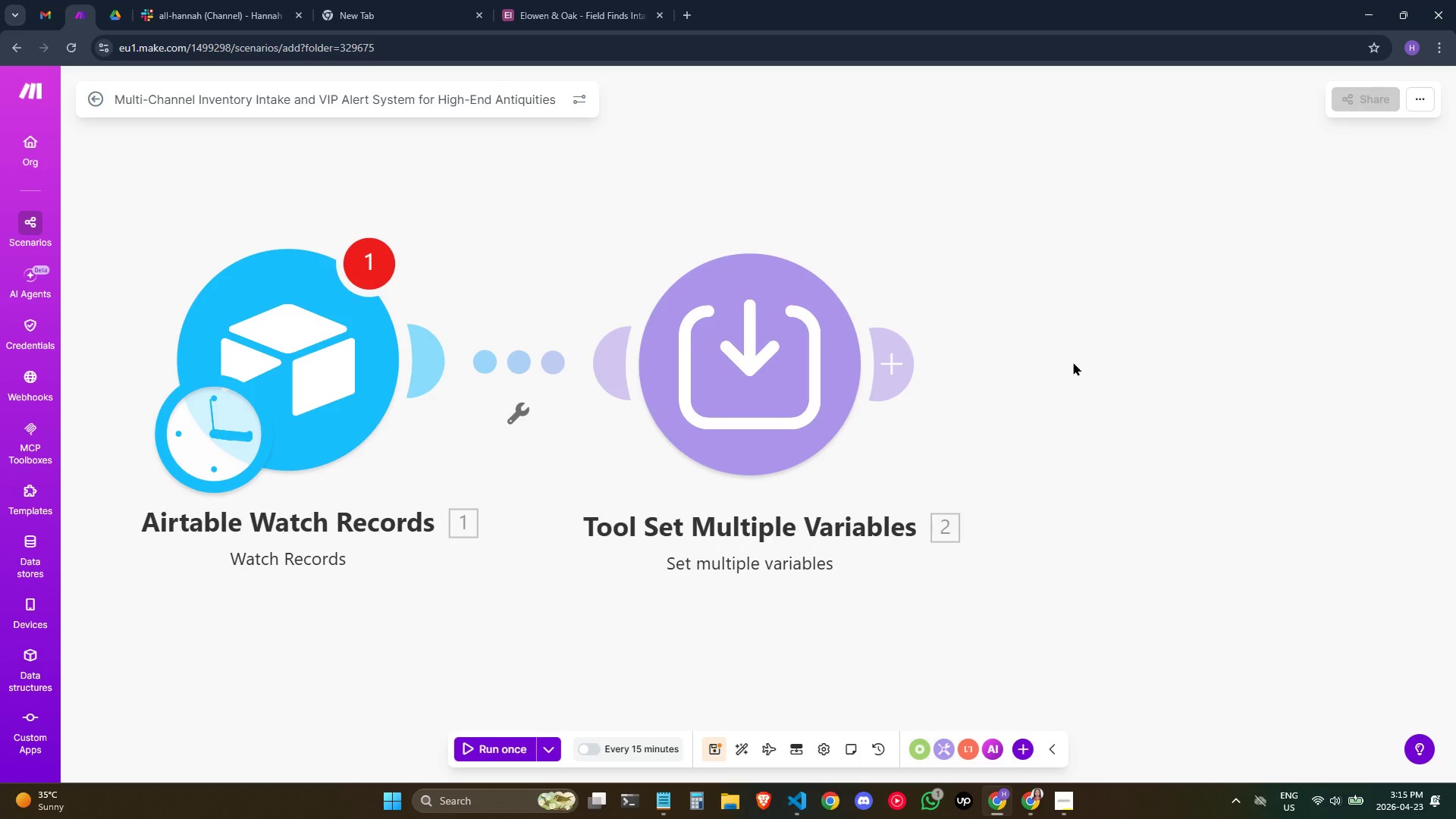 
wait(10.26)
 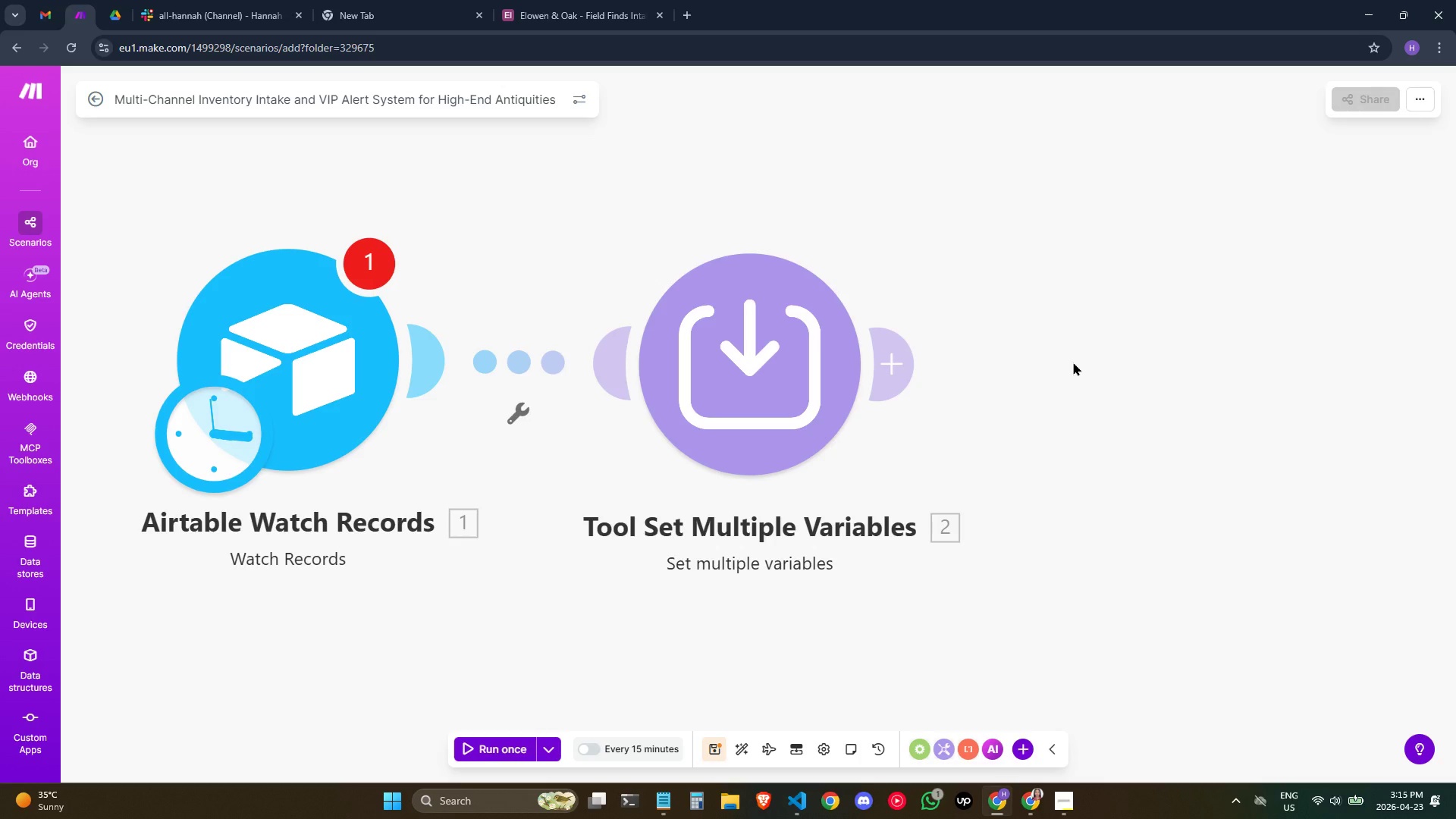 
left_click([912, 362])
 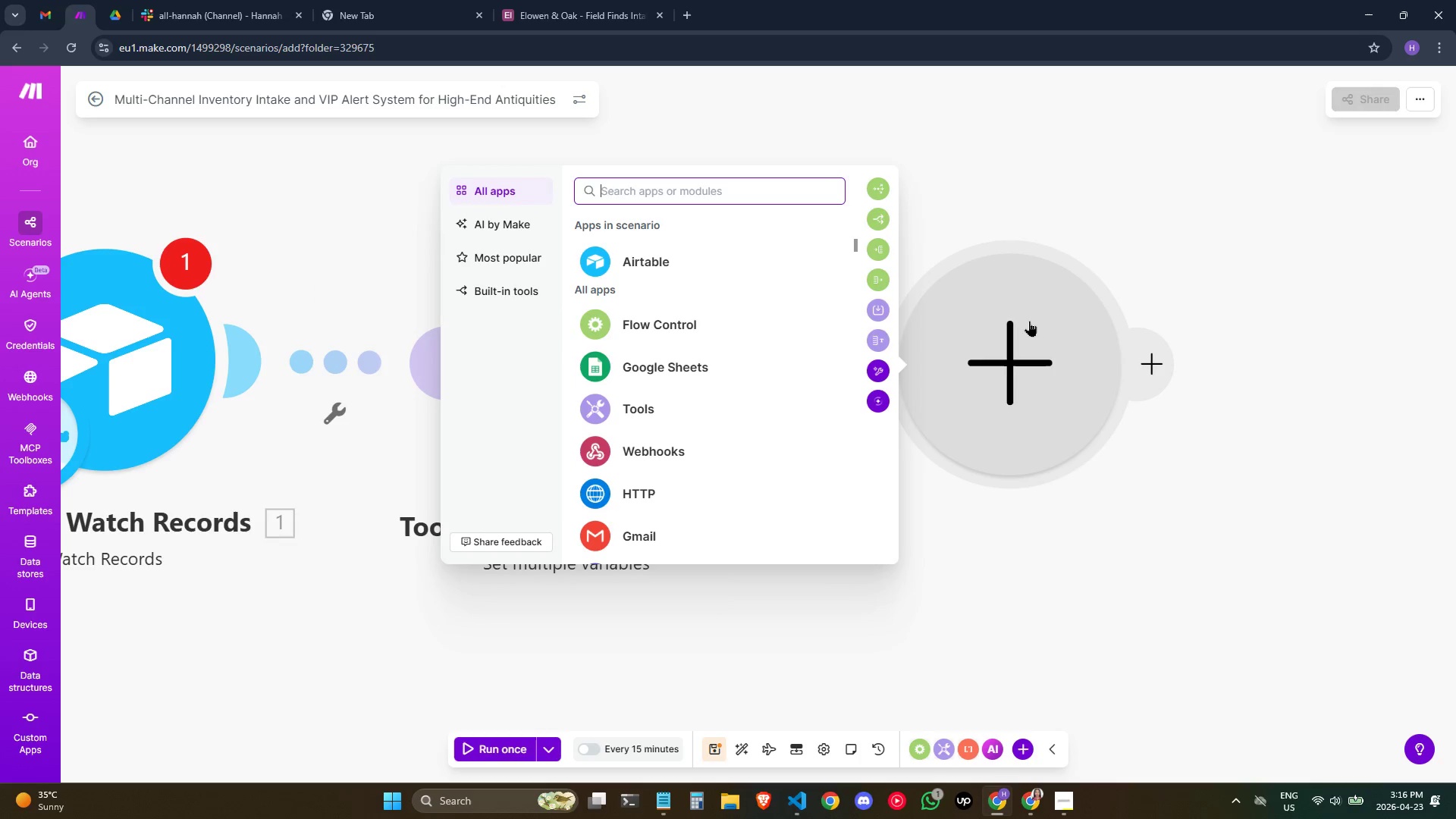 
right_click([1030, 337])
 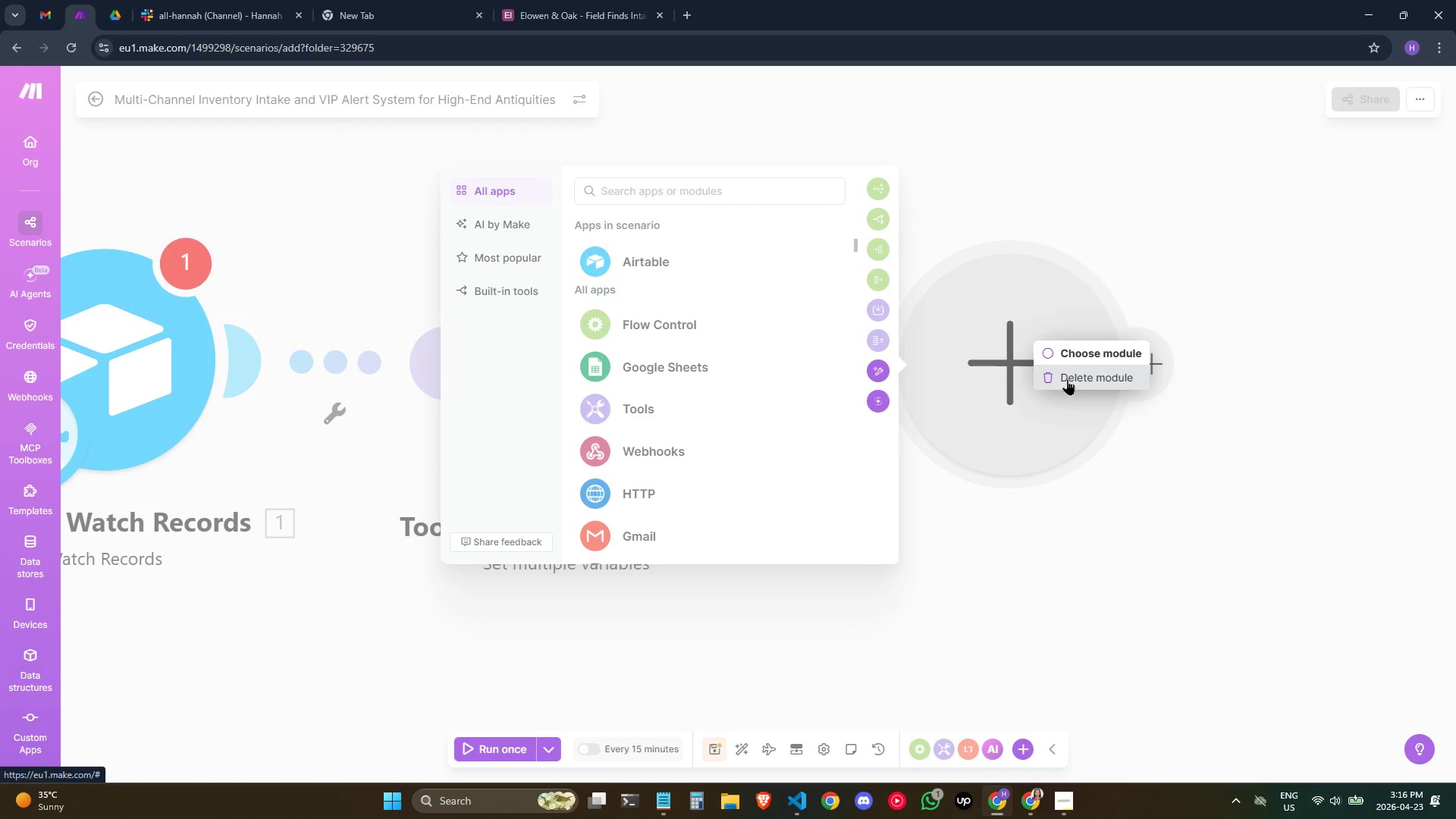 
left_click([1071, 375])
 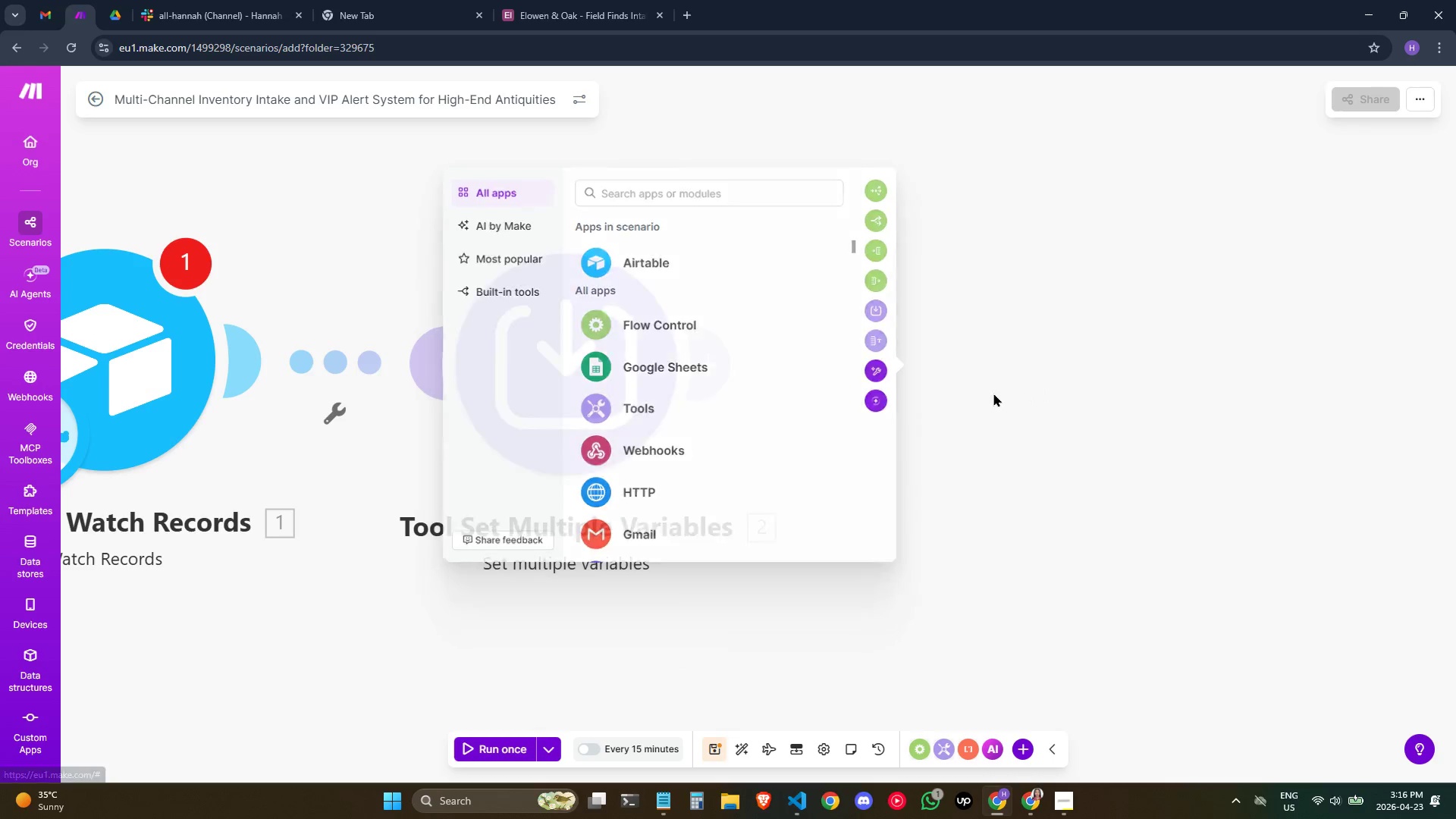 
left_click([1135, 277])
 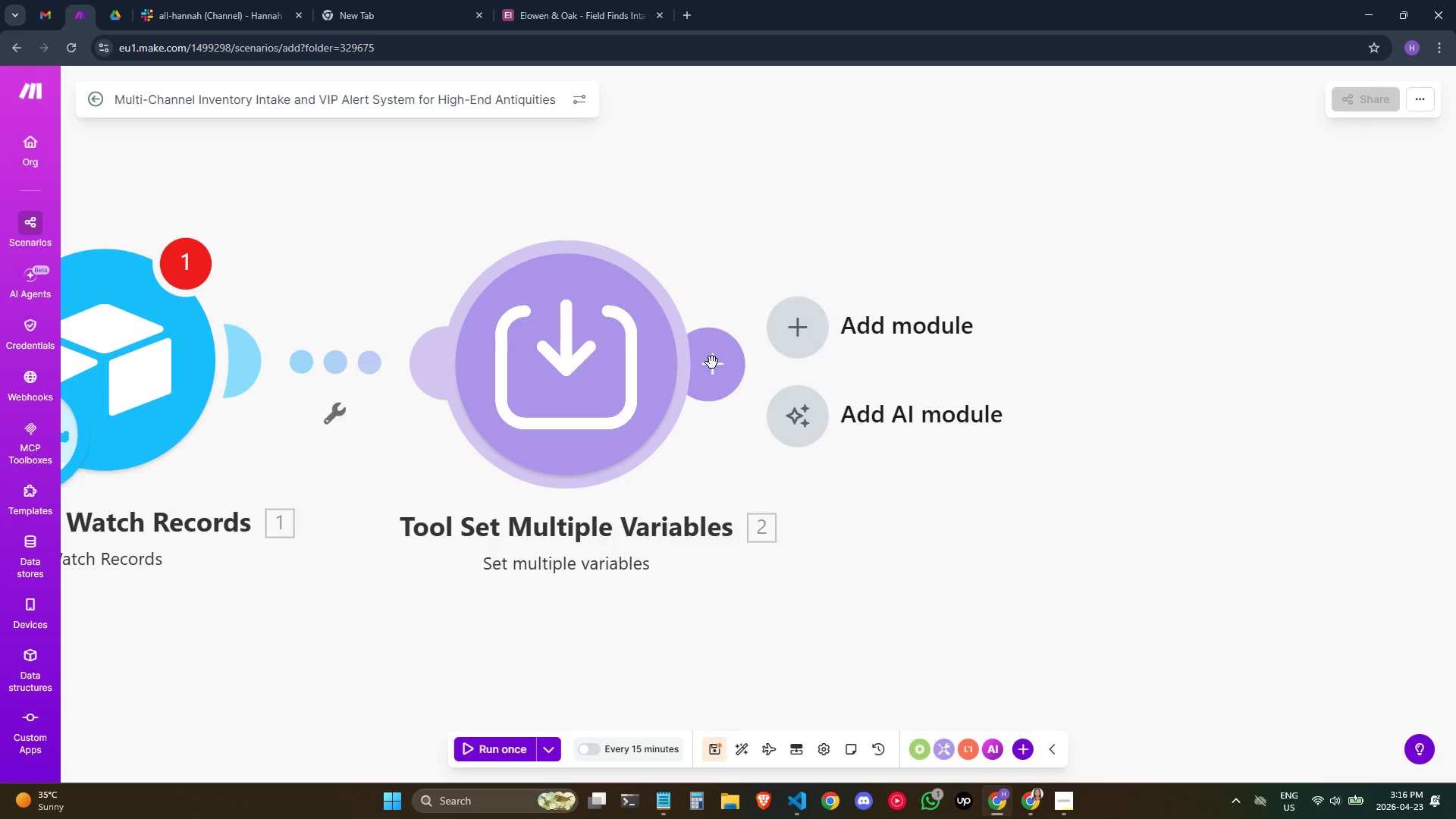 
left_click([833, 328])
 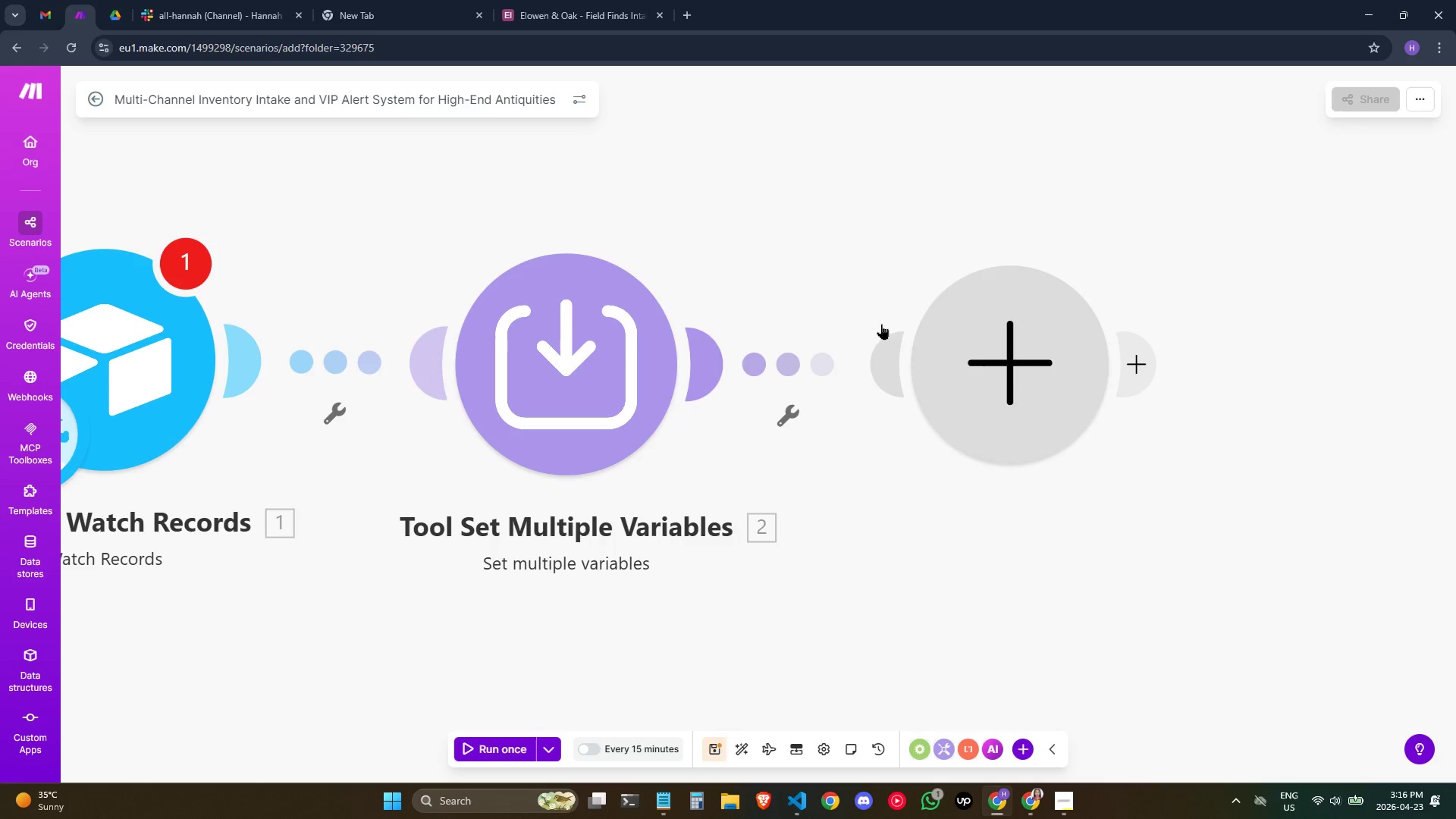 
mouse_move([940, 356])
 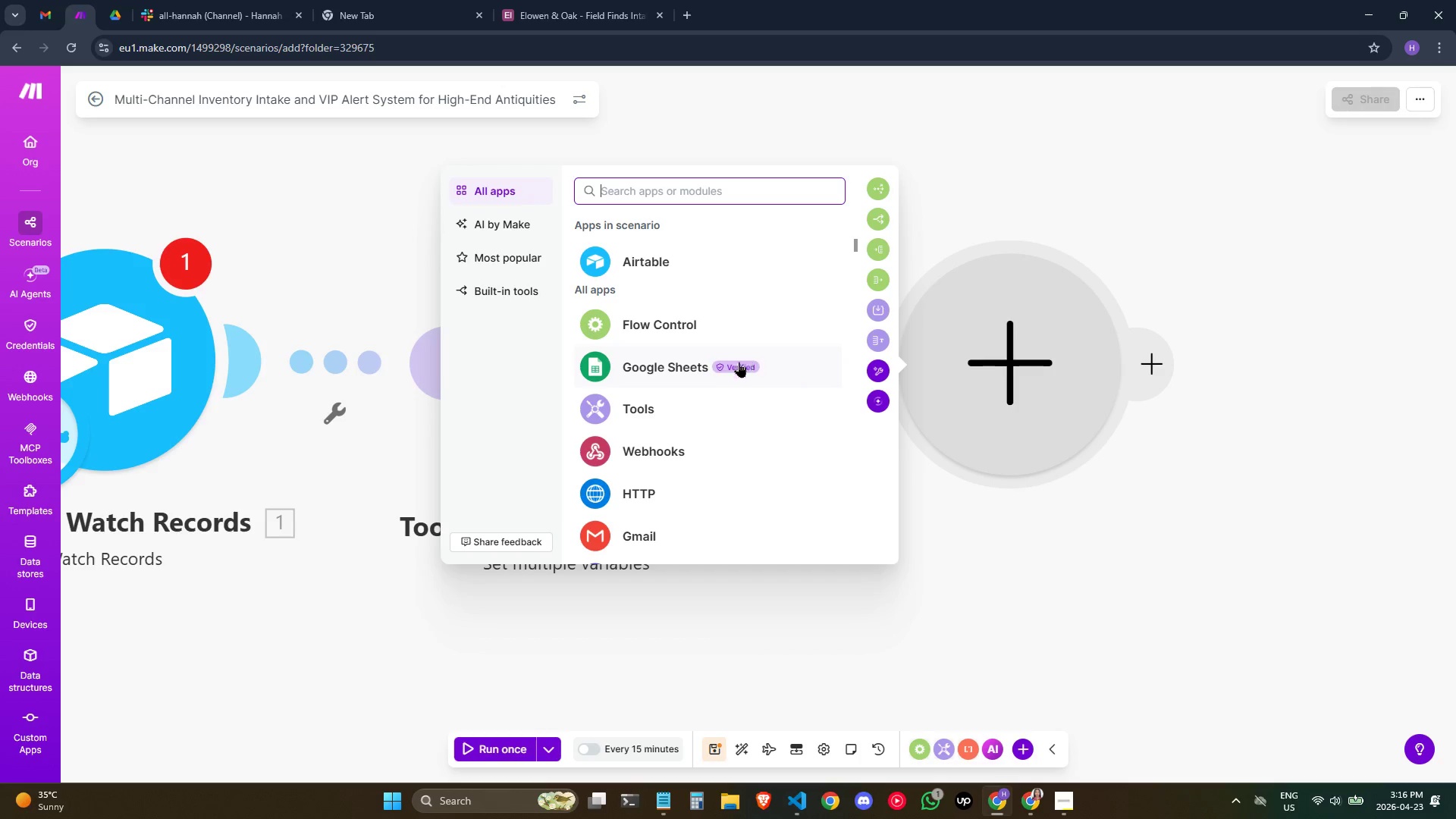 
scroll: coordinate [713, 384], scroll_direction: down, amount: 2.0
 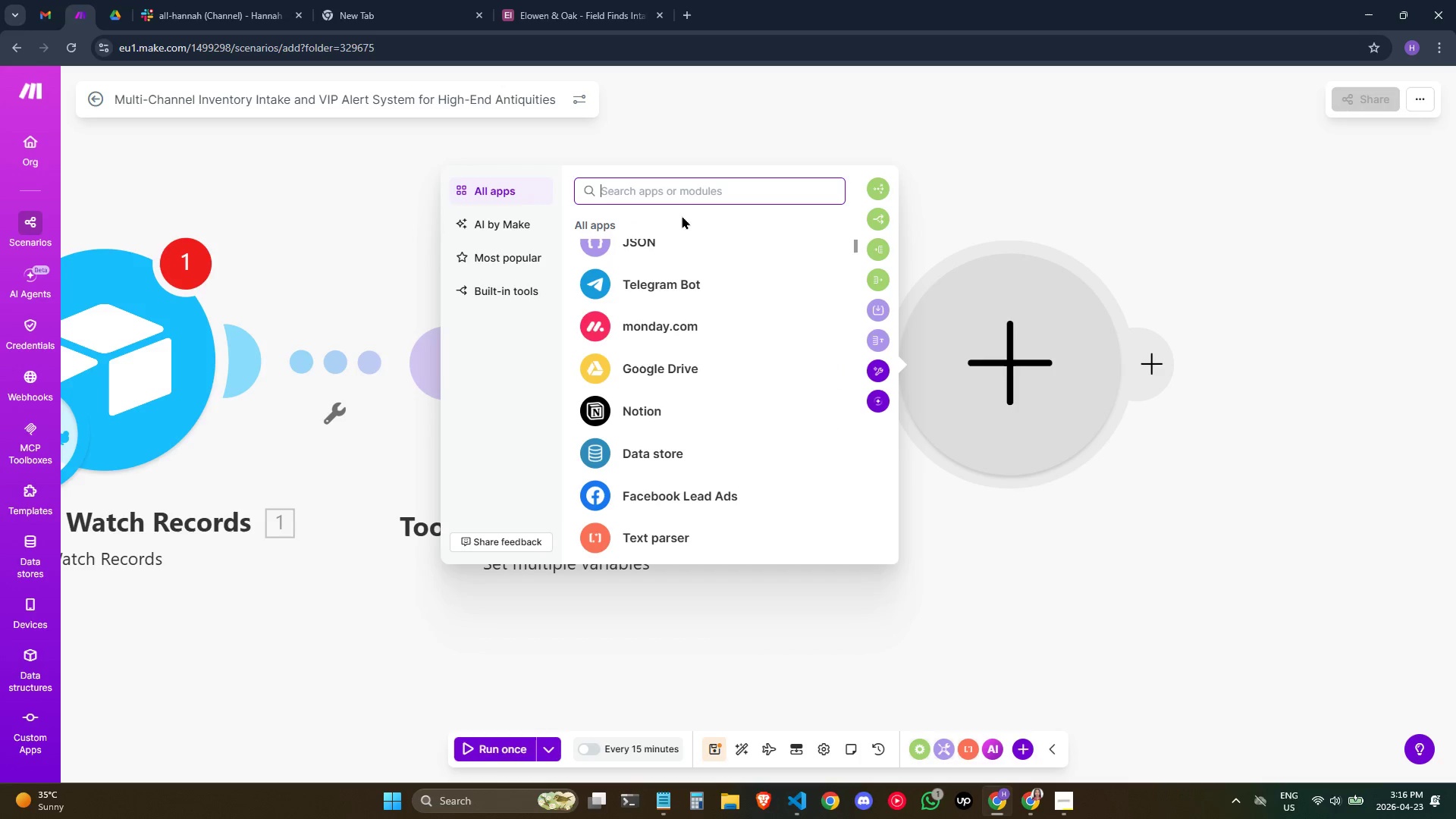 
scroll: coordinate [701, 315], scroll_direction: up, amount: 2.0
 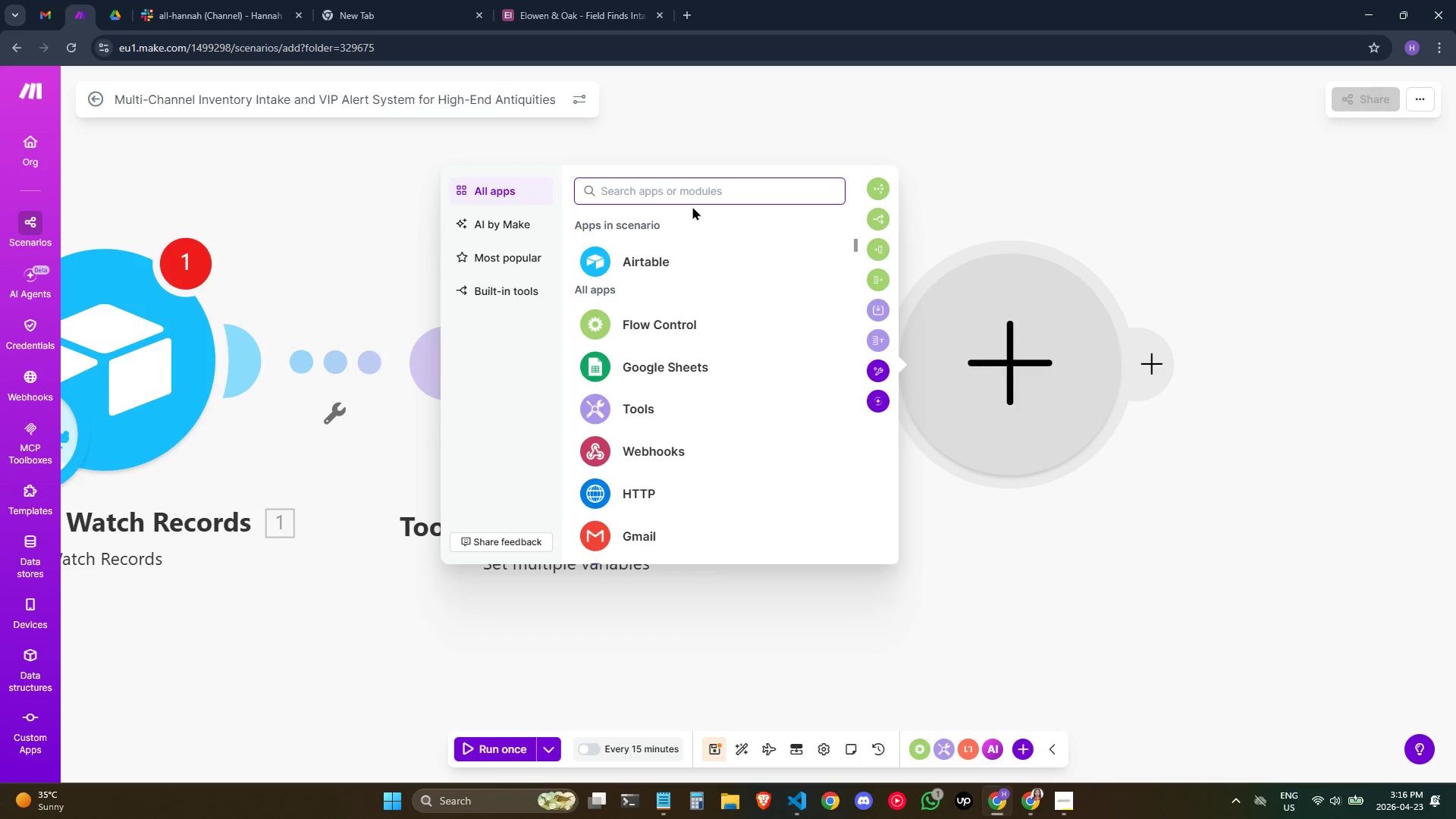 
left_click([698, 193])
 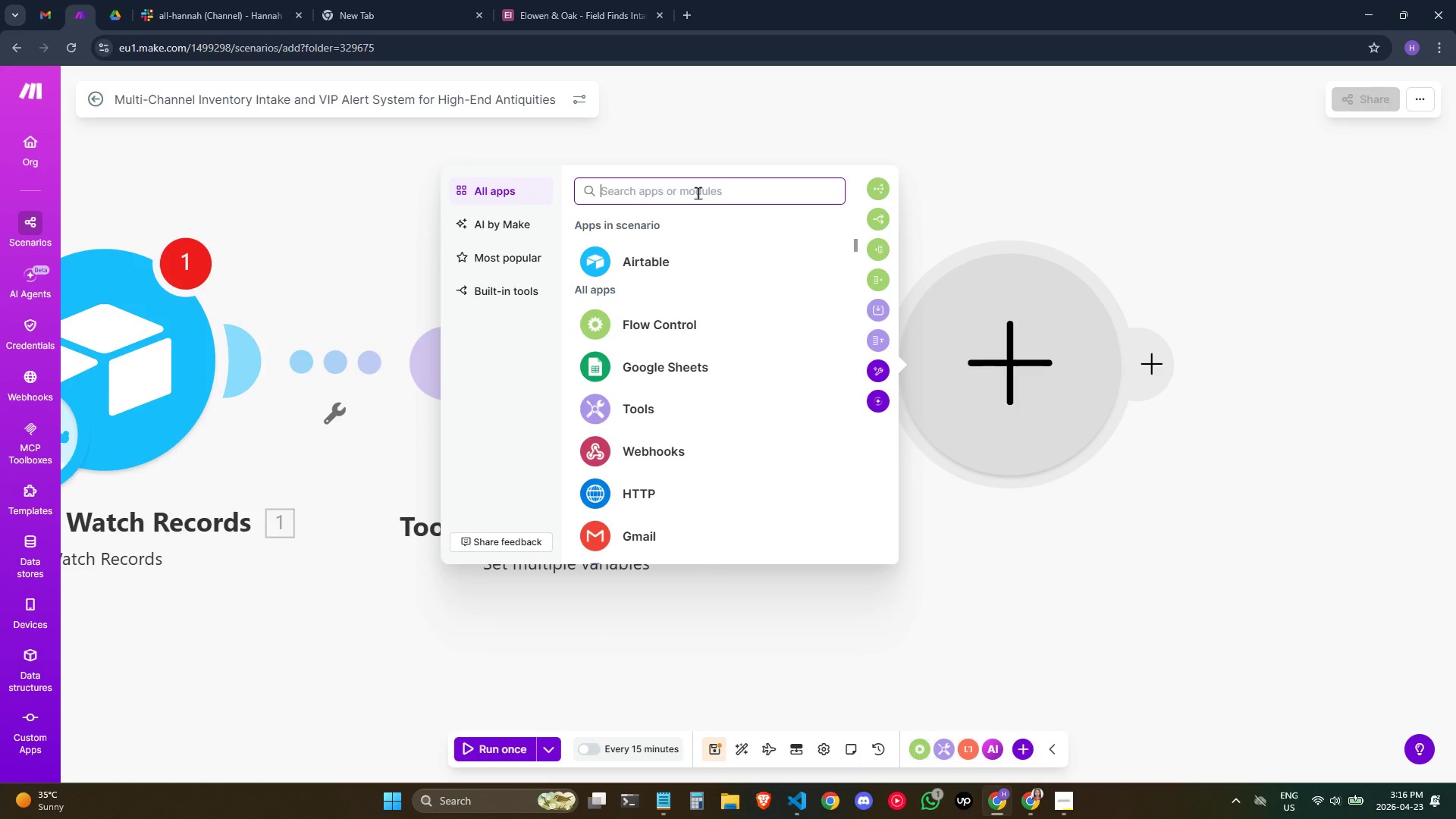 
type(ro)
 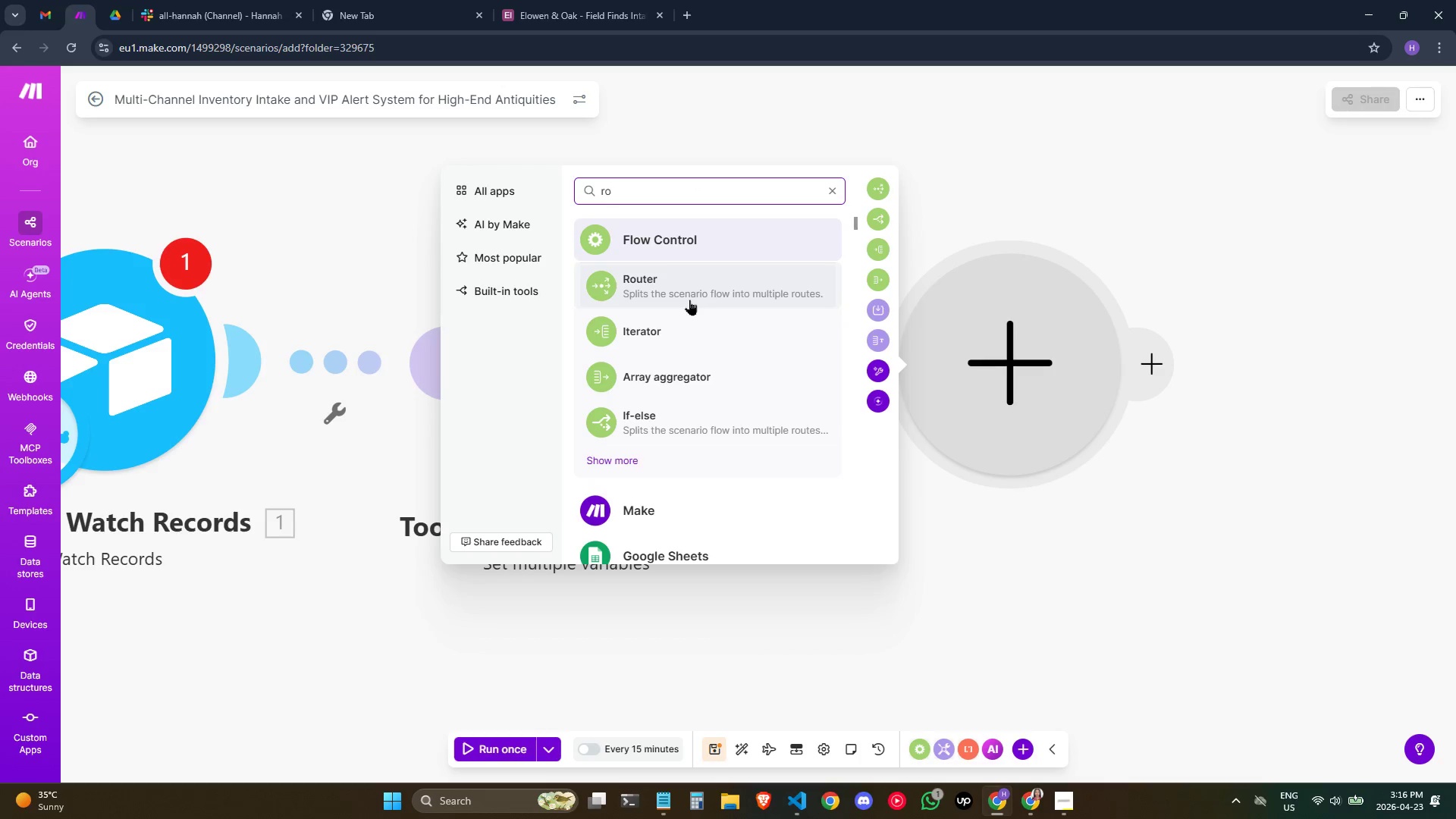 
left_click([689, 300])
 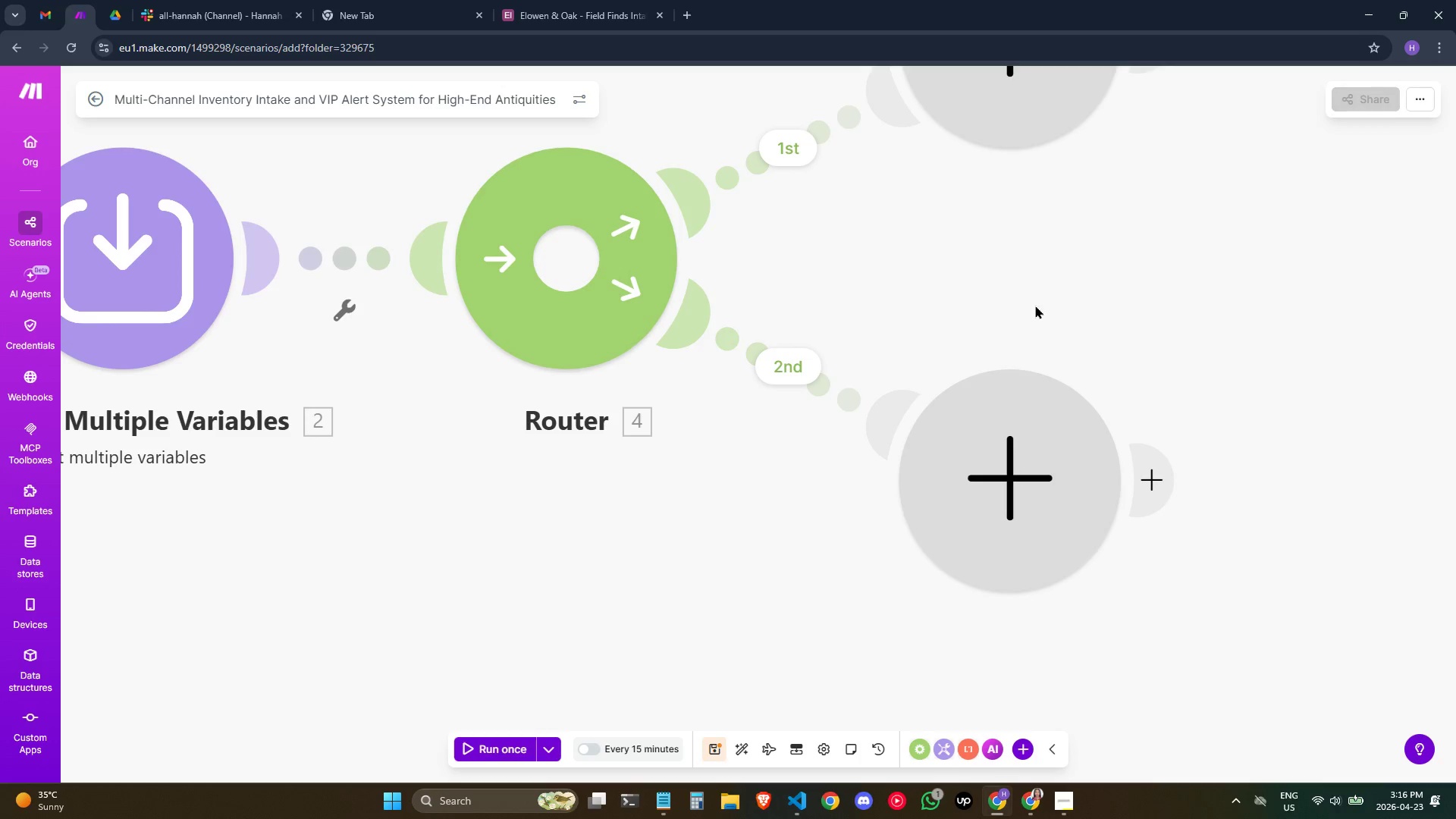 
scroll: coordinate [1026, 306], scroll_direction: up, amount: 2.0
 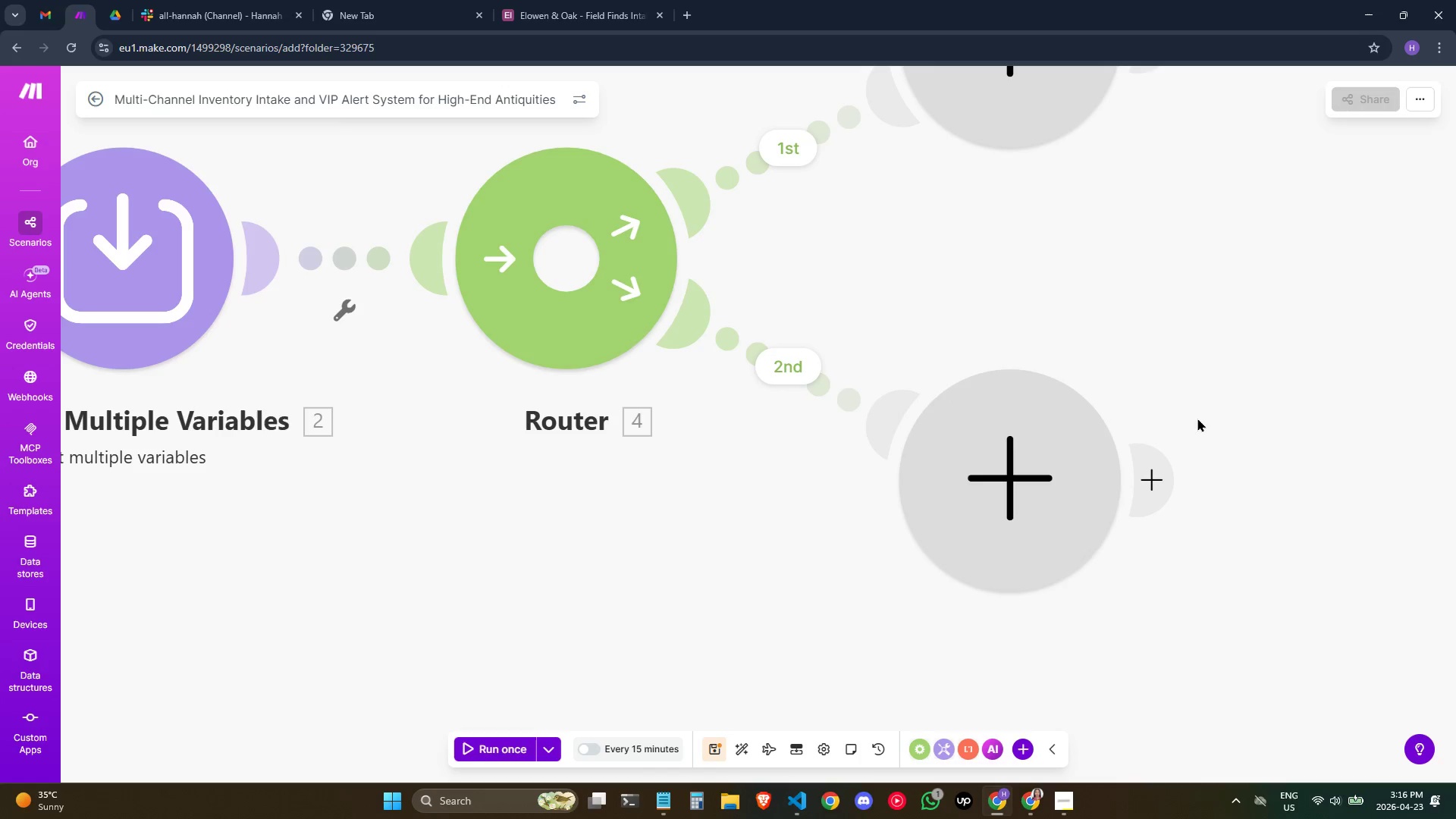 
scroll: coordinate [1197, 370], scroll_direction: down, amount: 3.0
 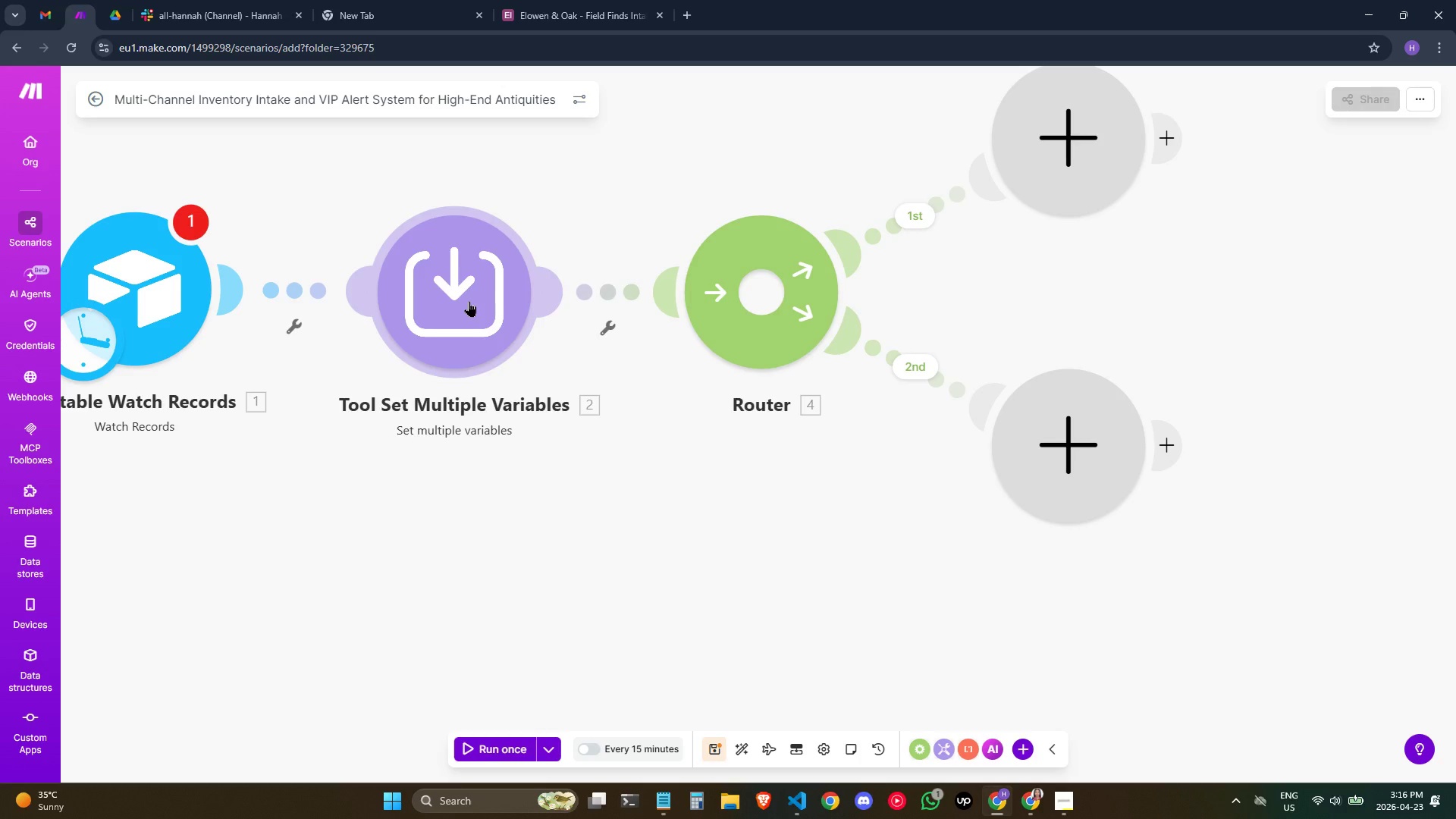 
wait(24.31)
 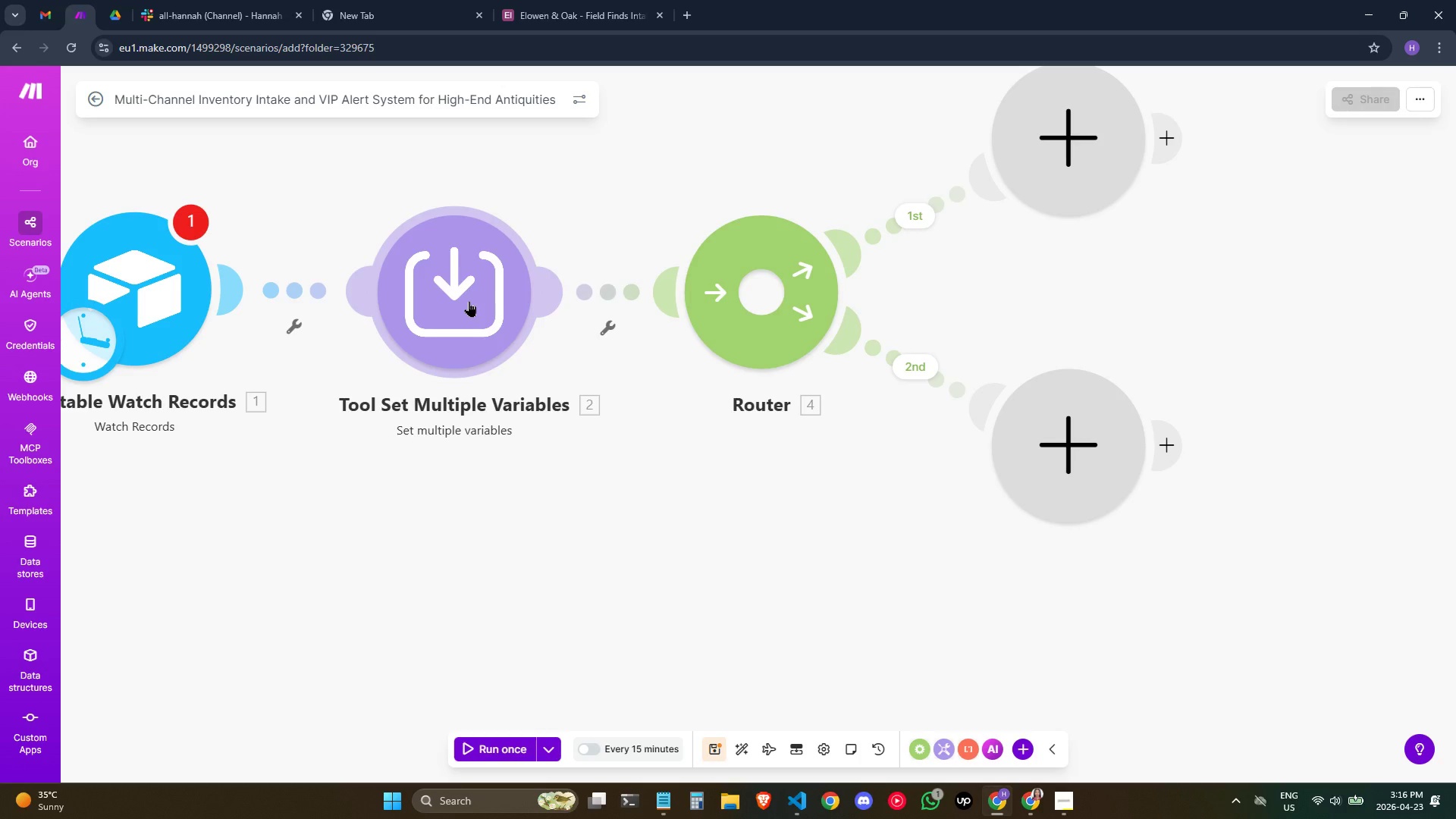 
left_click([799, 285])
 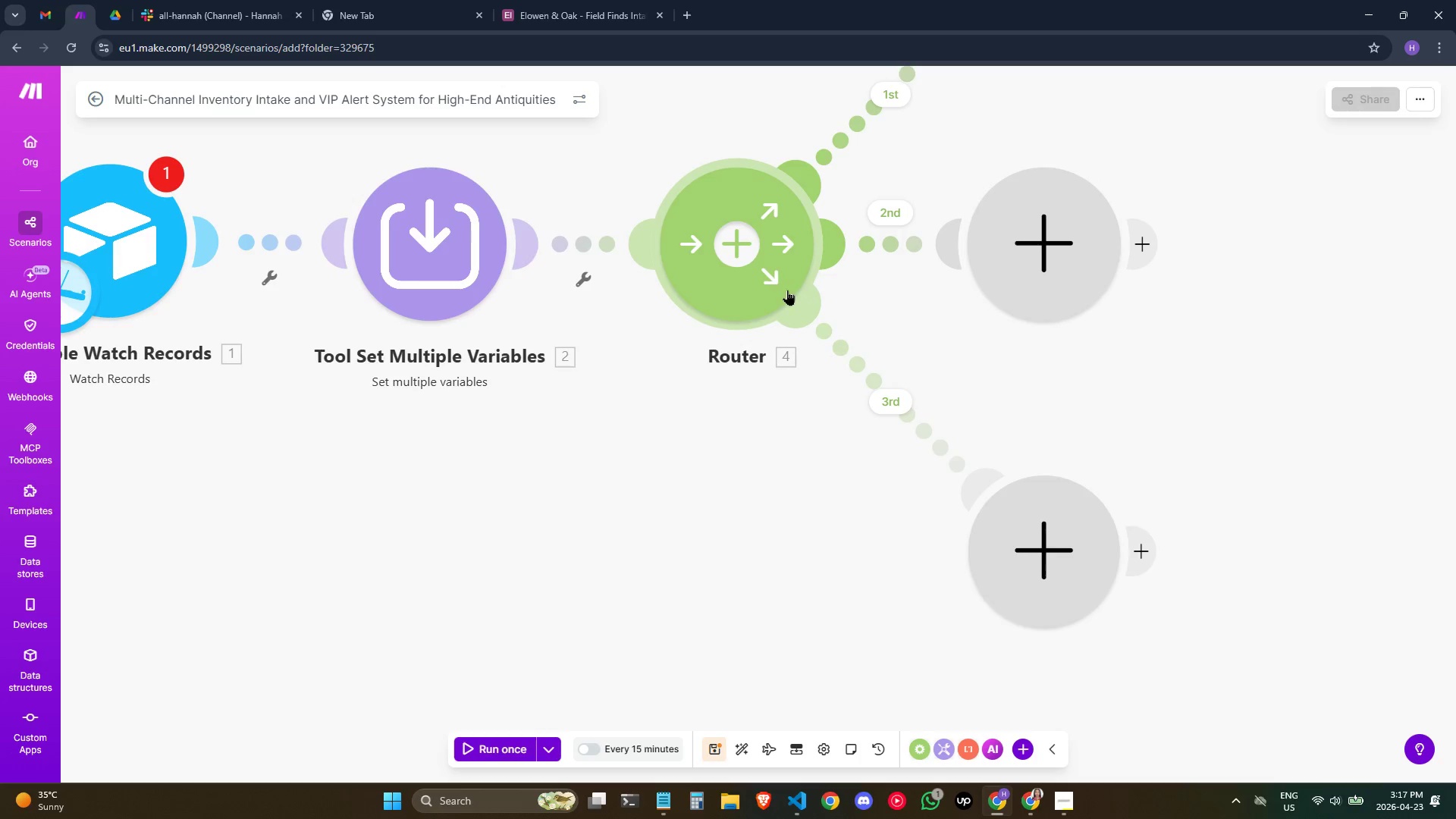 
left_click([774, 261])
 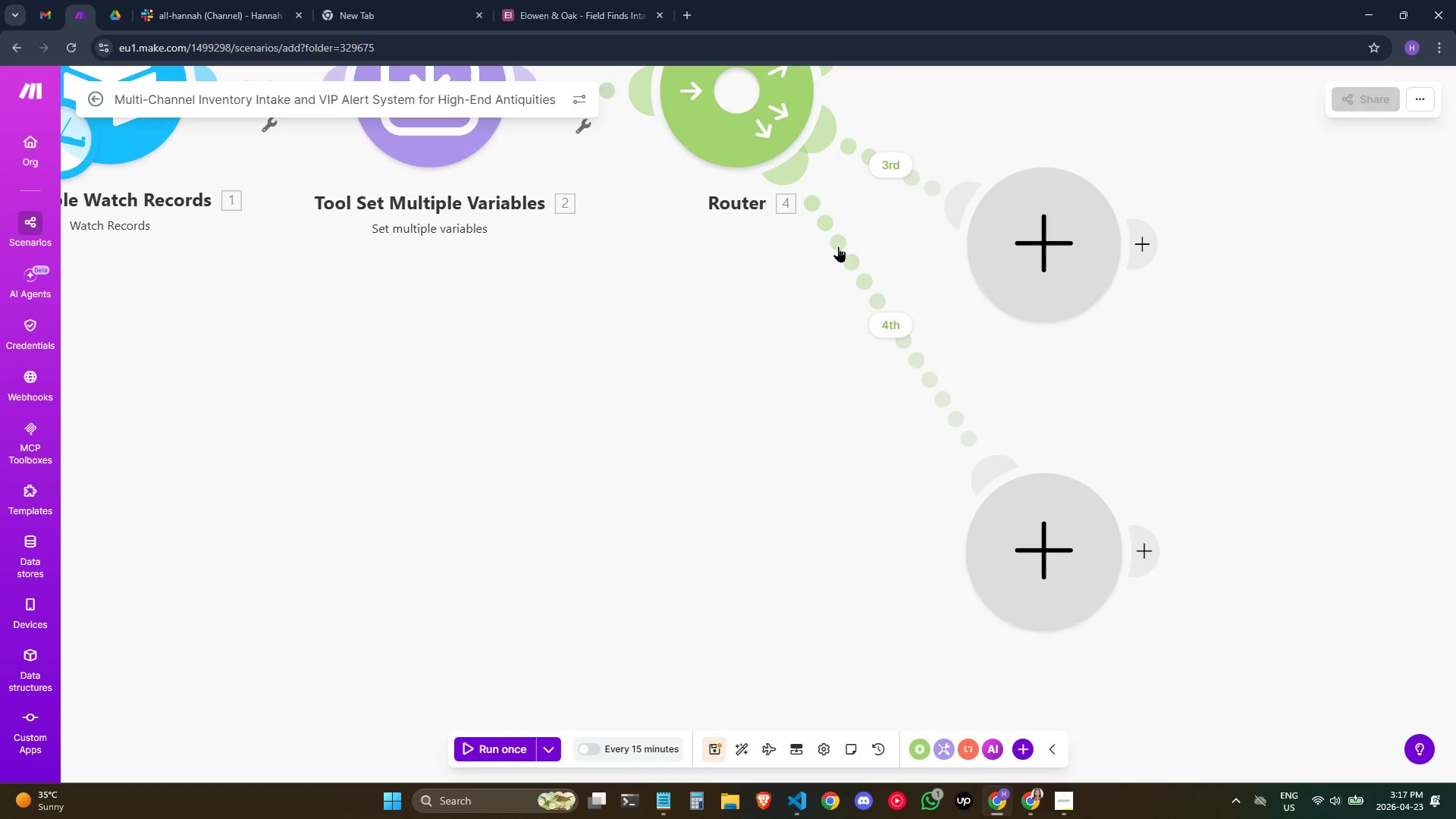 
scroll: coordinate [1026, 315], scroll_direction: none, amount: 0.0
 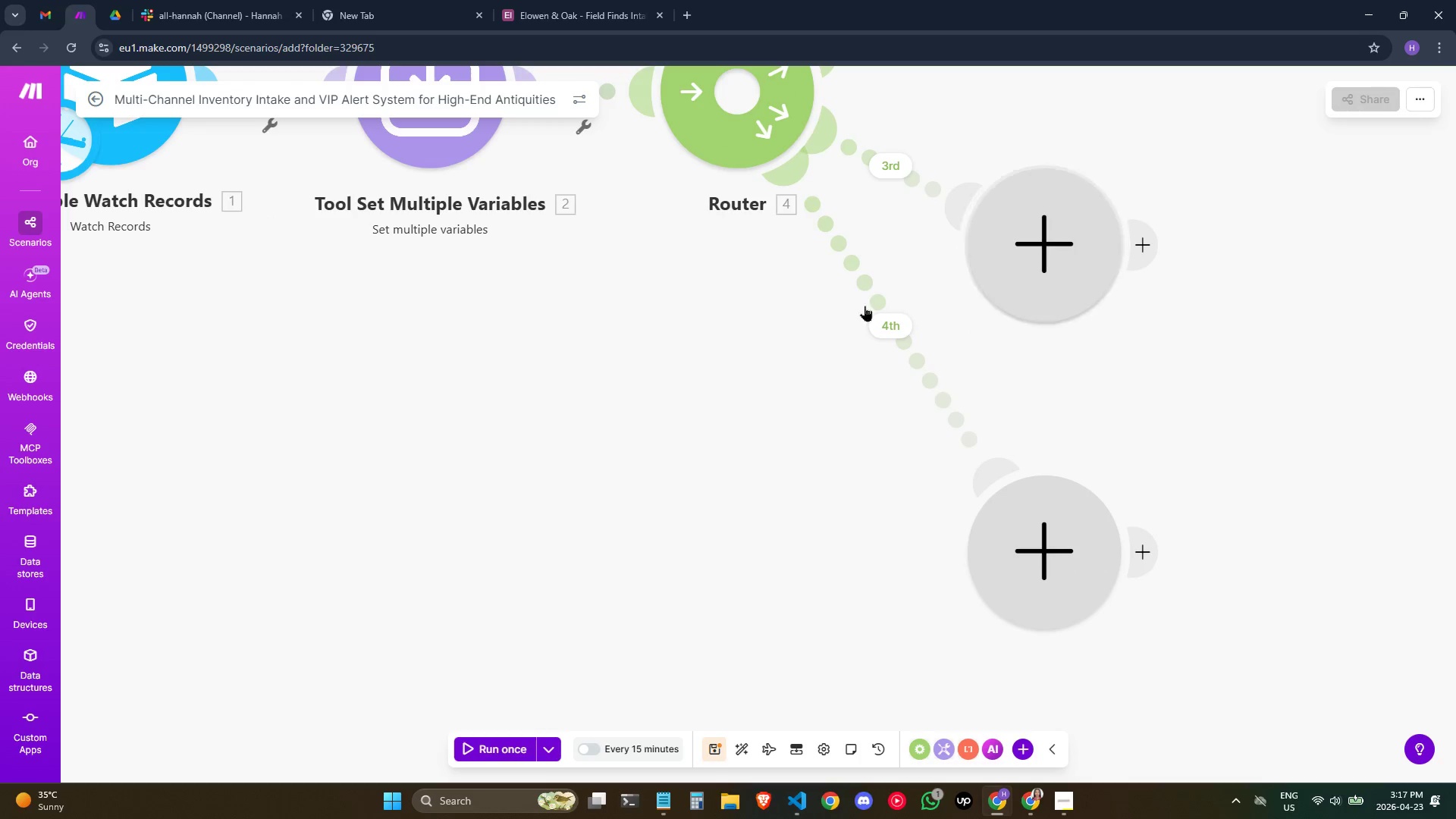 
scroll: coordinate [768, 317], scroll_direction: up, amount: 1.0
 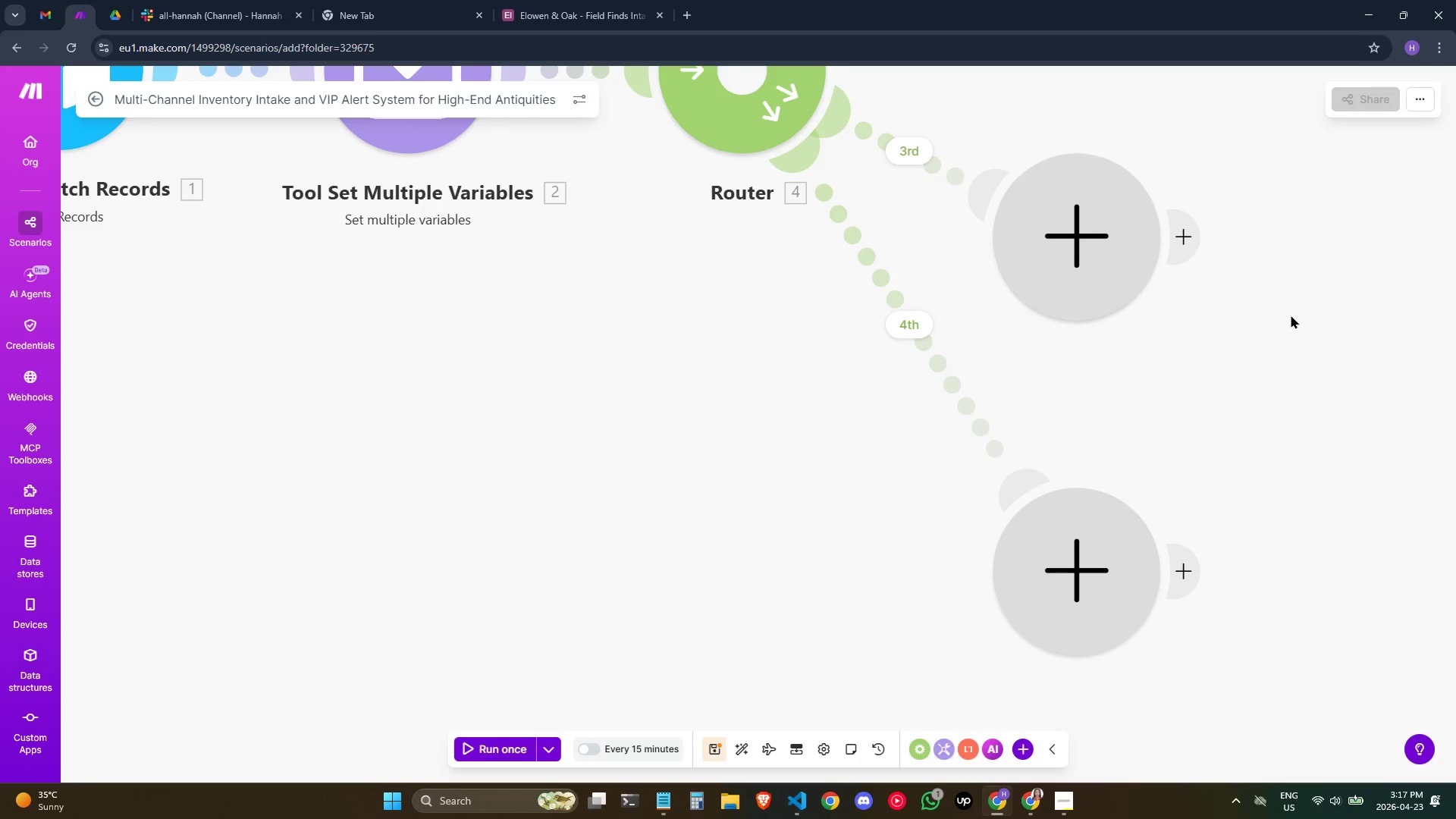 
left_click_drag(start_coordinate=[1340, 372], to_coordinate=[1090, 665])
 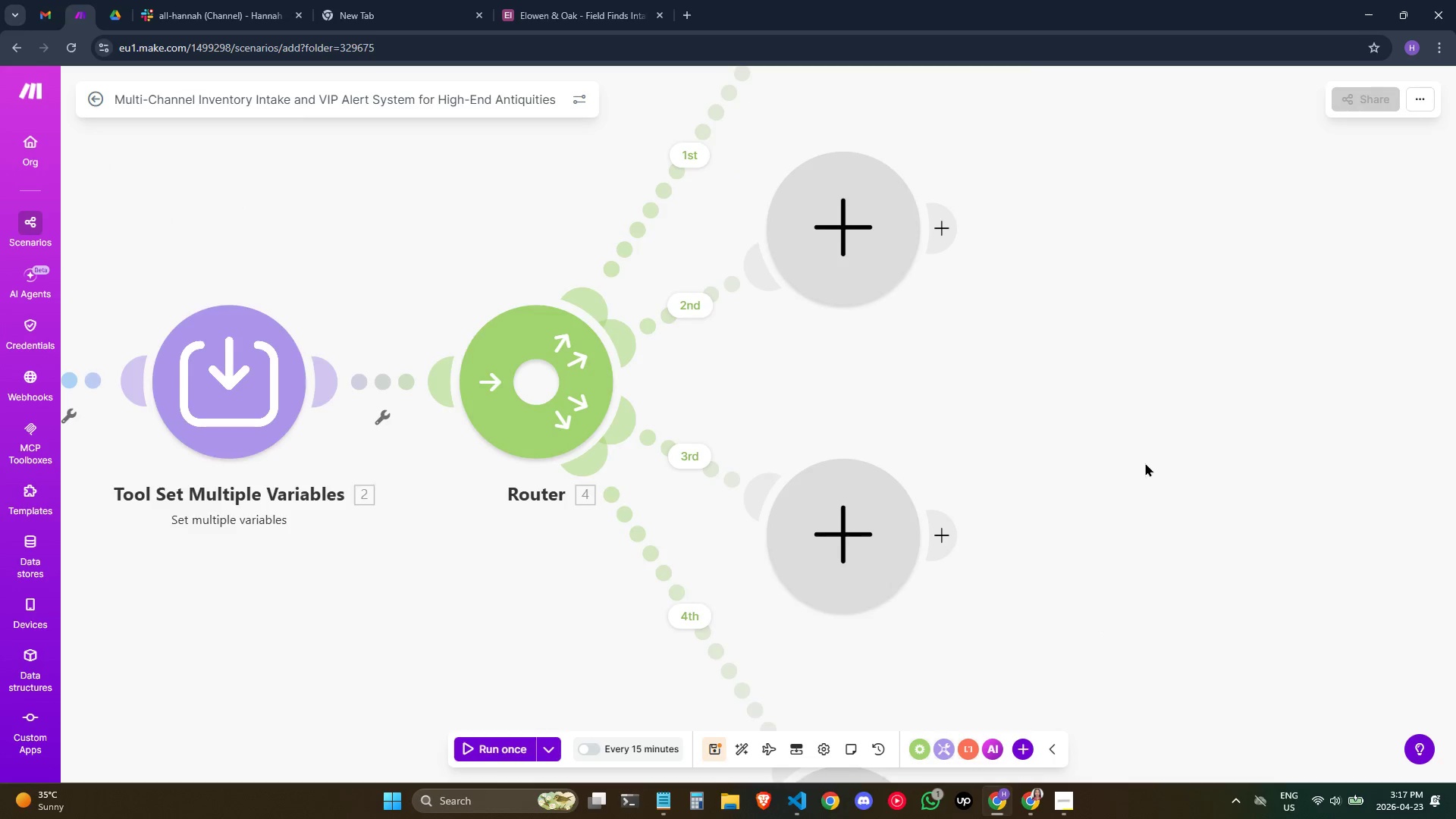 
scroll: coordinate [1288, 310], scroll_direction: down, amount: 1.0
 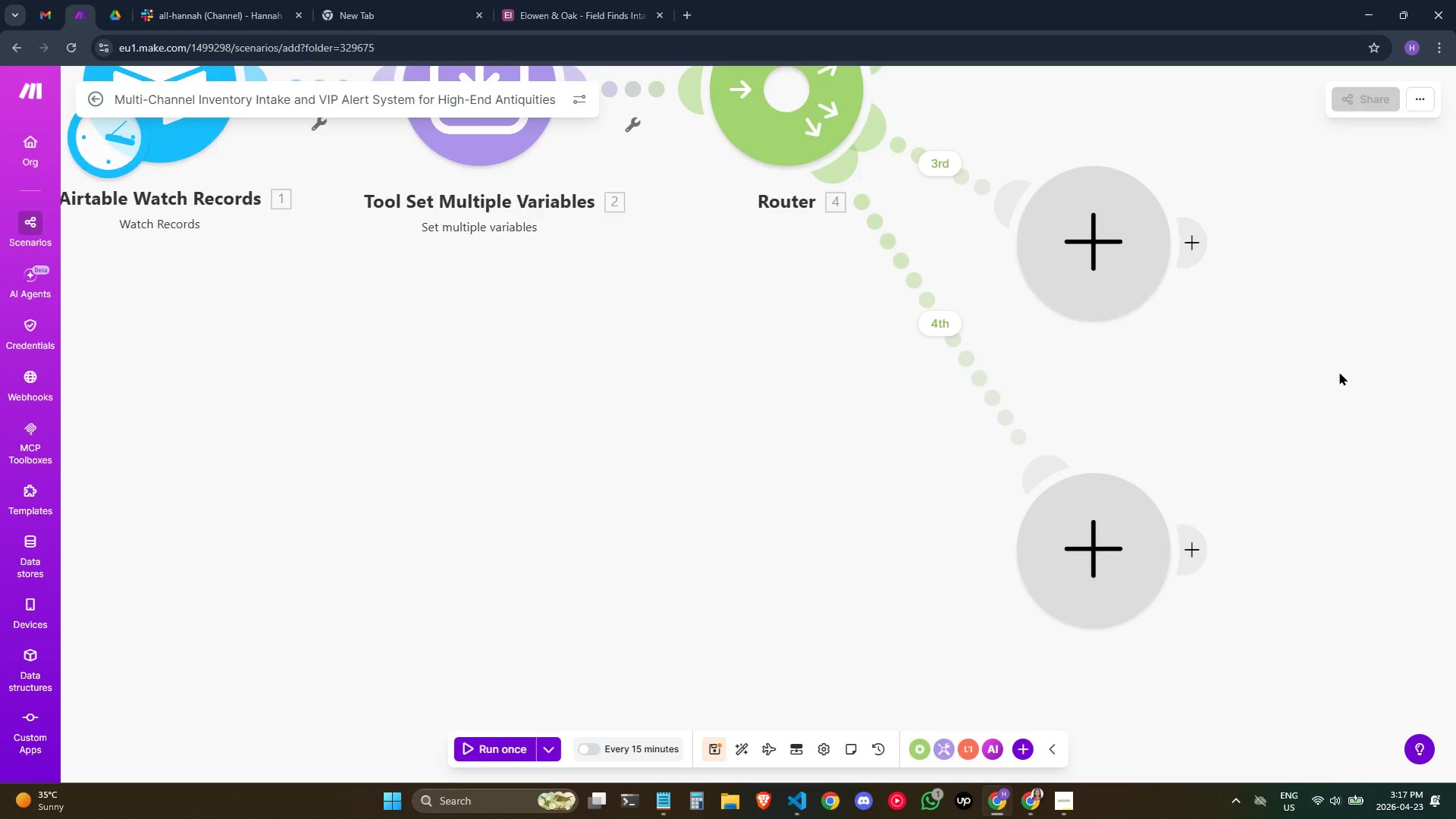 
left_click_drag(start_coordinate=[1151, 472], to_coordinate=[1331, 689])
 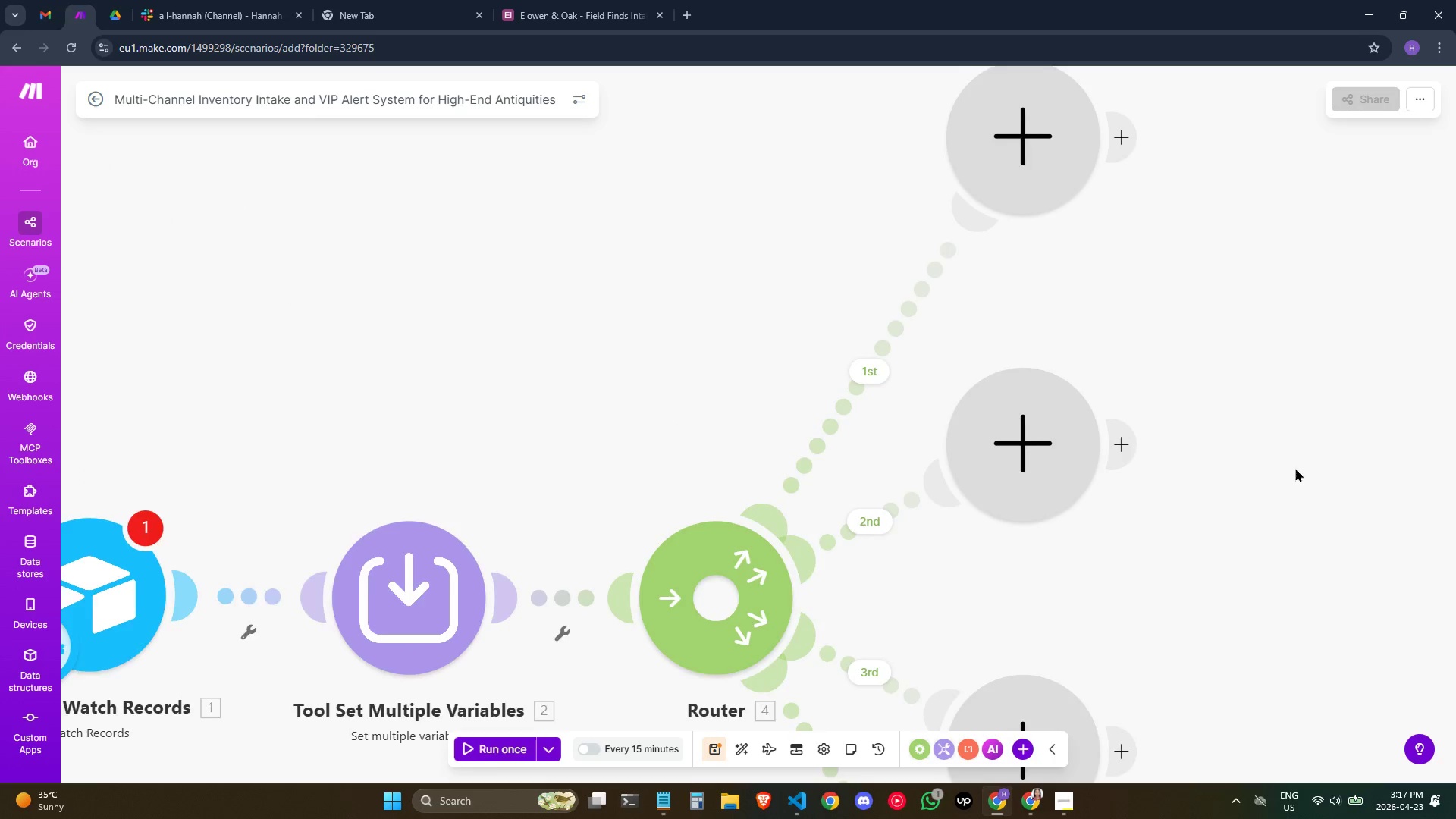 
left_click_drag(start_coordinate=[1279, 502], to_coordinate=[1244, 579])
 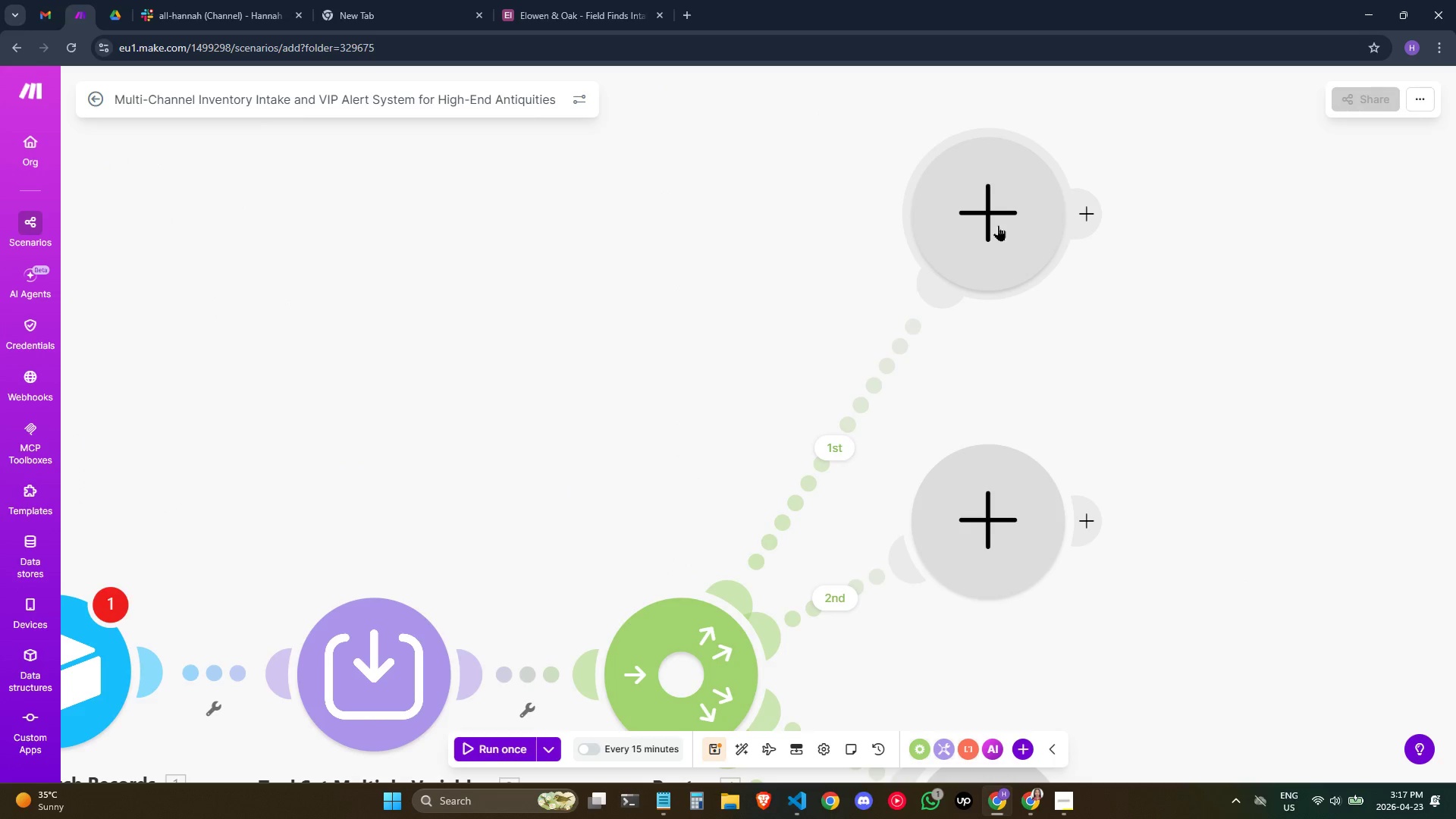 
right_click([998, 225])
 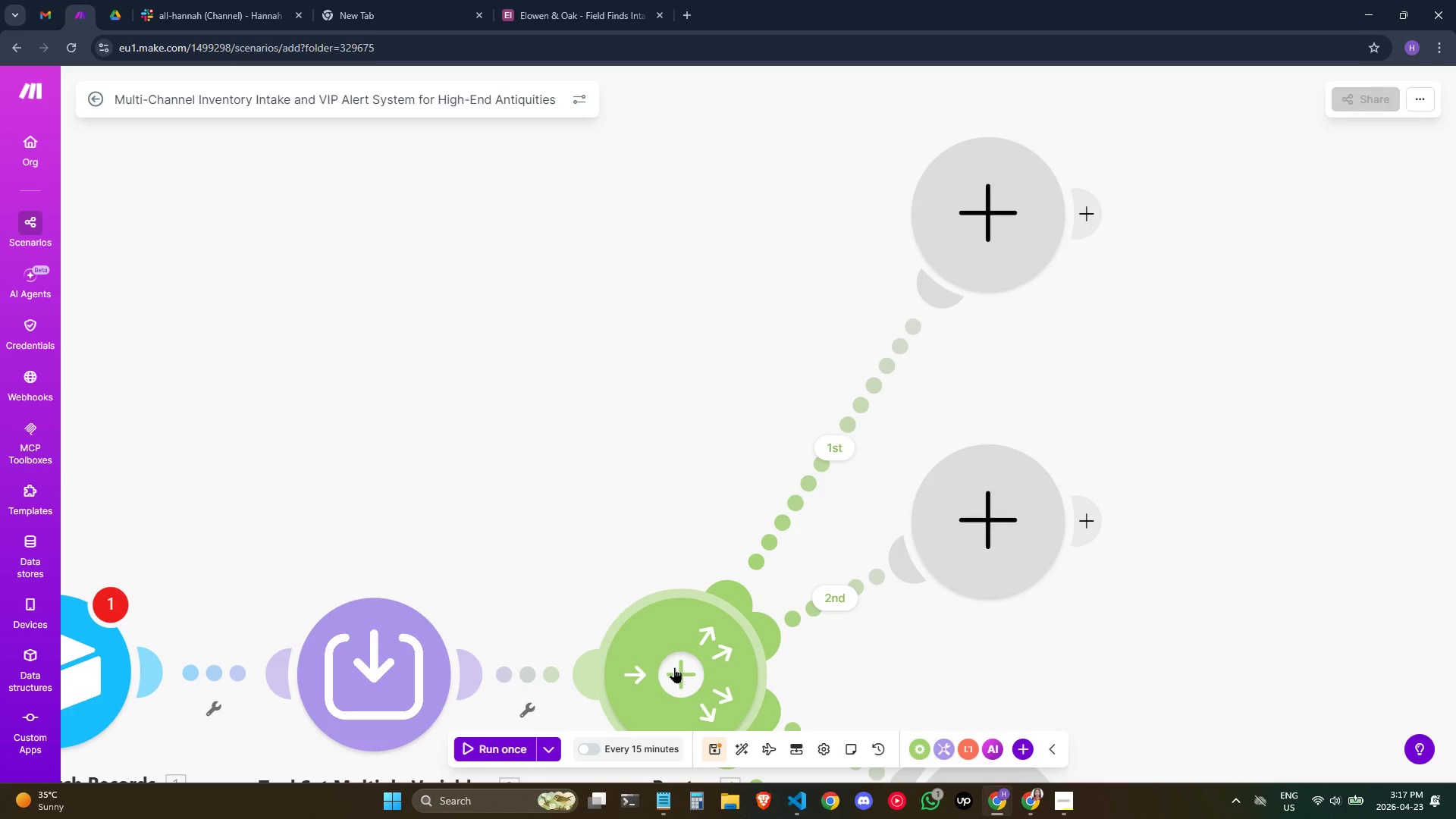 
wait(15.75)
 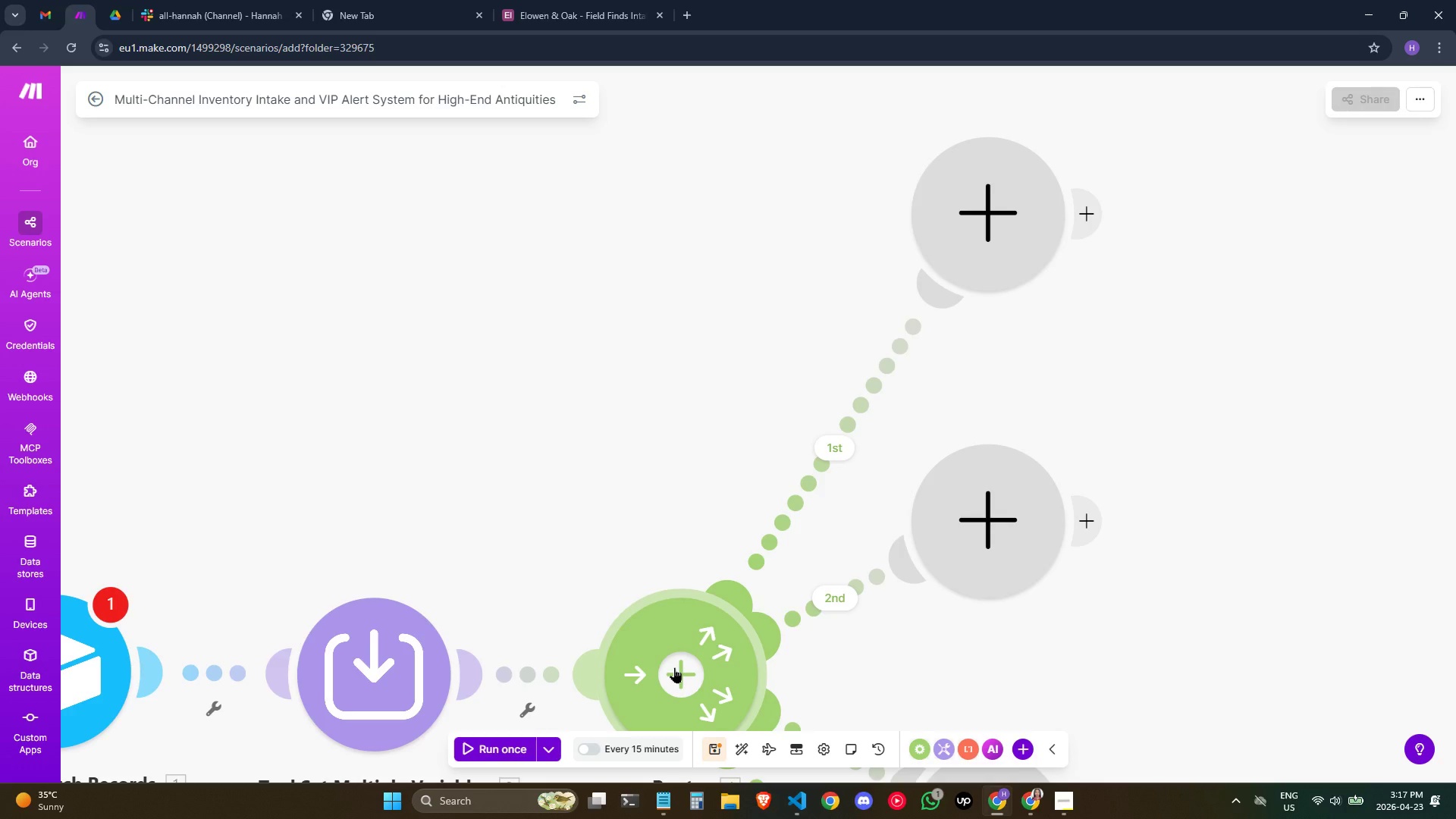 
scroll: coordinate [732, 500], scroll_direction: down, amount: 1.0
 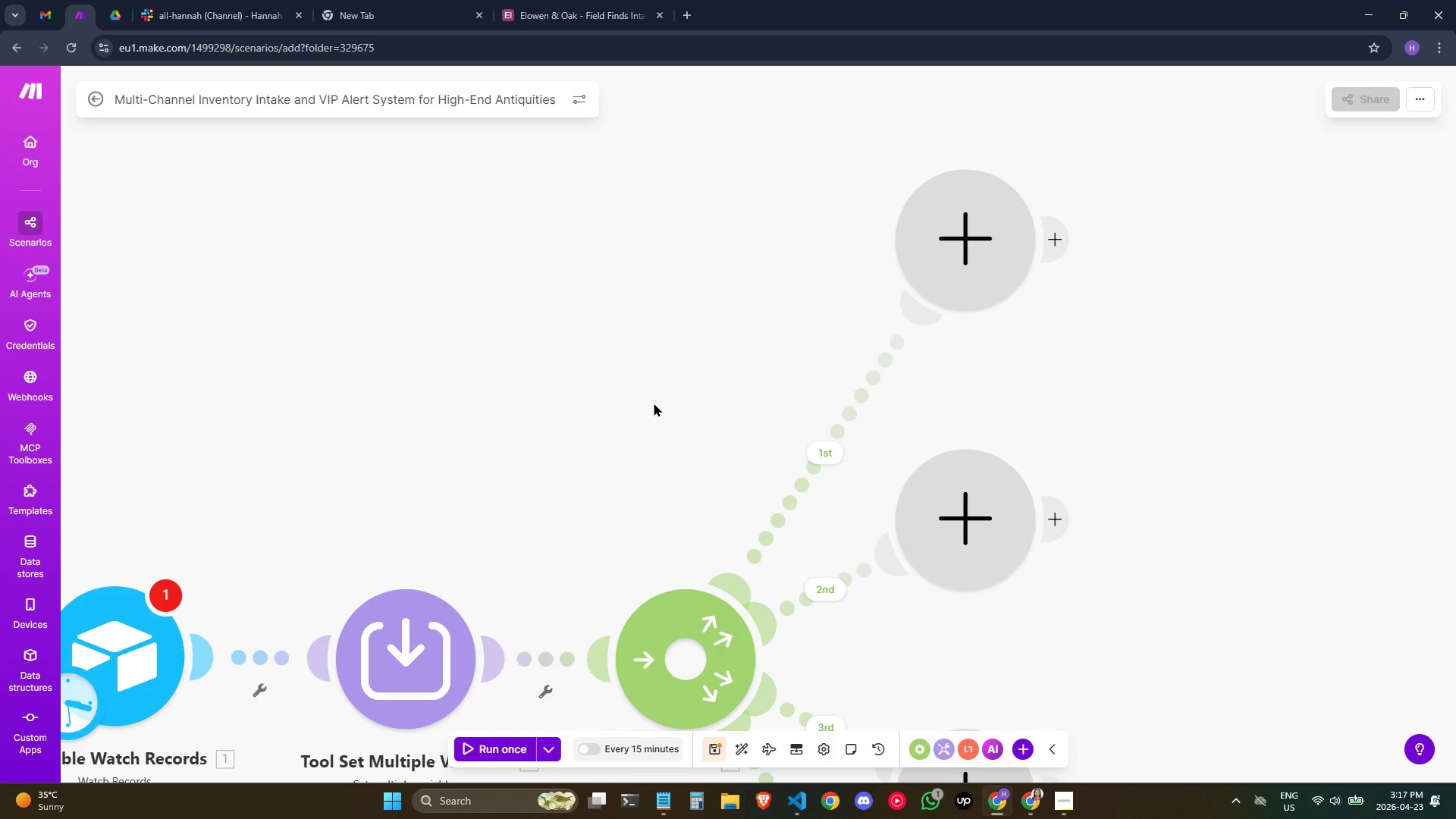 
left_click_drag(start_coordinate=[656, 396], to_coordinate=[670, 243])
 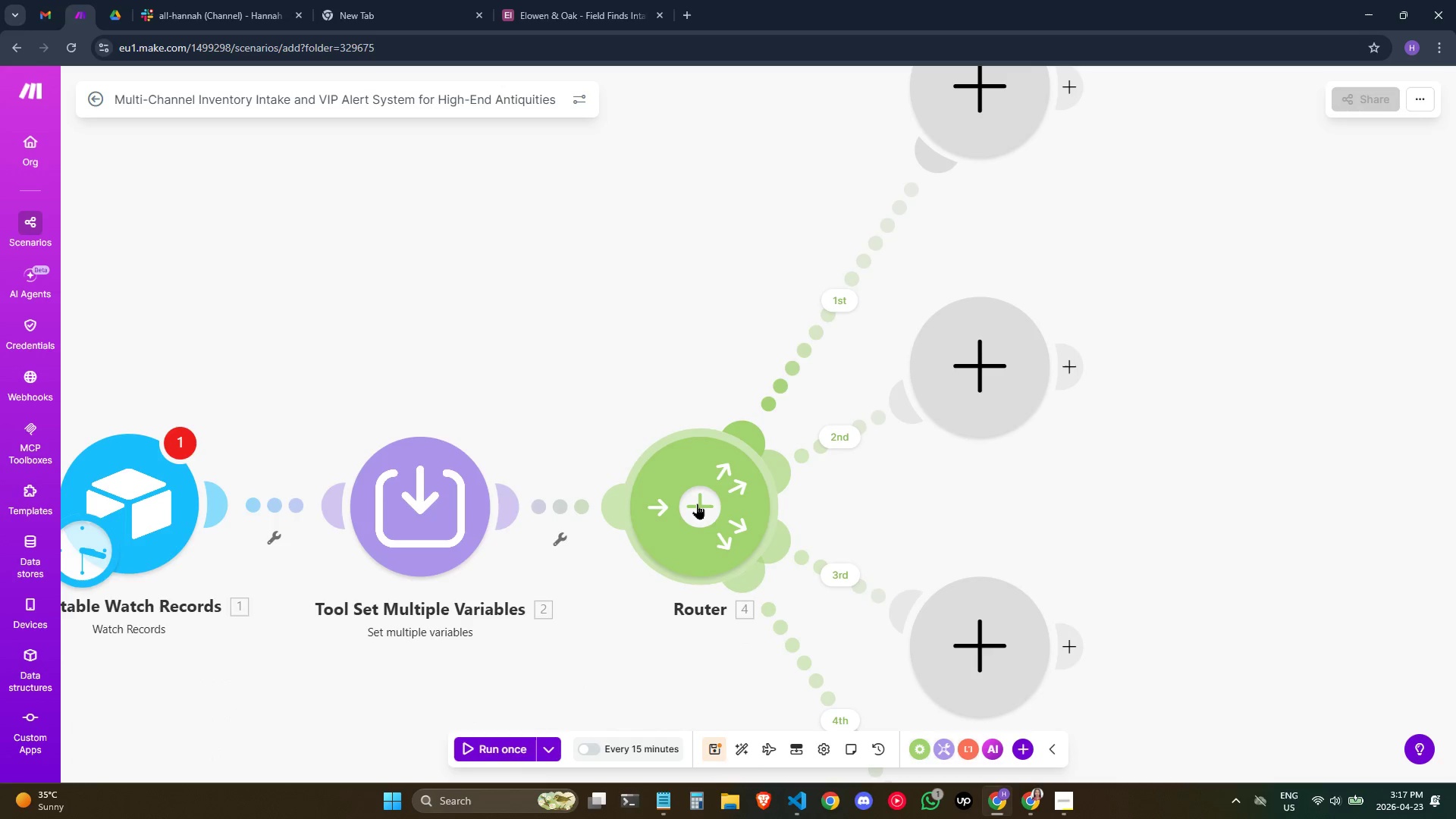 
right_click([697, 504])
 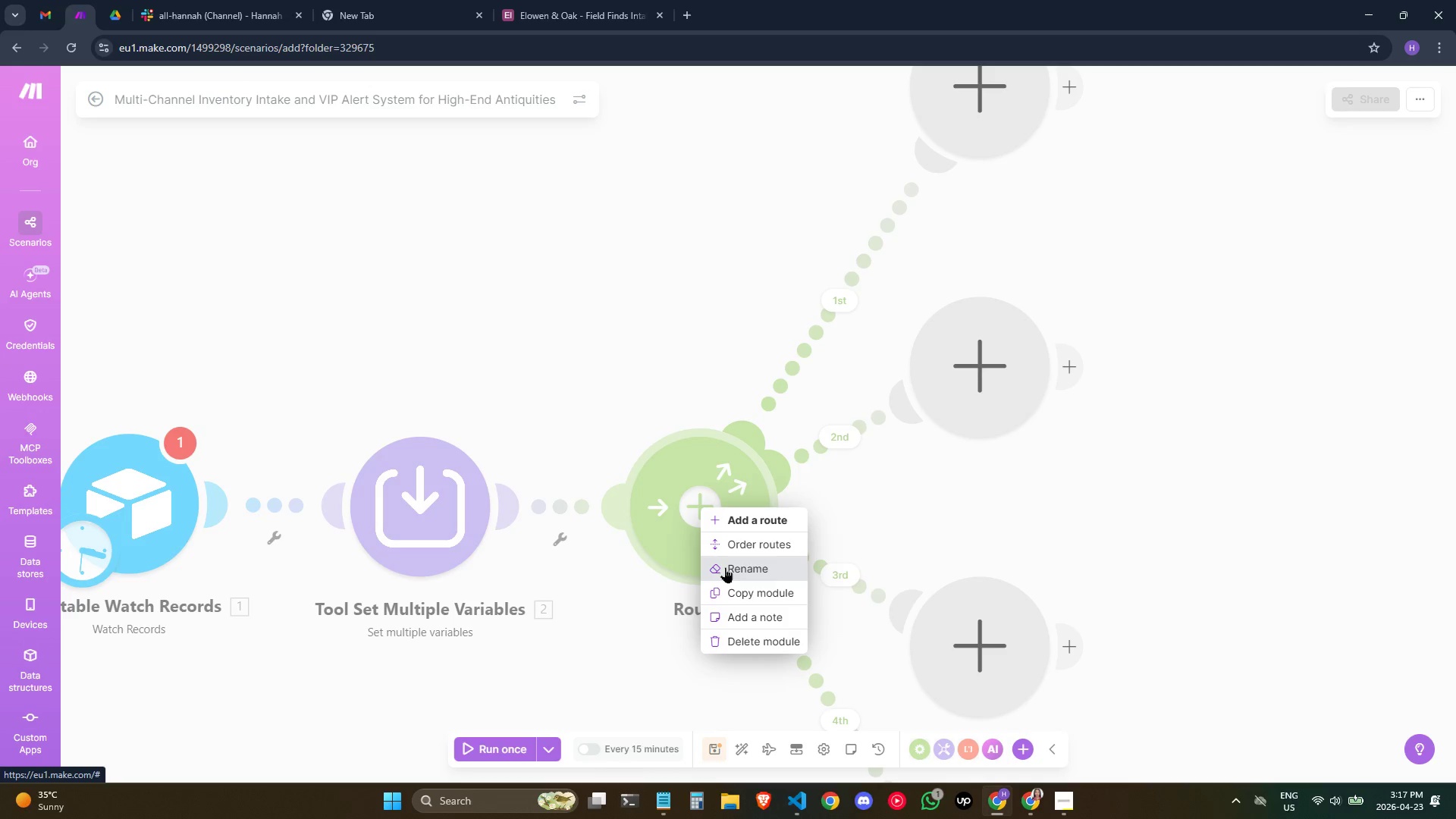 
left_click_drag(start_coordinate=[725, 567], to_coordinate=[733, 558])
 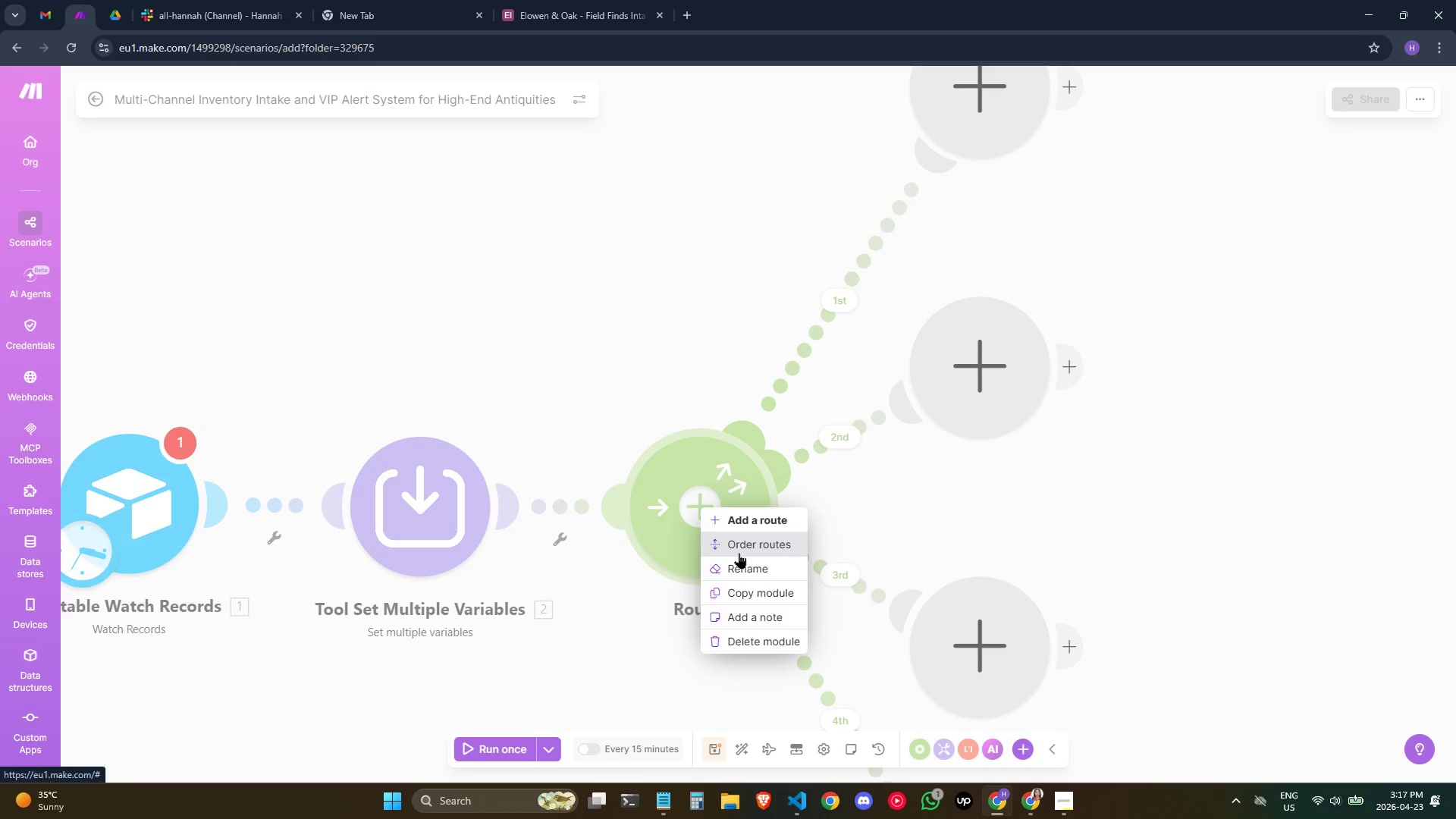 
left_click([744, 570])
 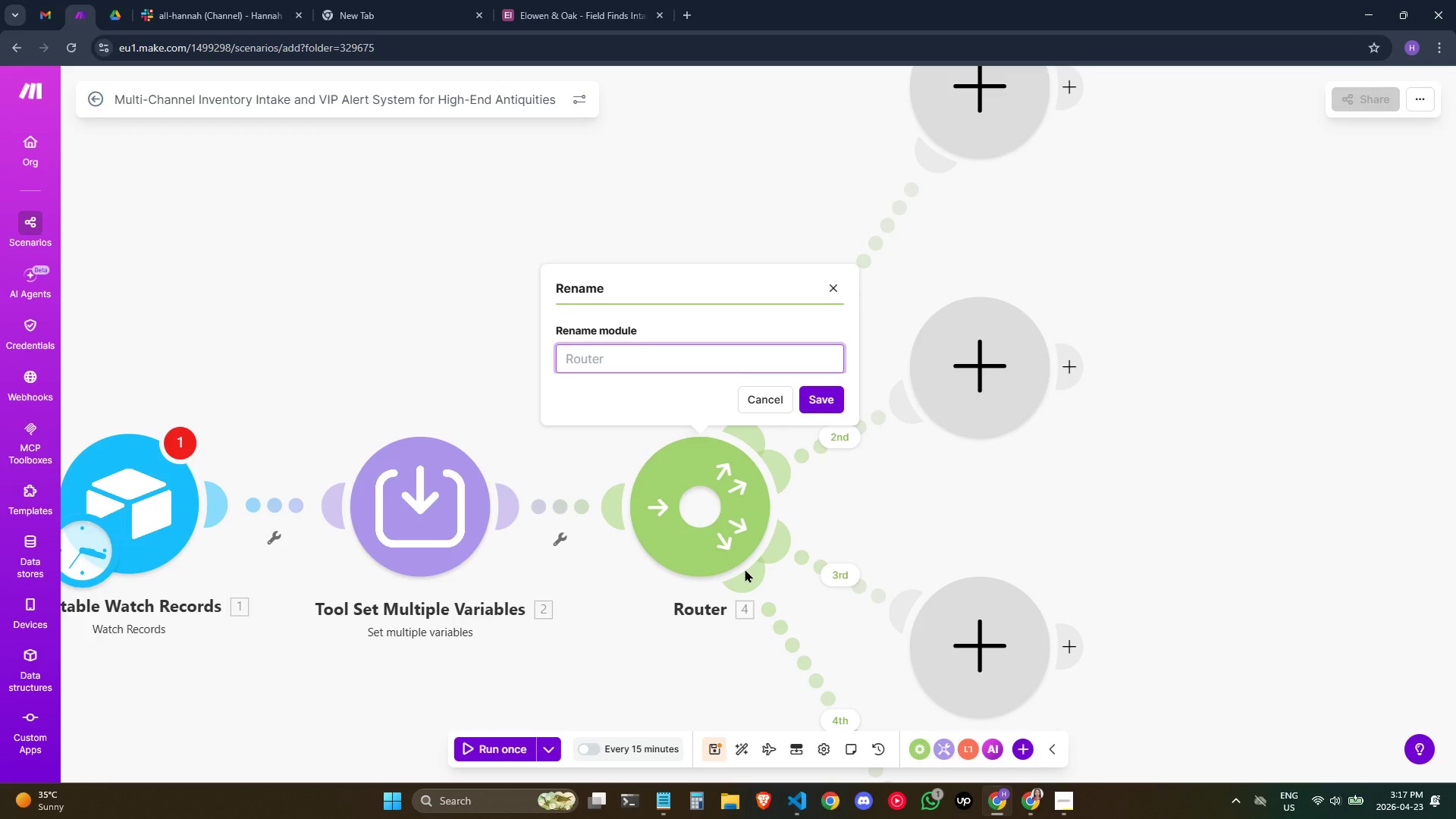 
type(Route by Category)
 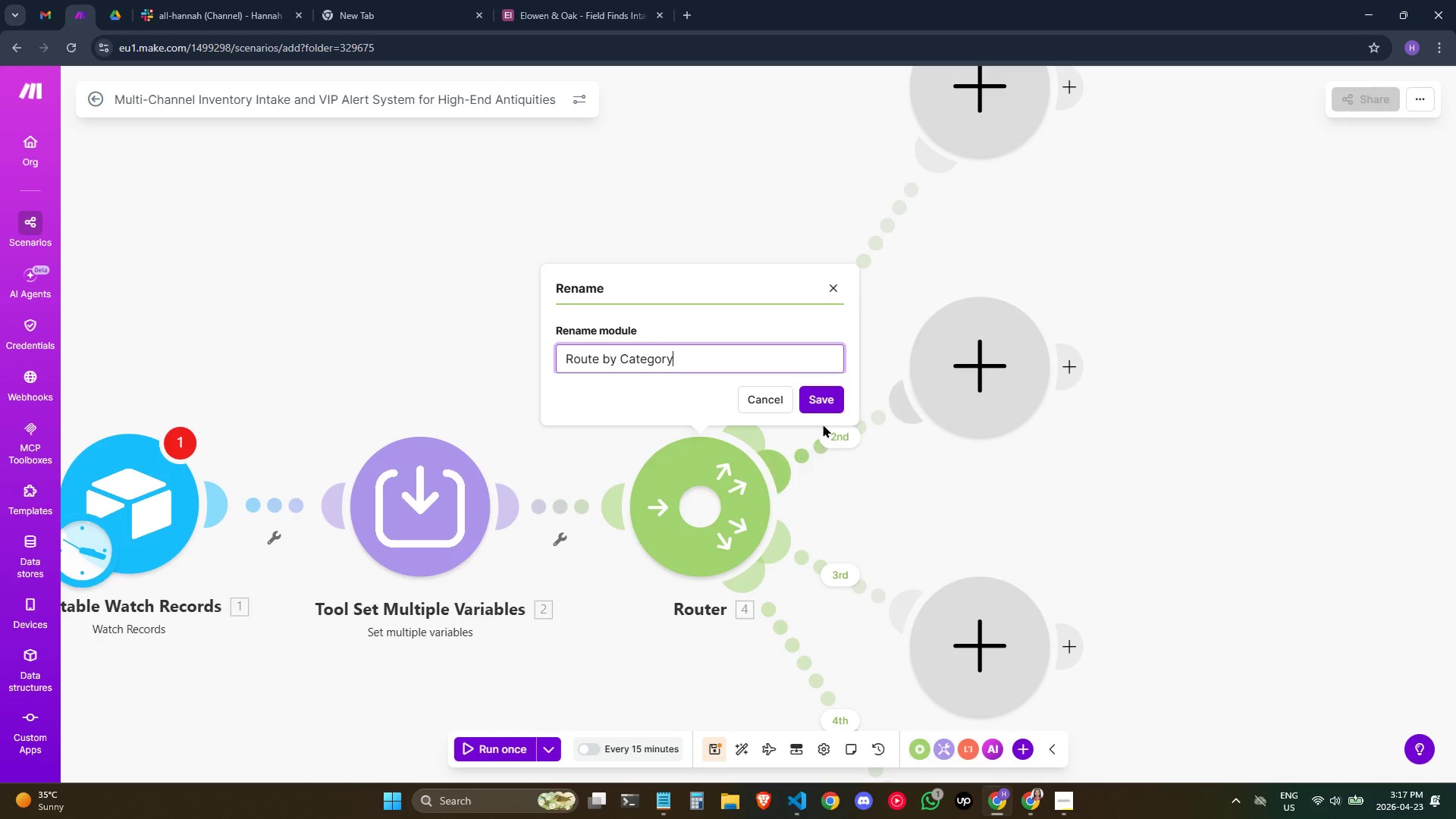 
left_click([831, 400])
 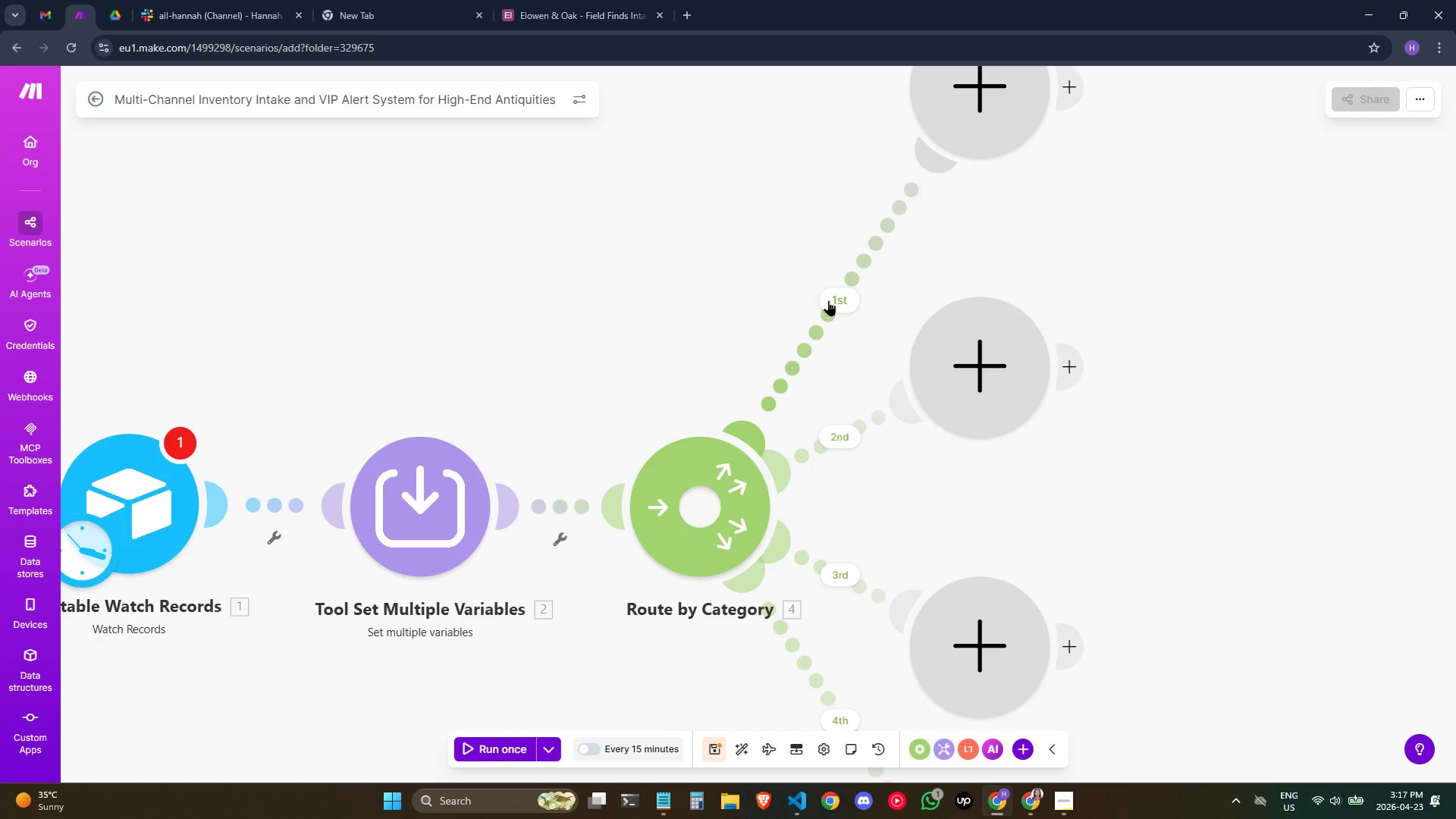 
left_click([828, 300])
 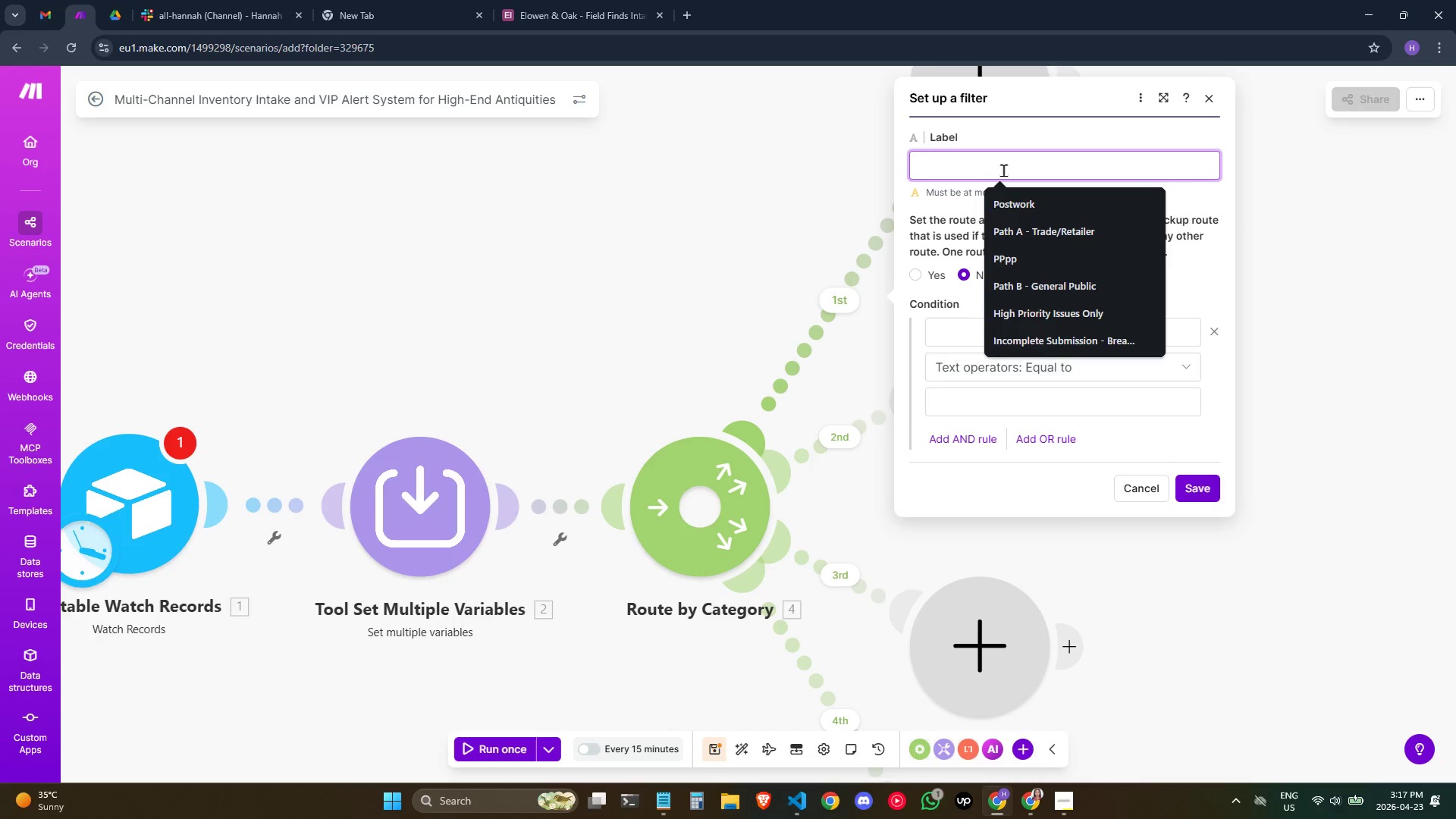 
type(Vault Path)
 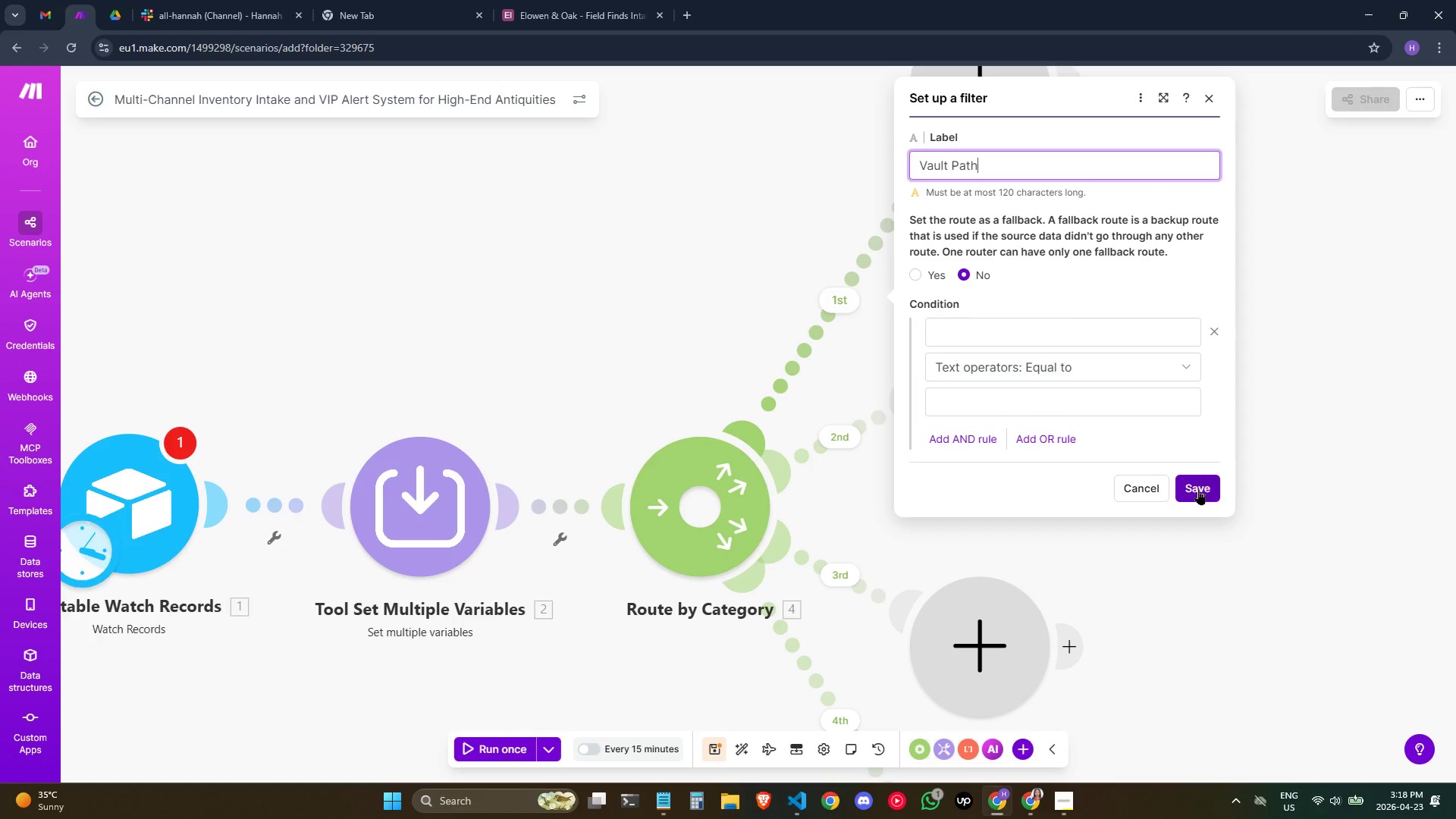 
wait(5.5)
 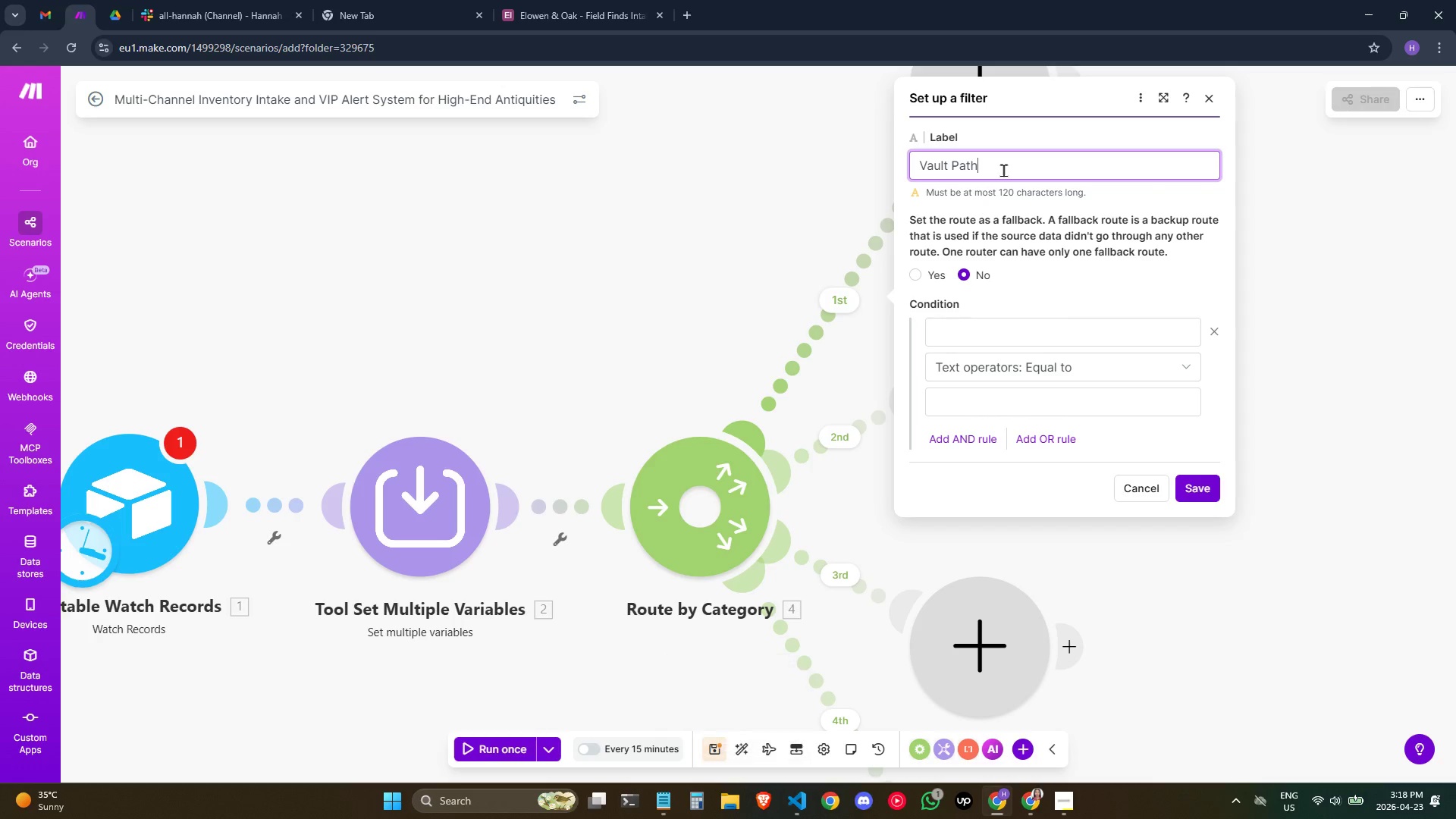 
left_click_drag(start_coordinate=[971, 149], to_coordinate=[974, 143])
 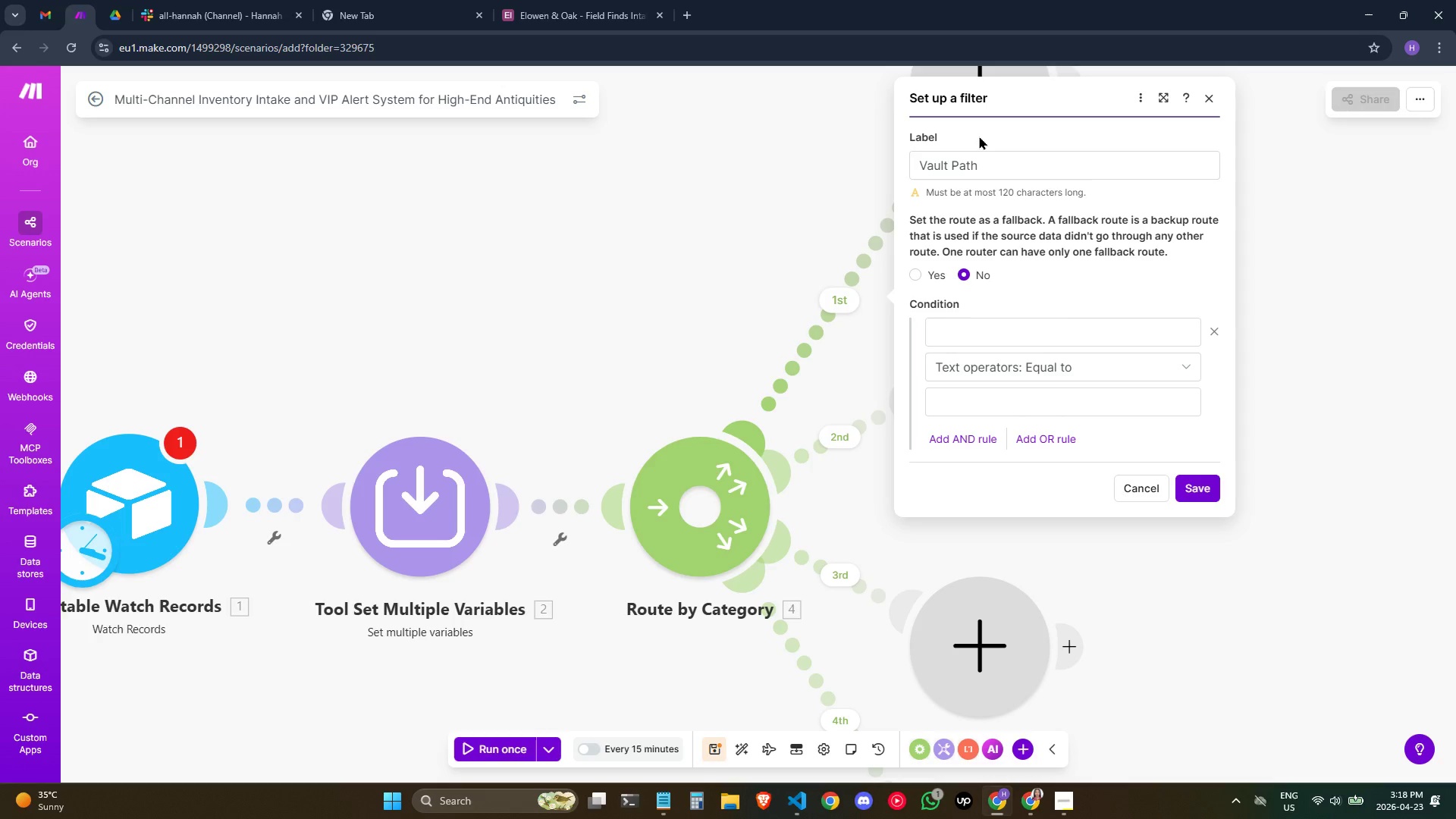 
double_click([979, 136])
 